 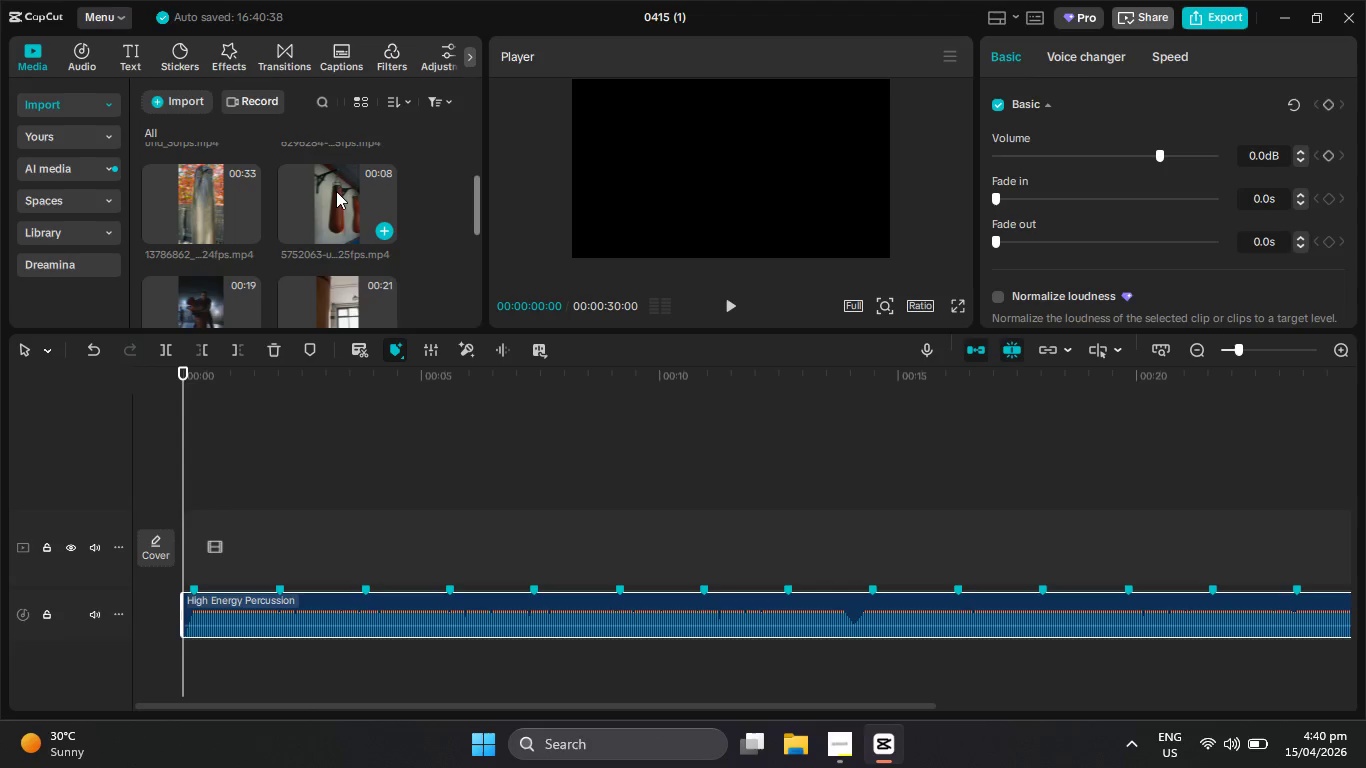 
scroll: coordinate [335, 193], scroll_direction: down, amount: 2.0
 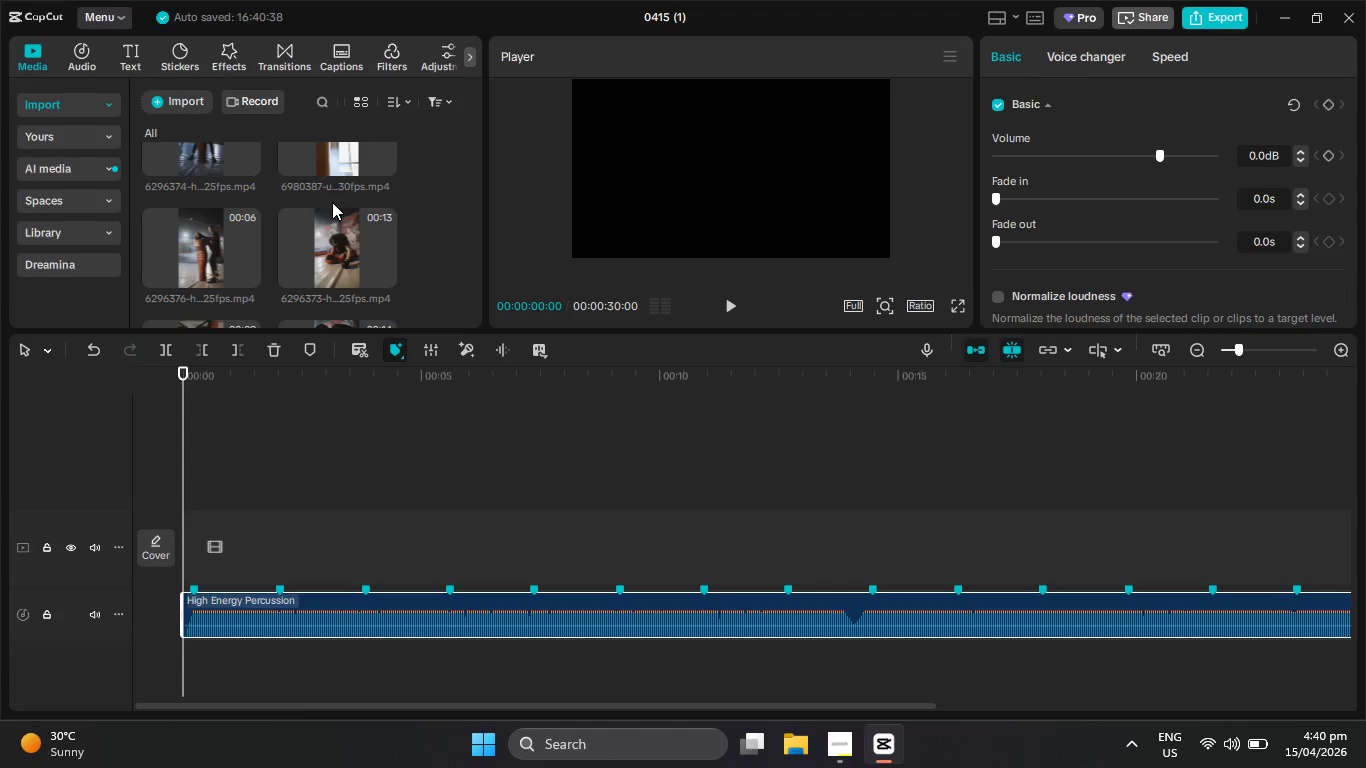 
left_click_drag(start_coordinate=[345, 241], to_coordinate=[182, 541])
 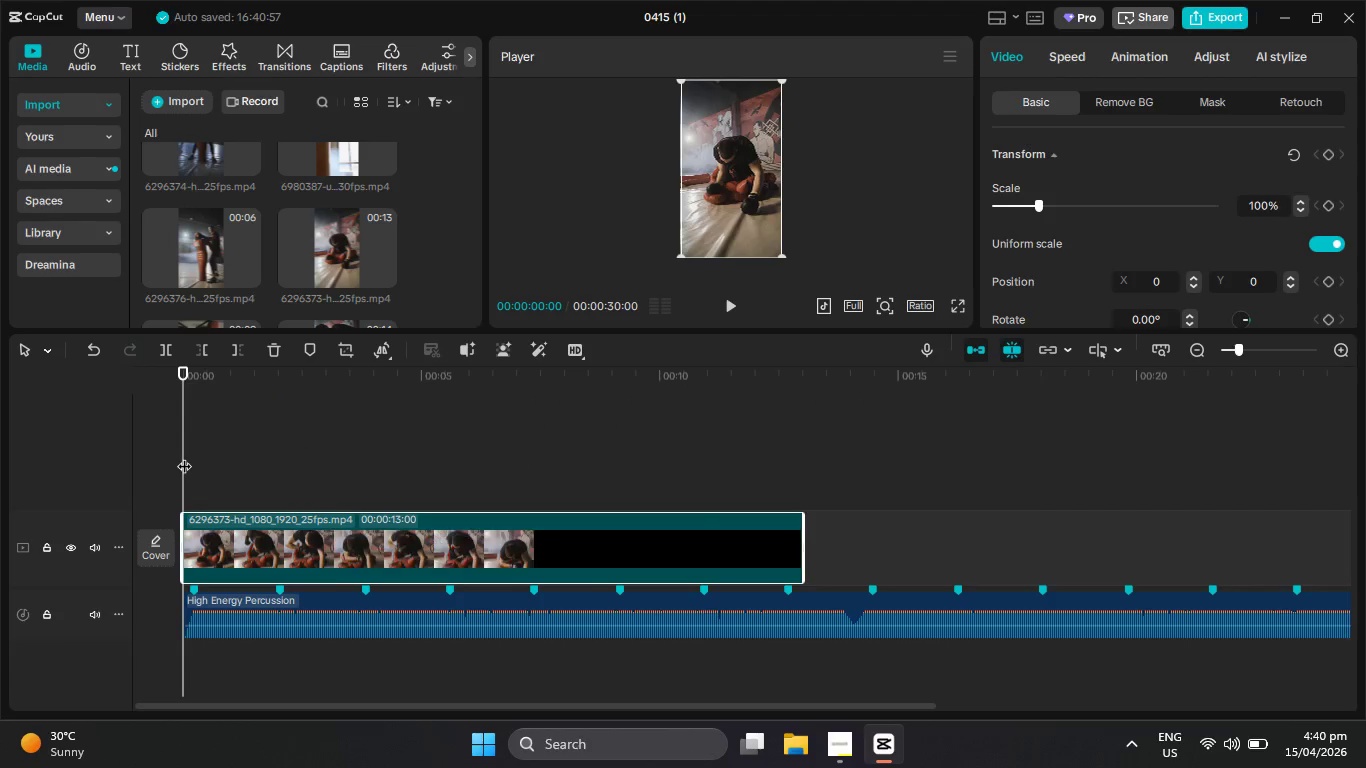 
left_click_drag(start_coordinate=[184, 456], to_coordinate=[221, 464])
 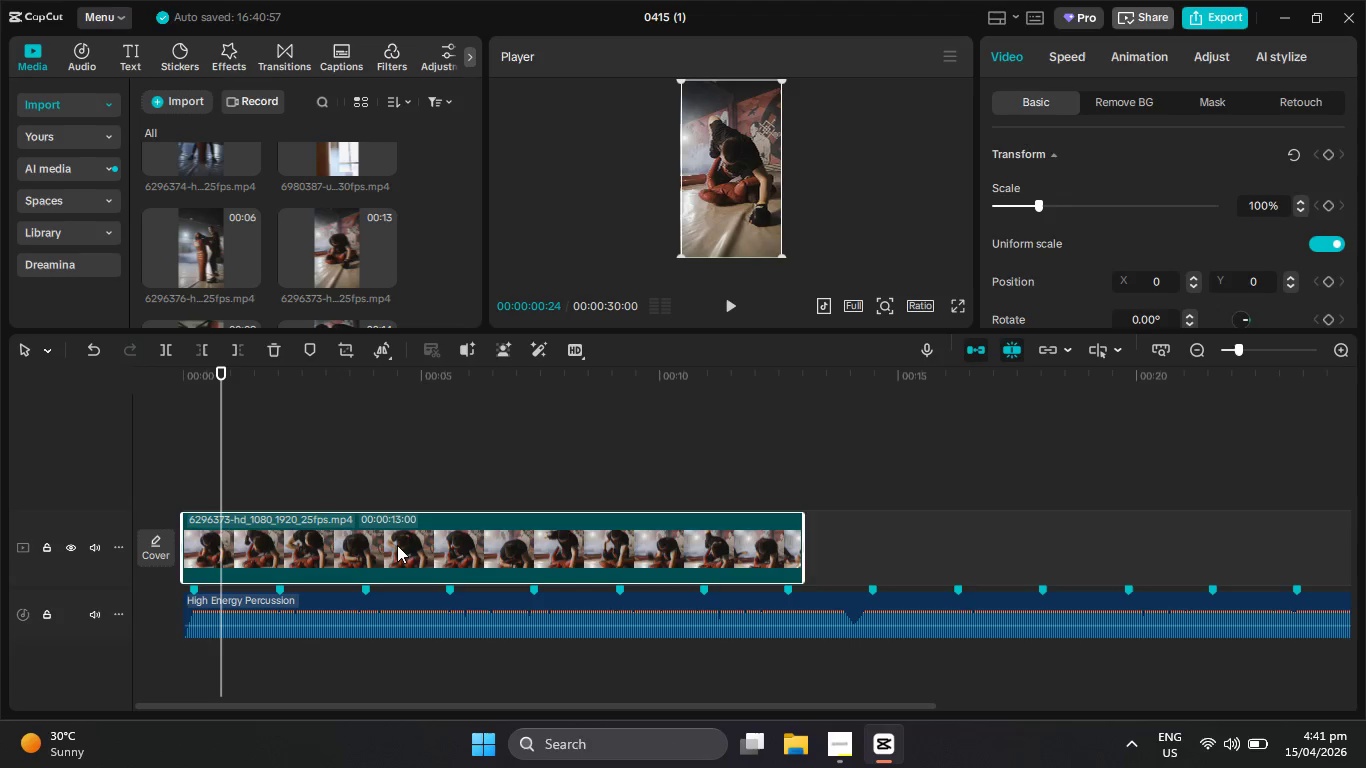 
key(Delete)
 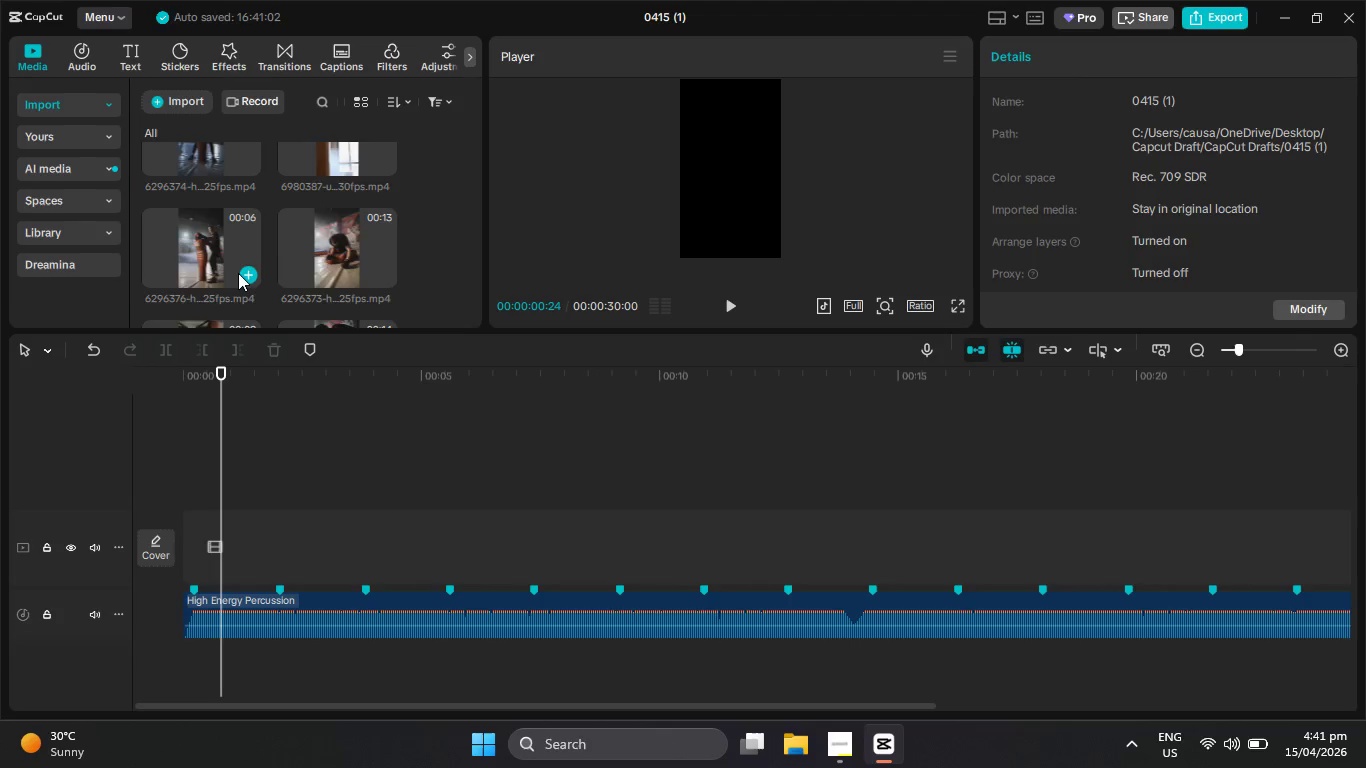 
scroll: coordinate [238, 273], scroll_direction: down, amount: 1.0
 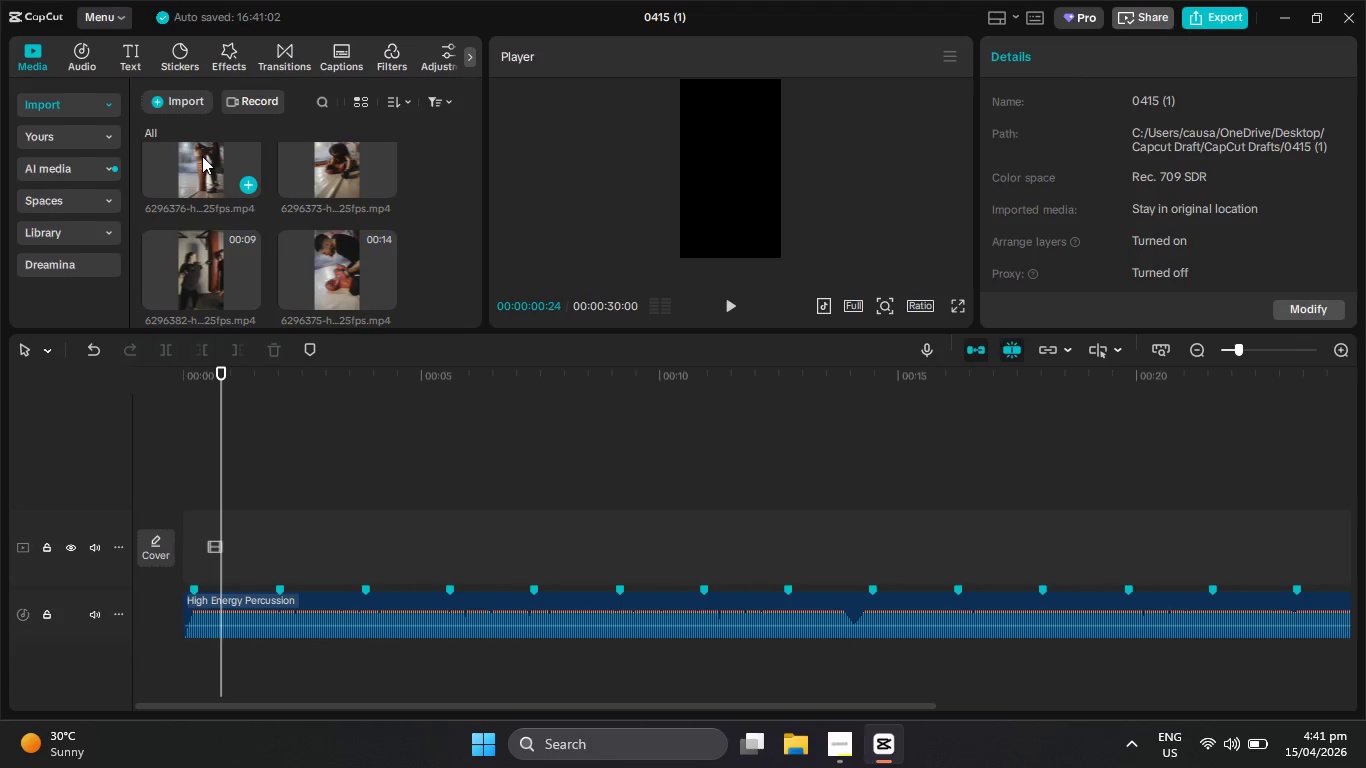 
left_click_drag(start_coordinate=[202, 156], to_coordinate=[214, 540])
 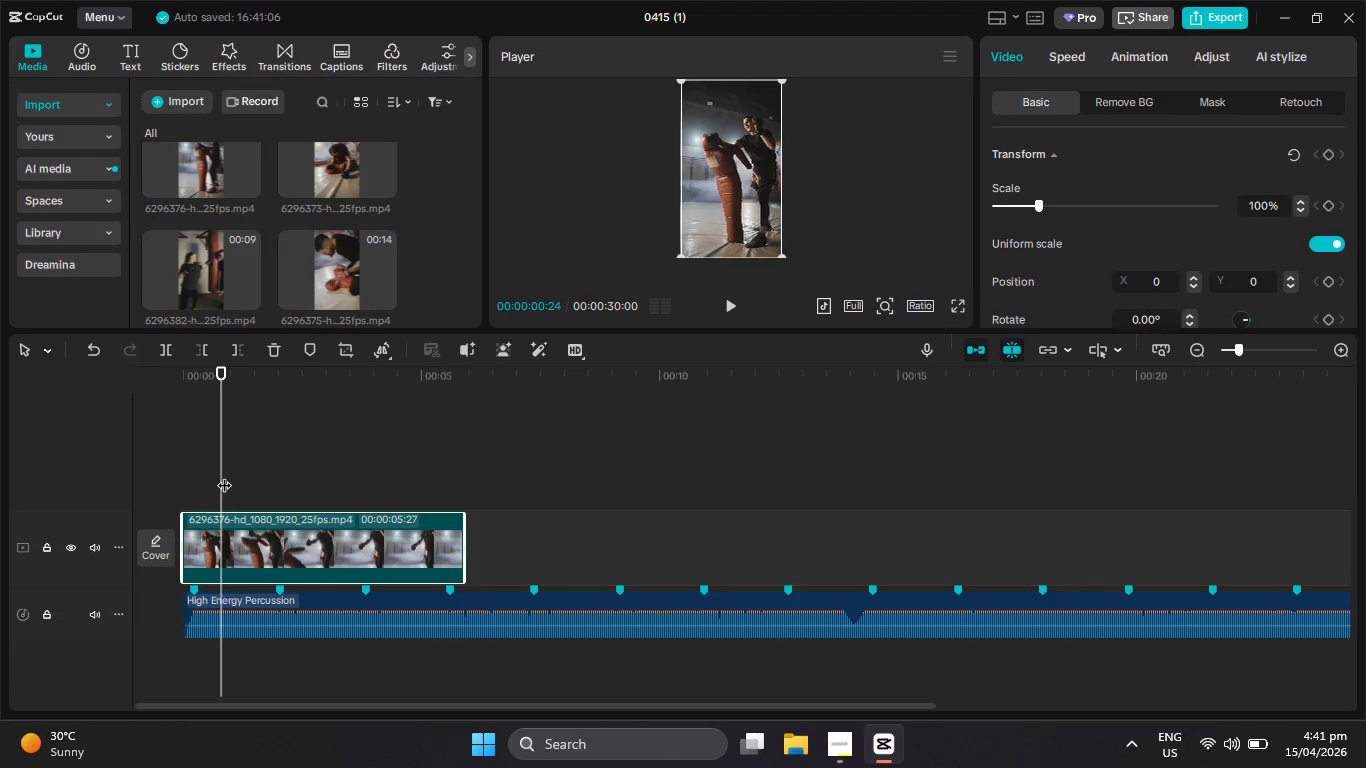 
left_click_drag(start_coordinate=[222, 472], to_coordinate=[335, 471])
 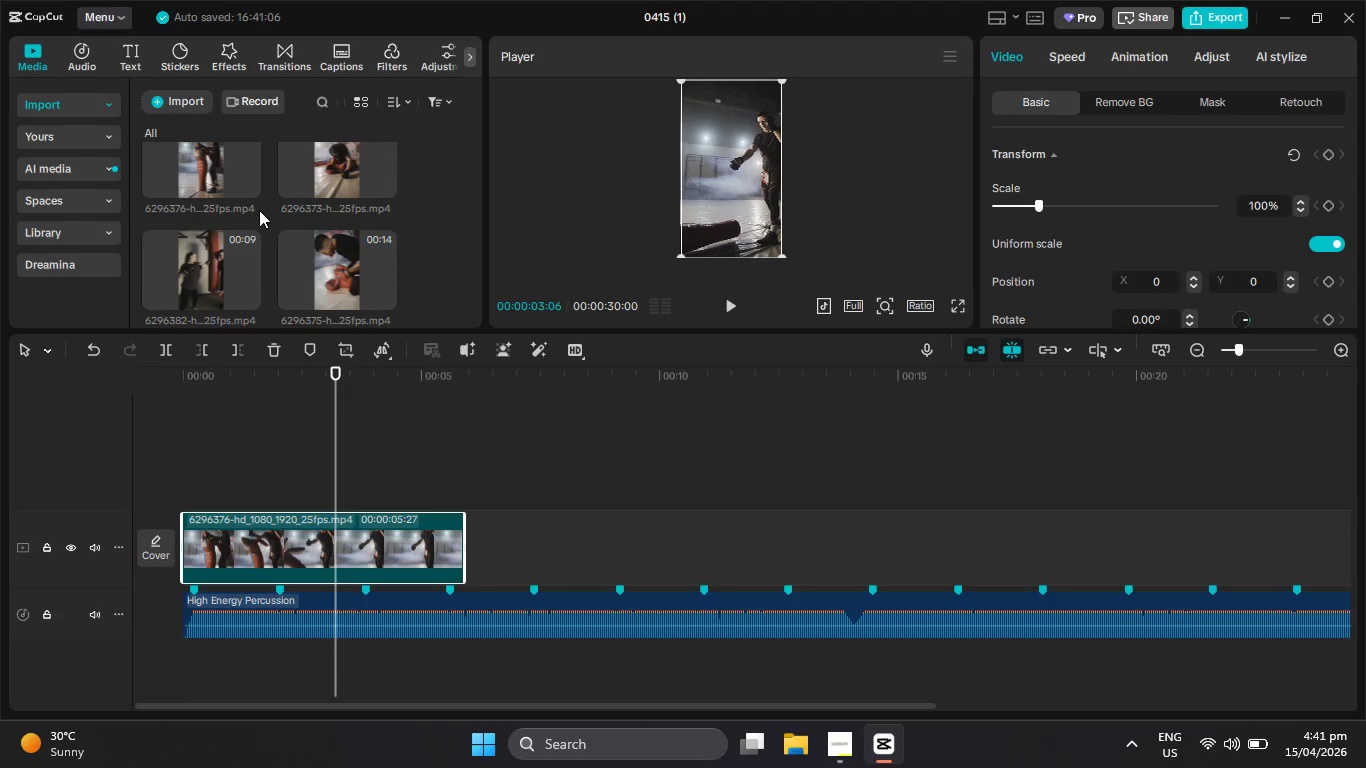 
scroll: coordinate [259, 212], scroll_direction: none, amount: 0.0
 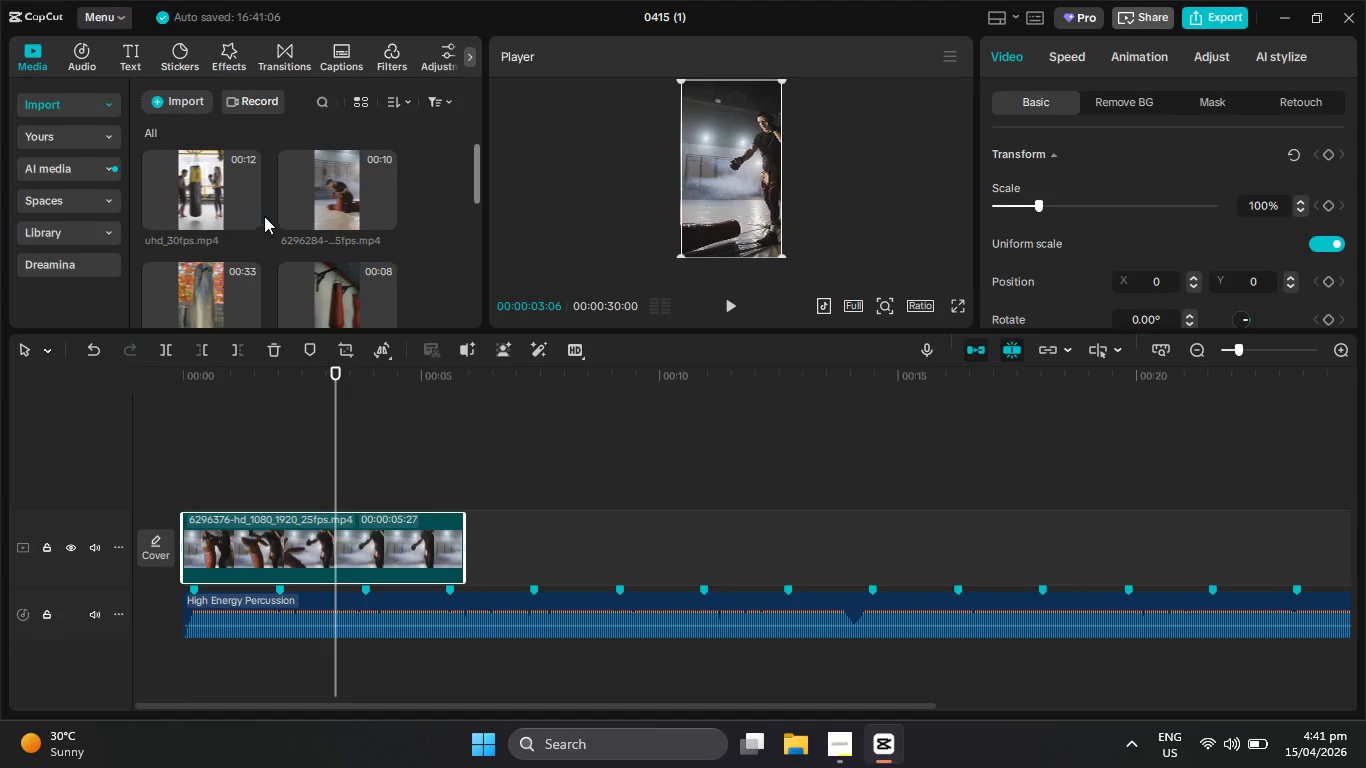 
scroll: coordinate [387, 241], scroll_direction: up, amount: 5.0
 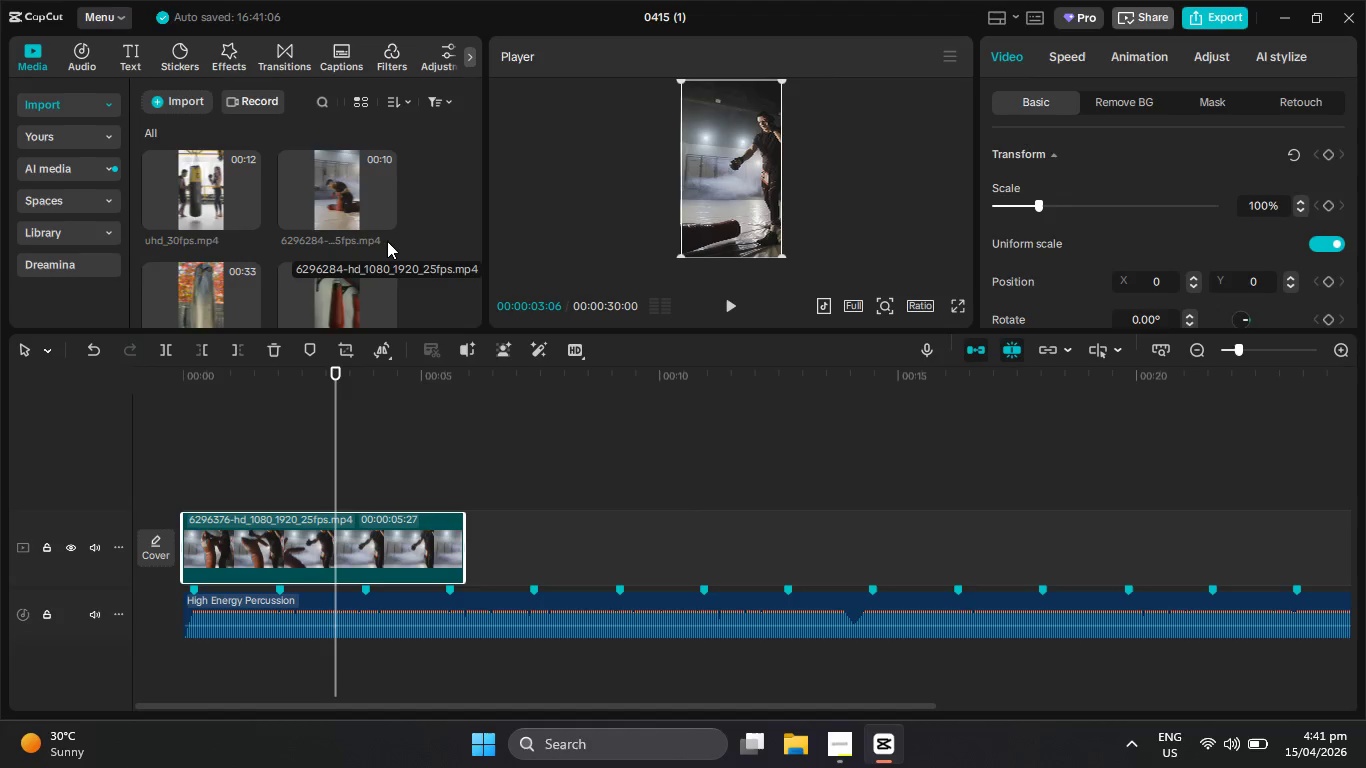 
scroll: coordinate [387, 241], scroll_direction: down, amount: 2.0
 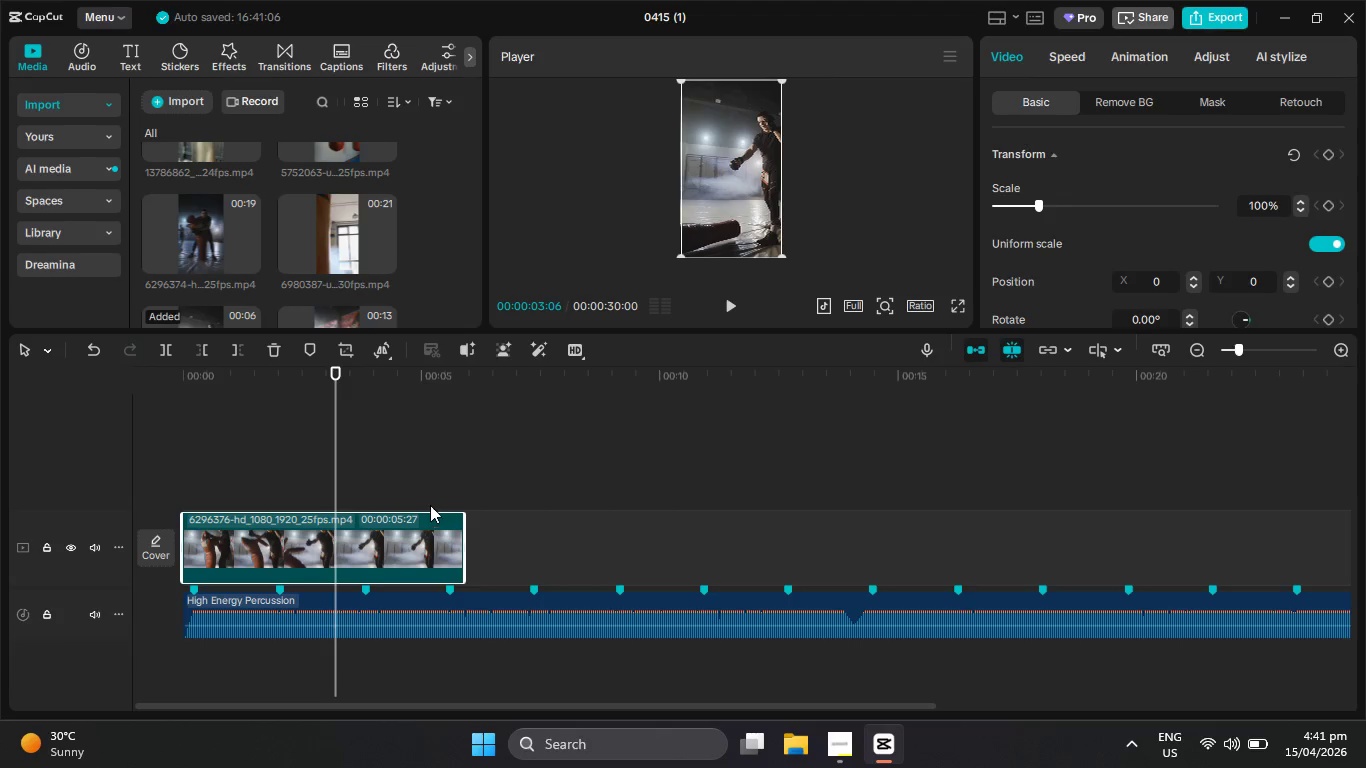 
key(Delete)
 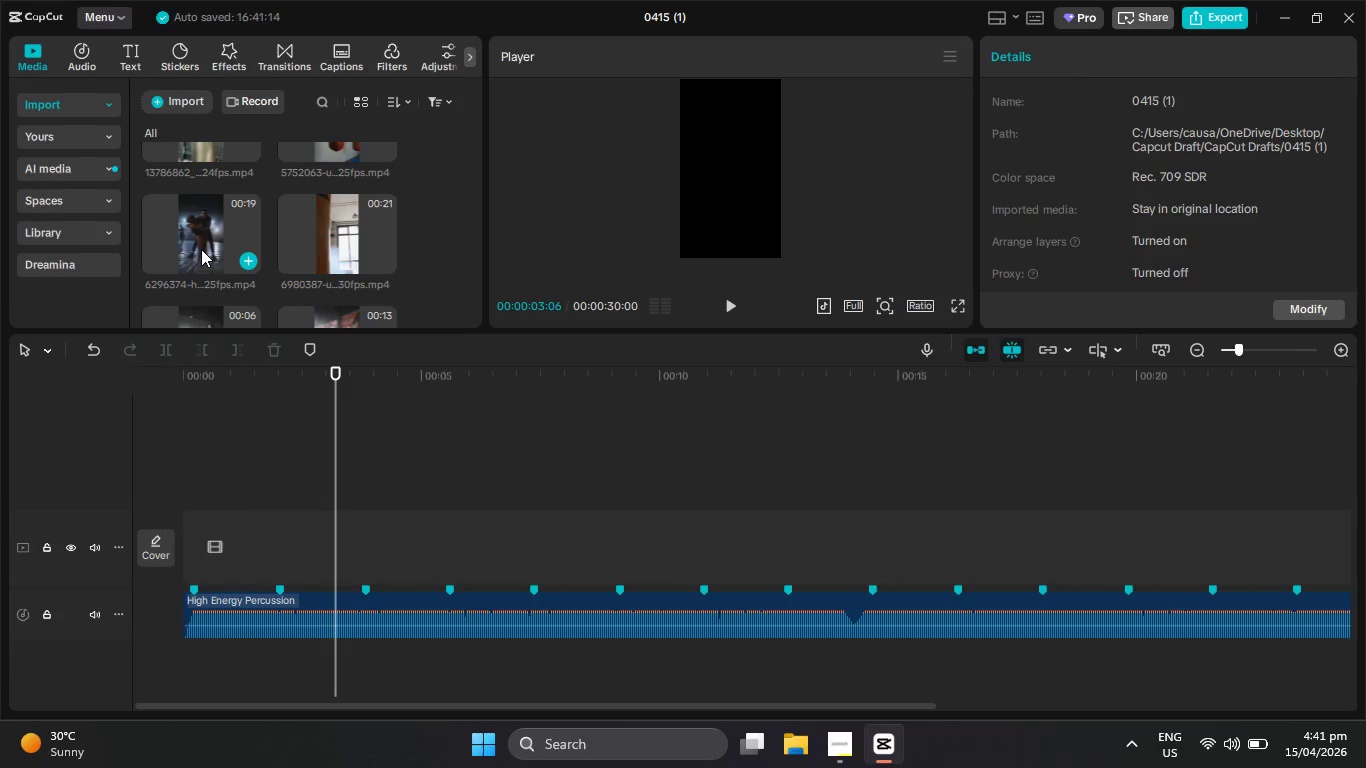 
left_click_drag(start_coordinate=[201, 249], to_coordinate=[205, 524])
 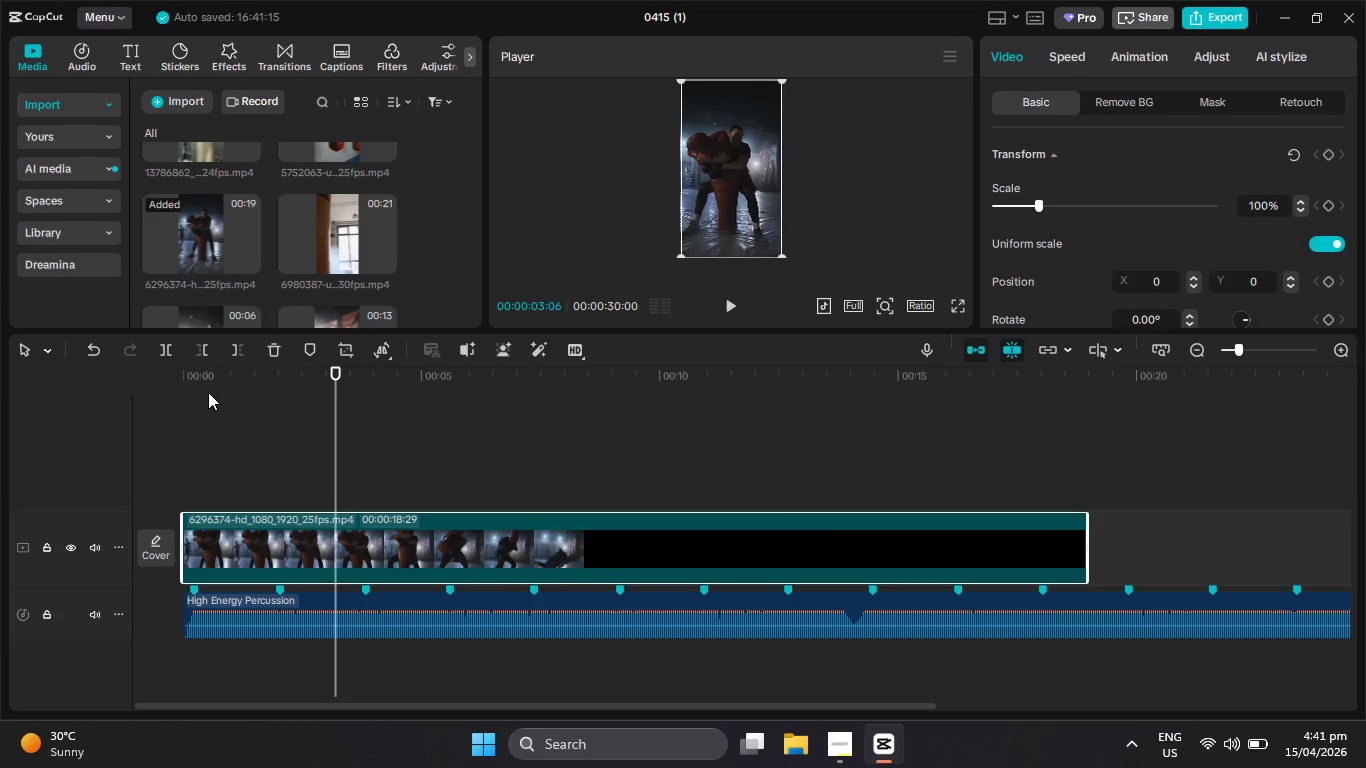 
left_click_drag(start_coordinate=[205, 389], to_coordinate=[401, 430])
 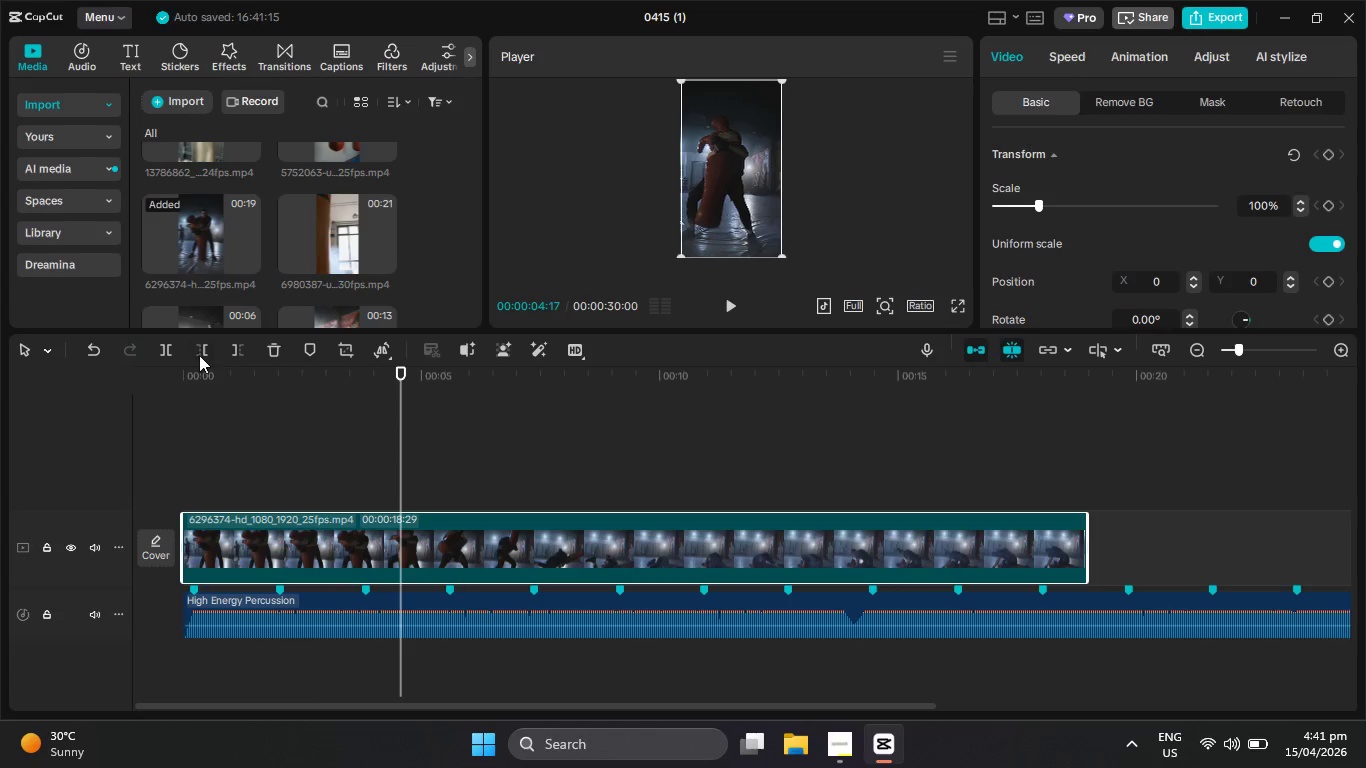 
left_click([199, 355])
 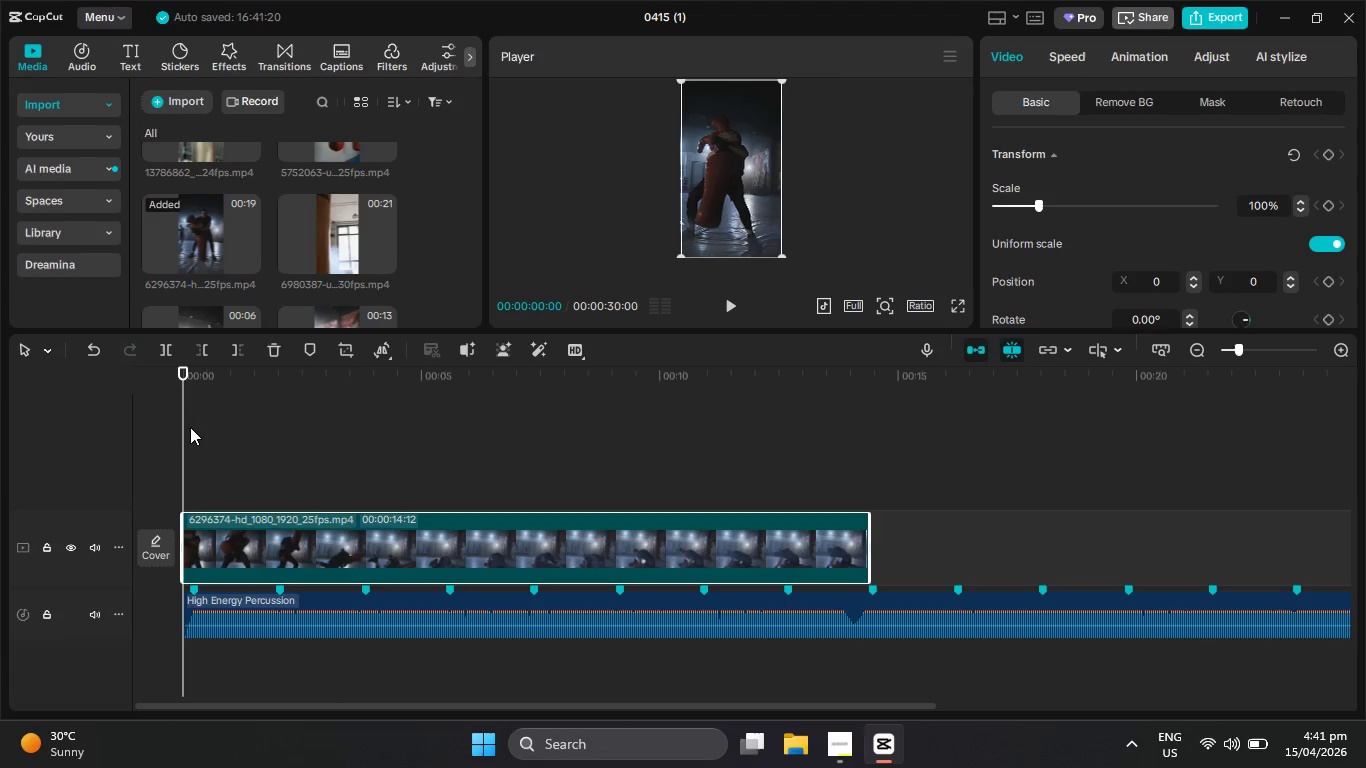 
left_click_drag(start_coordinate=[180, 434], to_coordinate=[282, 440])
 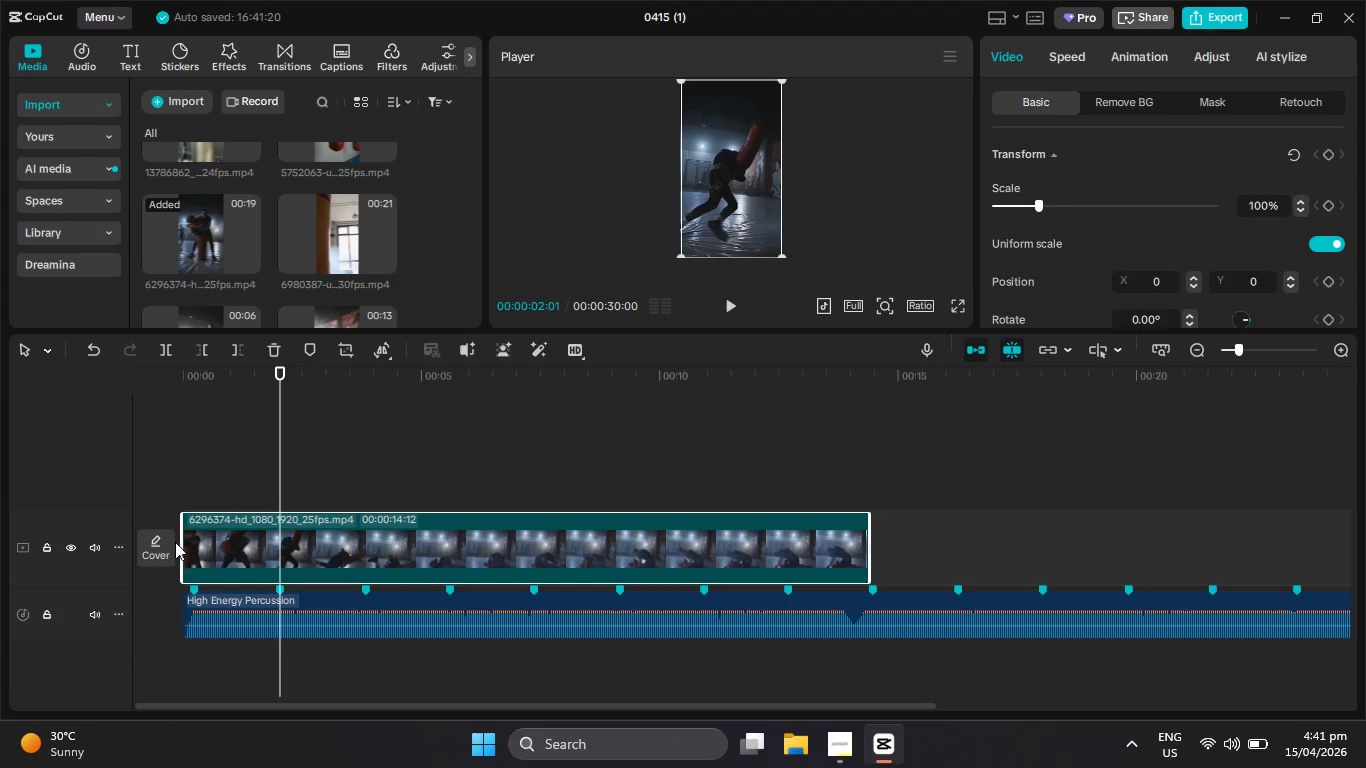 
left_click_drag(start_coordinate=[178, 542], to_coordinate=[223, 538])
 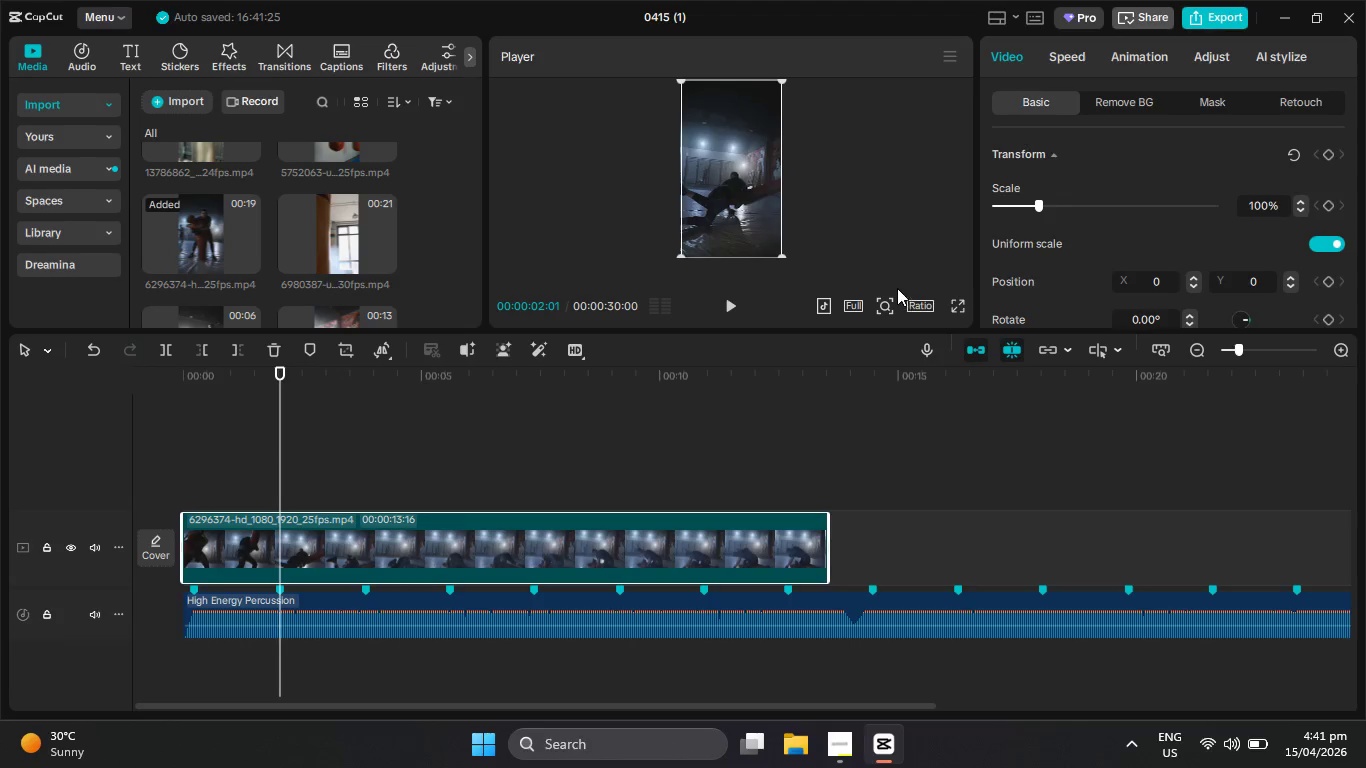 
left_click([1059, 58])
 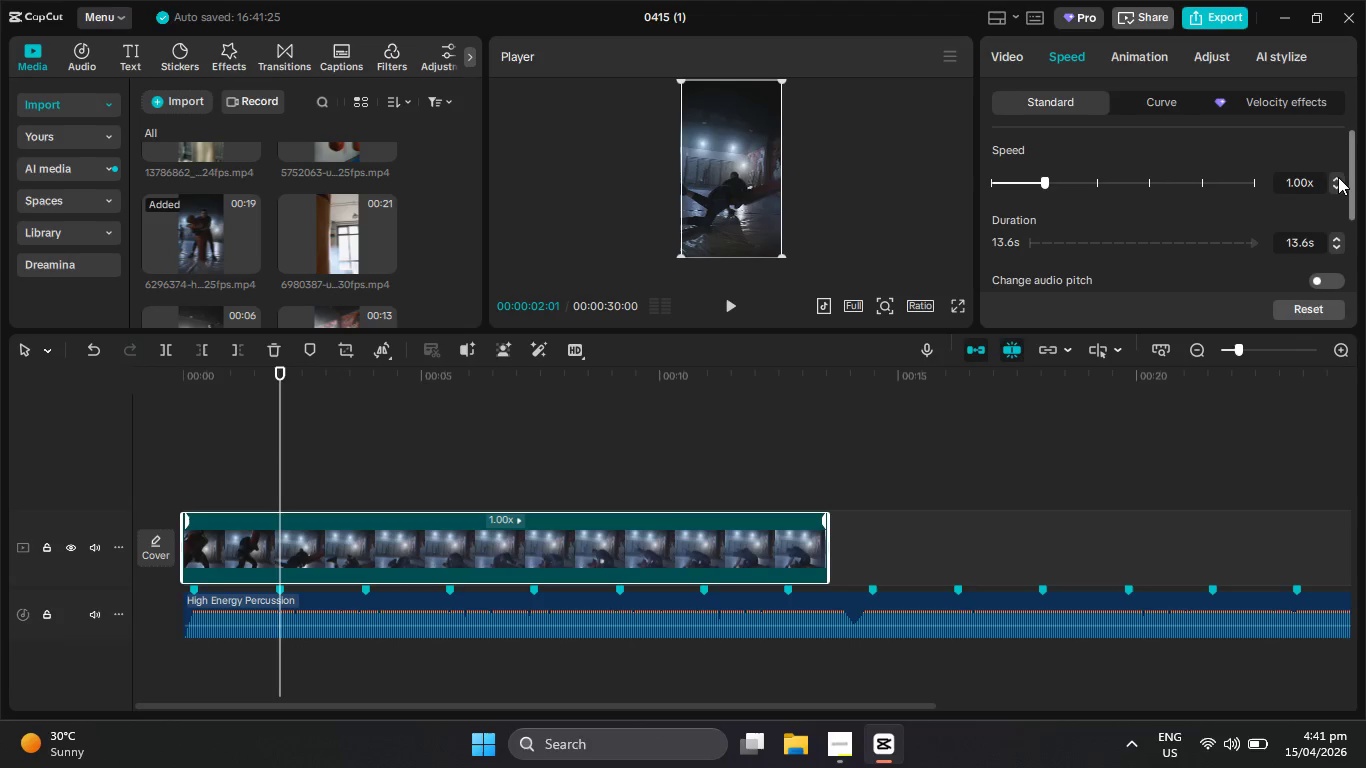 
left_click([1336, 177])
 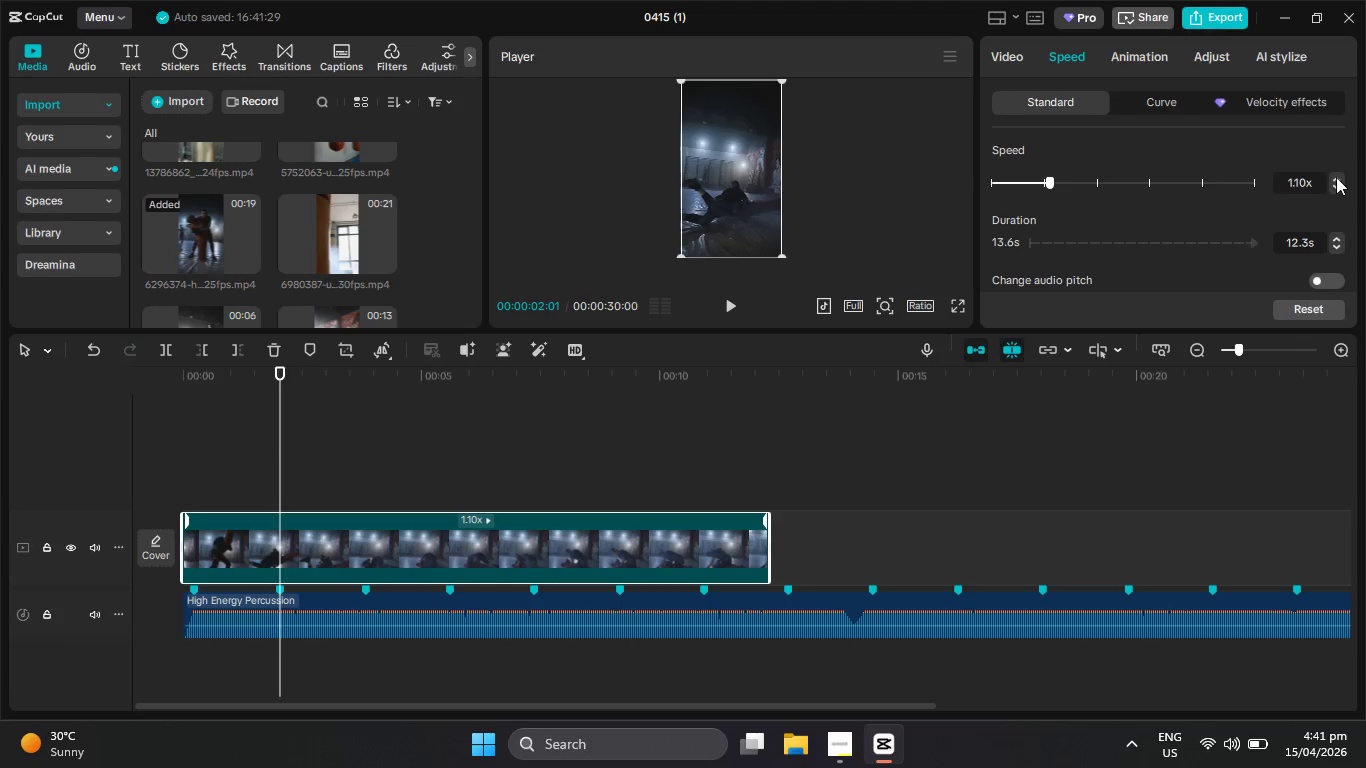 
left_click([1336, 177])
 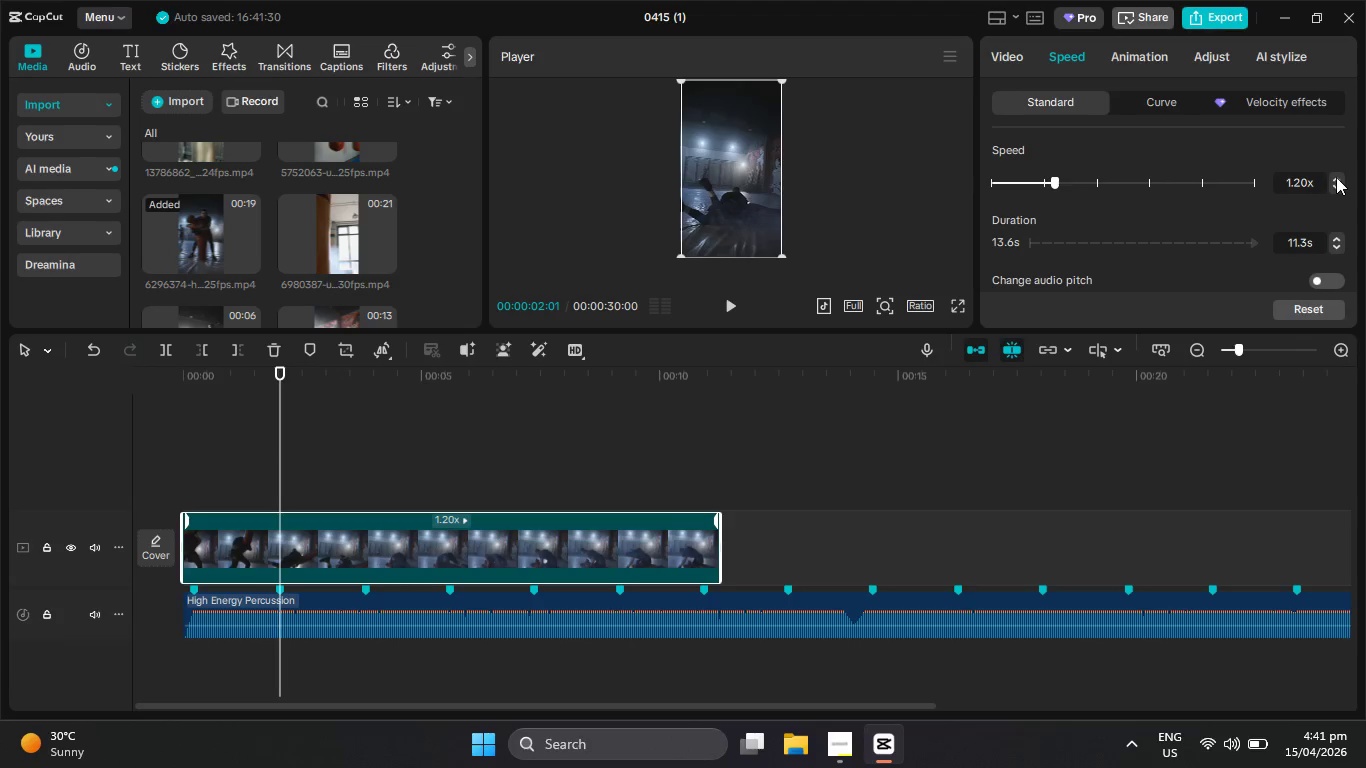 
left_click([1336, 177])
 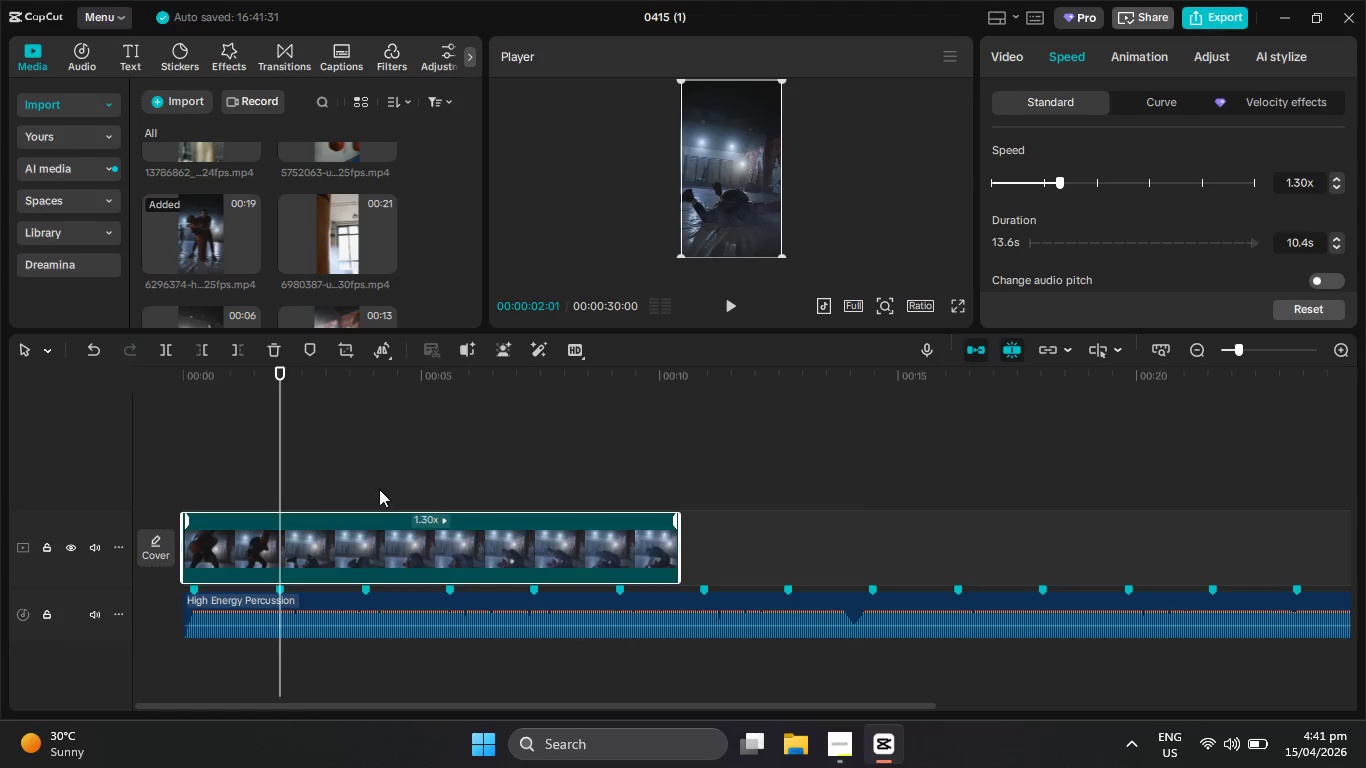 
left_click_drag(start_coordinate=[275, 469], to_coordinate=[281, 507])
 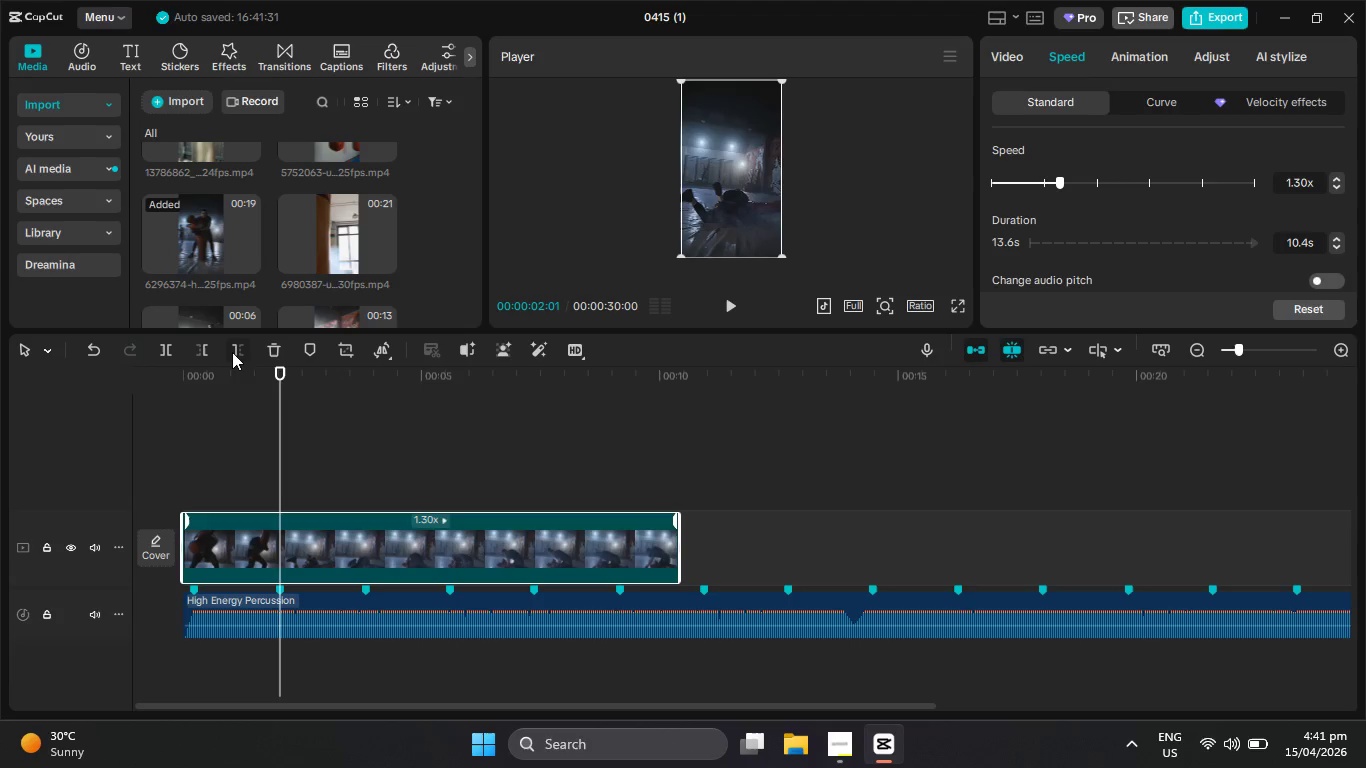 
left_click([232, 350])
 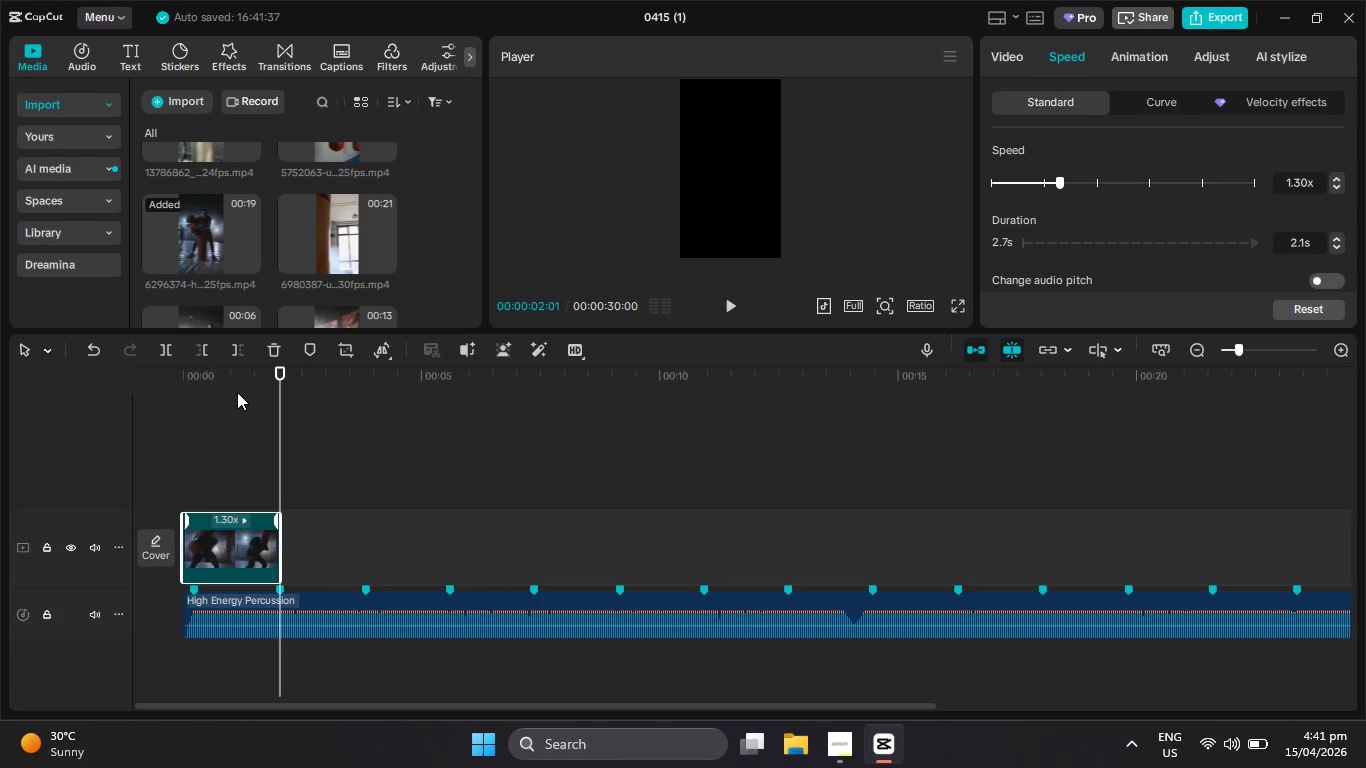 
left_click_drag(start_coordinate=[234, 386], to_coordinate=[143, 381])
 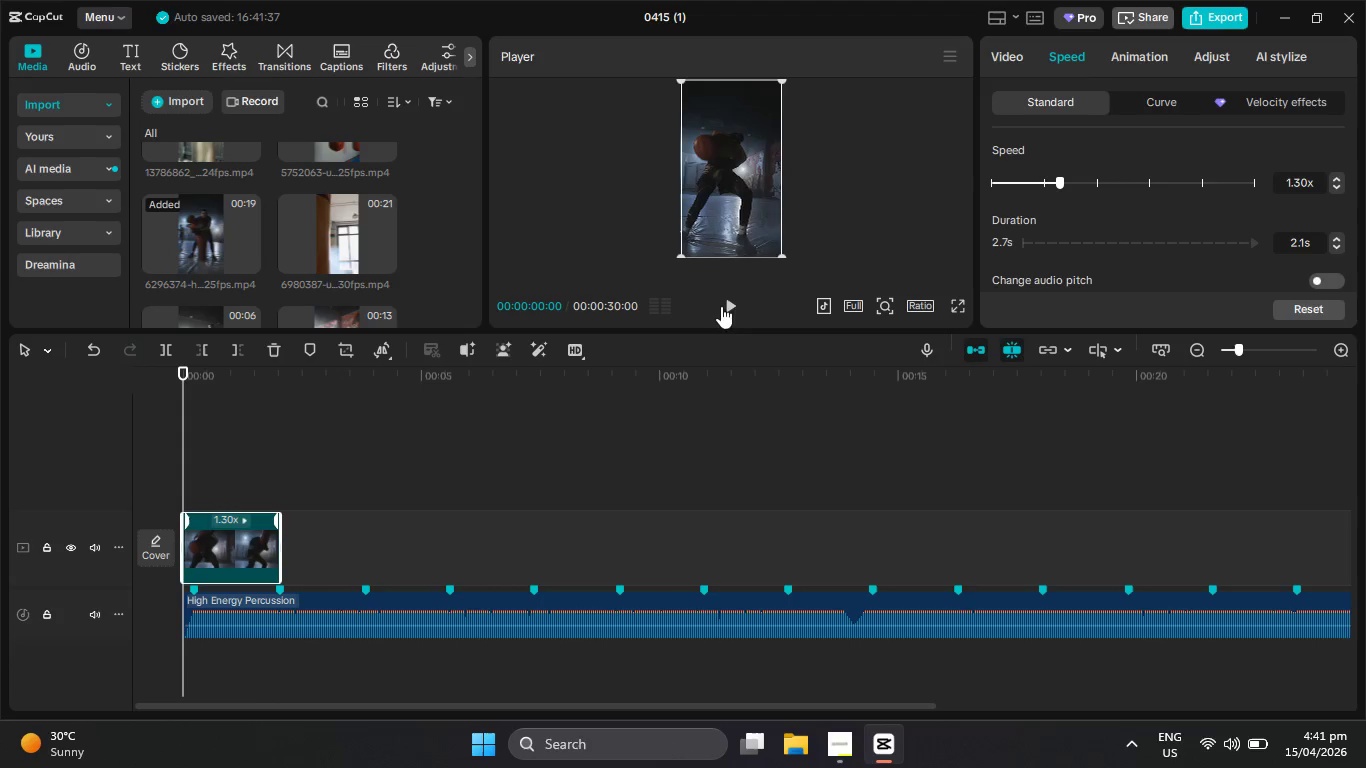 
left_click([733, 302])
 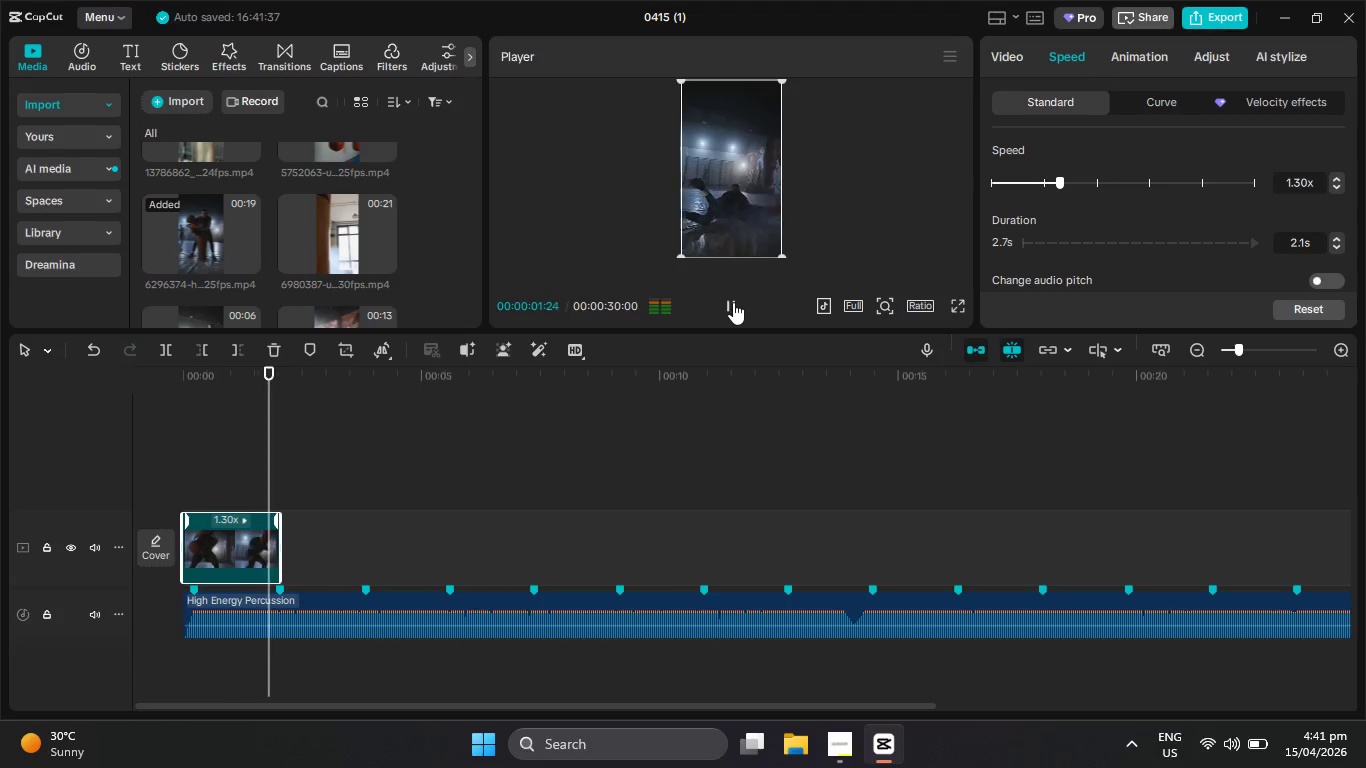 
left_click([733, 302])
 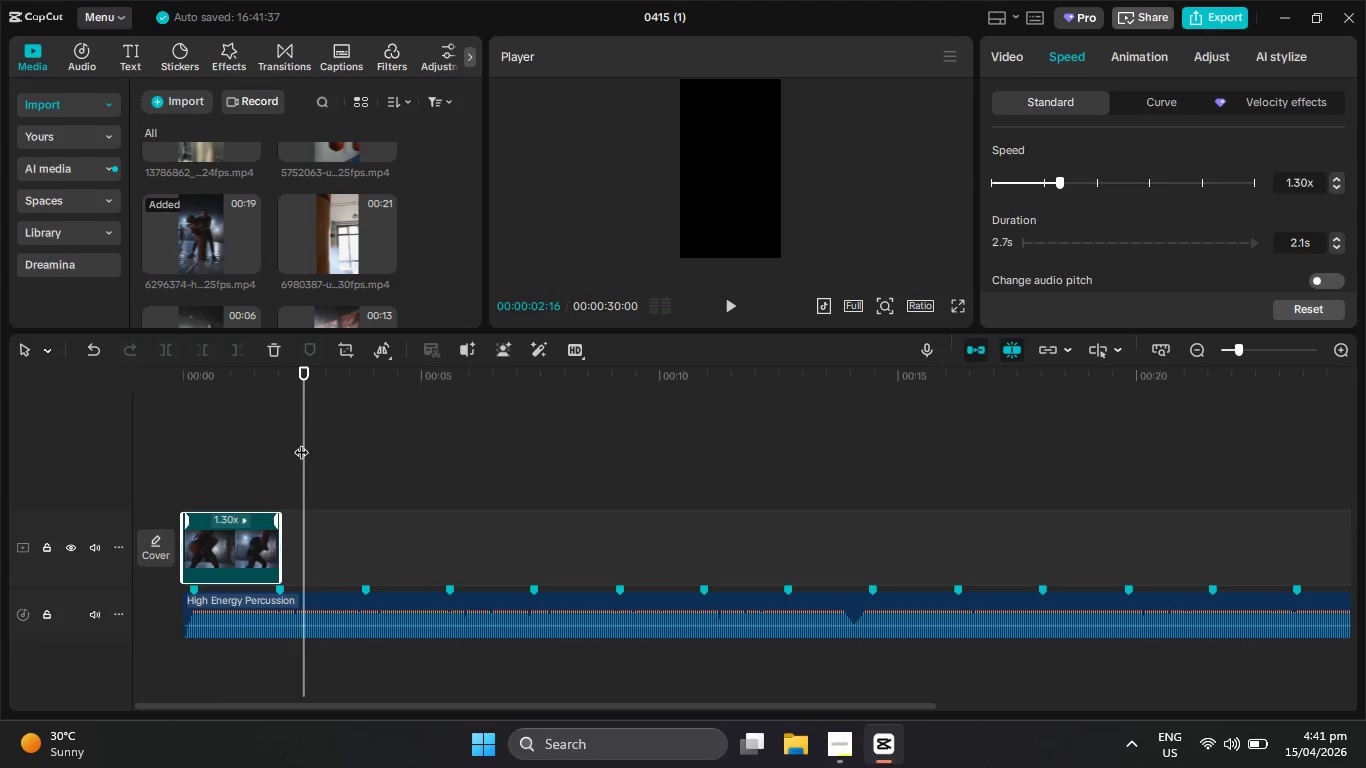 
left_click_drag(start_coordinate=[301, 442], to_coordinate=[279, 443])
 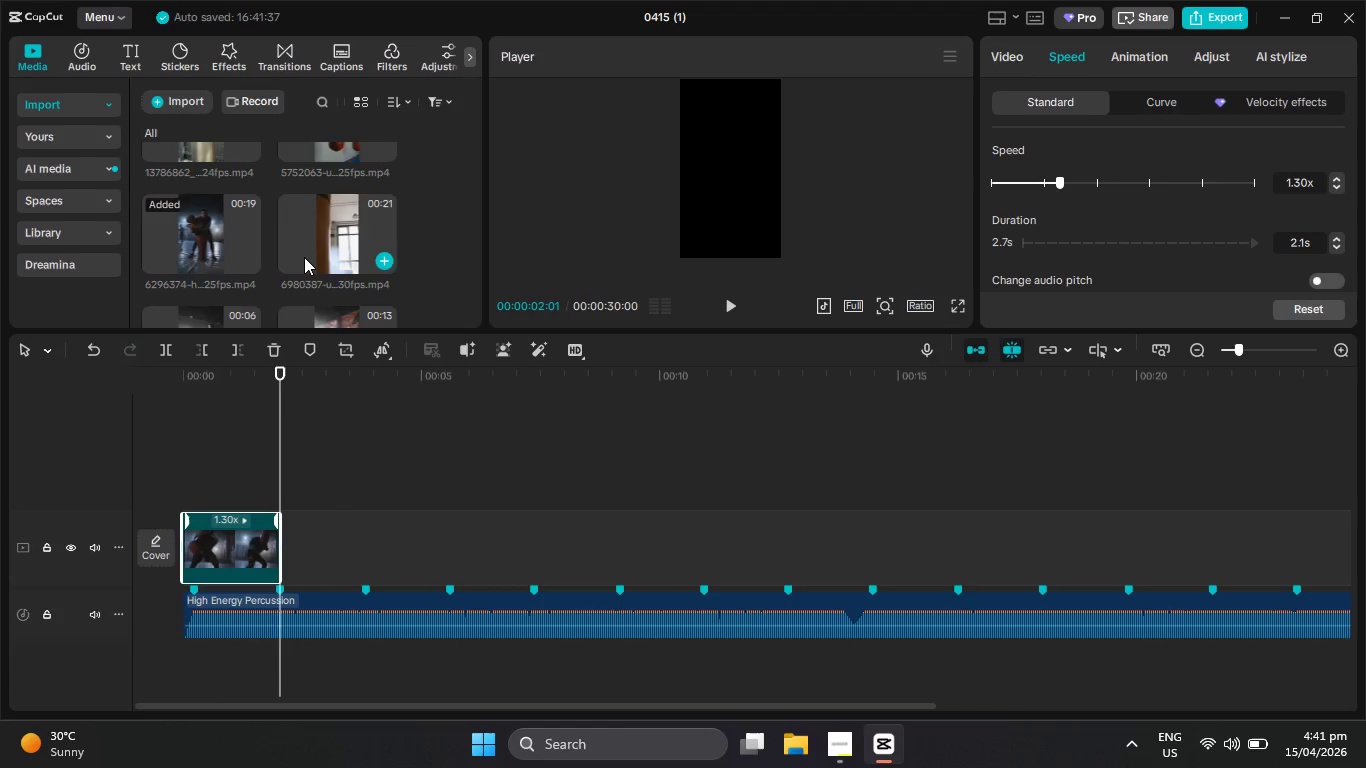 
scroll: coordinate [304, 257], scroll_direction: down, amount: 1.0
 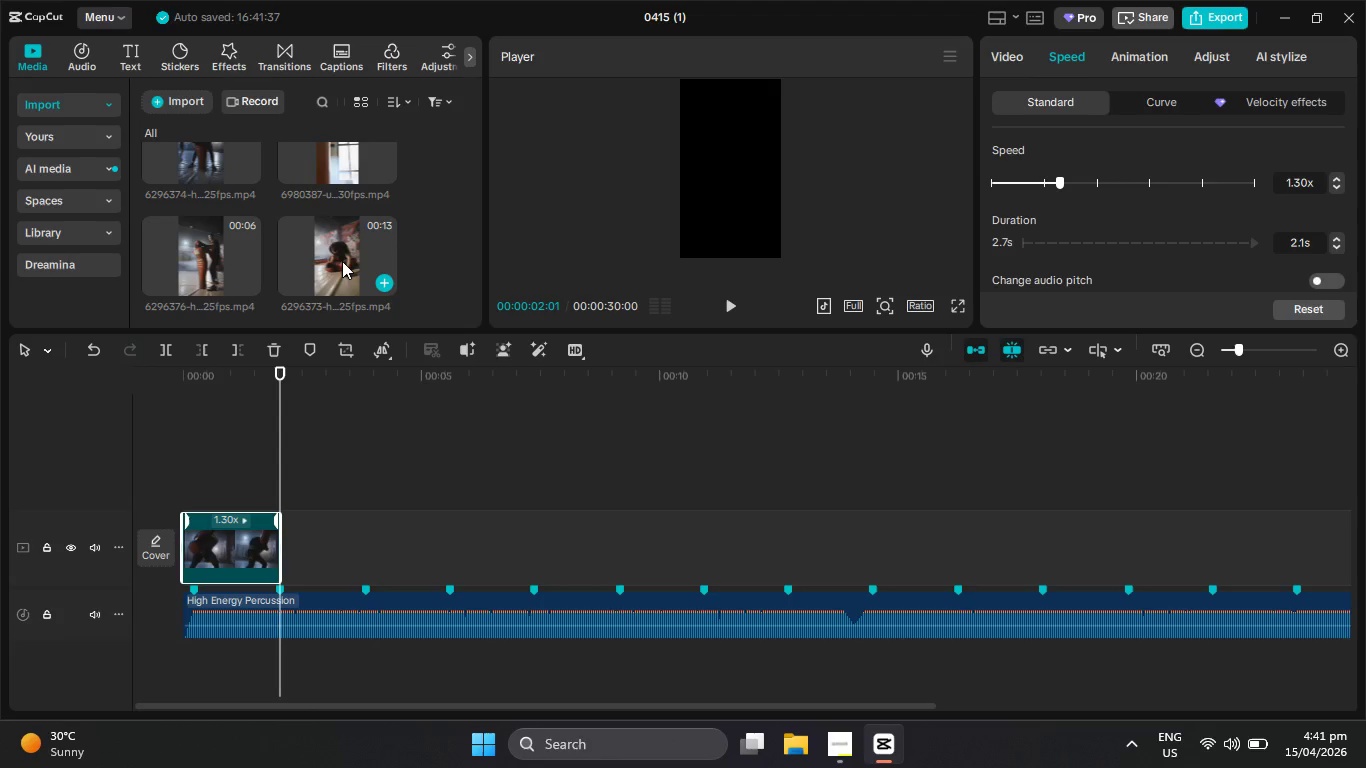 
scroll: coordinate [343, 262], scroll_direction: up, amount: 5.0
 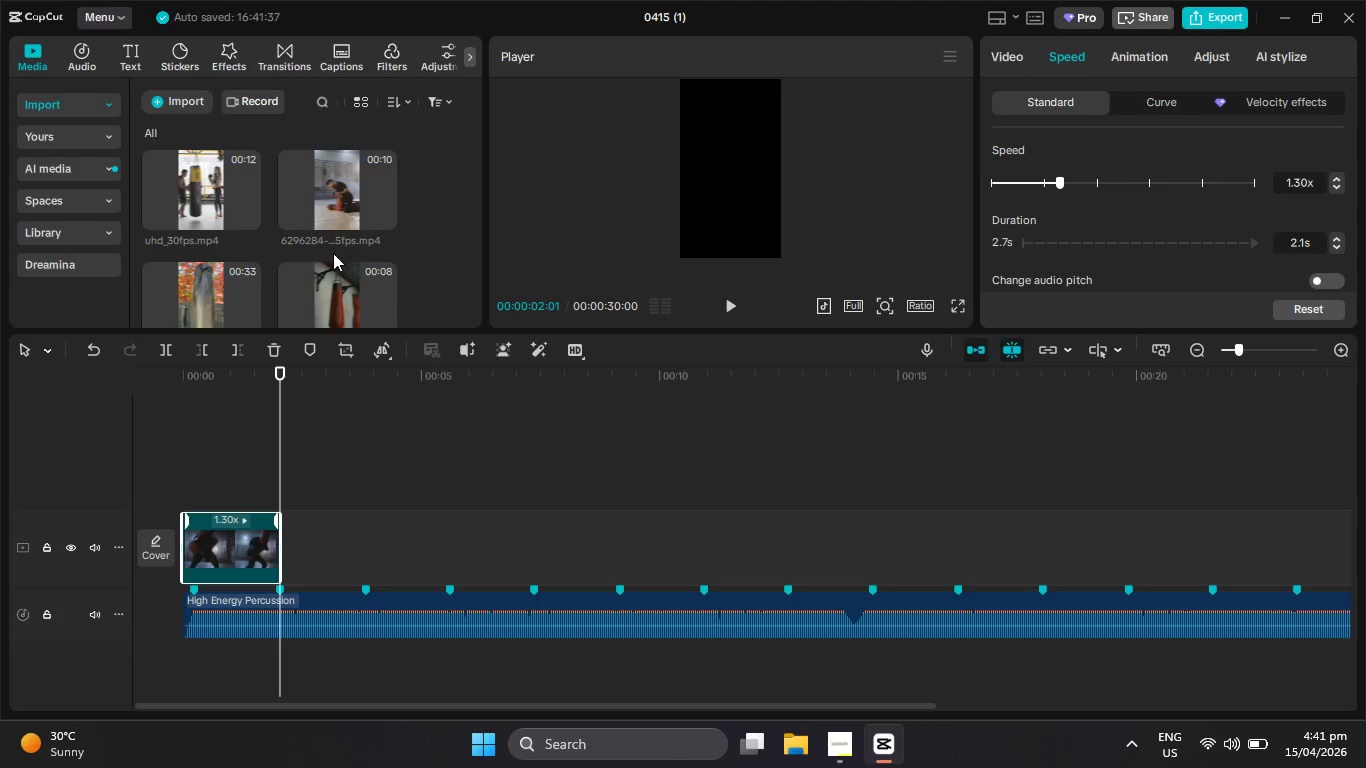 
scroll: coordinate [328, 248], scroll_direction: down, amount: 6.0
 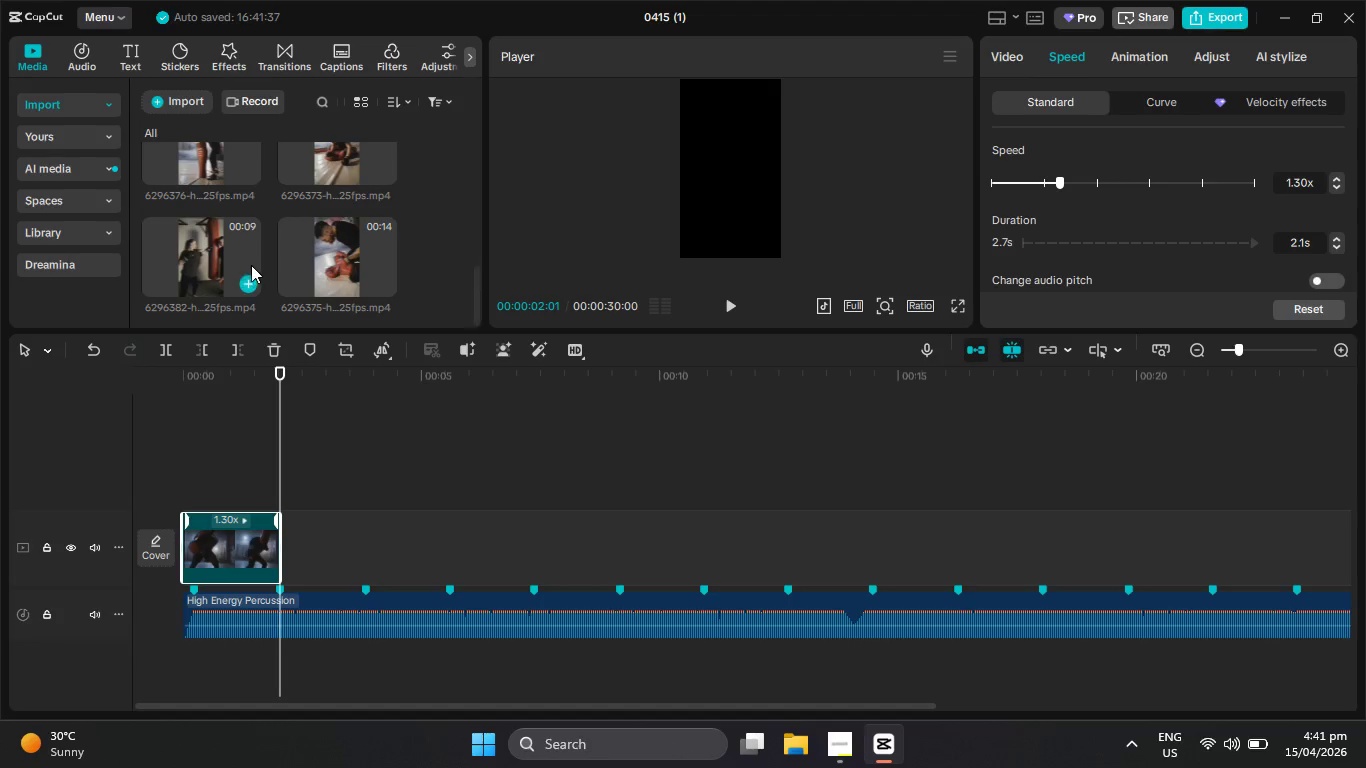 
scroll: coordinate [278, 252], scroll_direction: up, amount: 2.0
 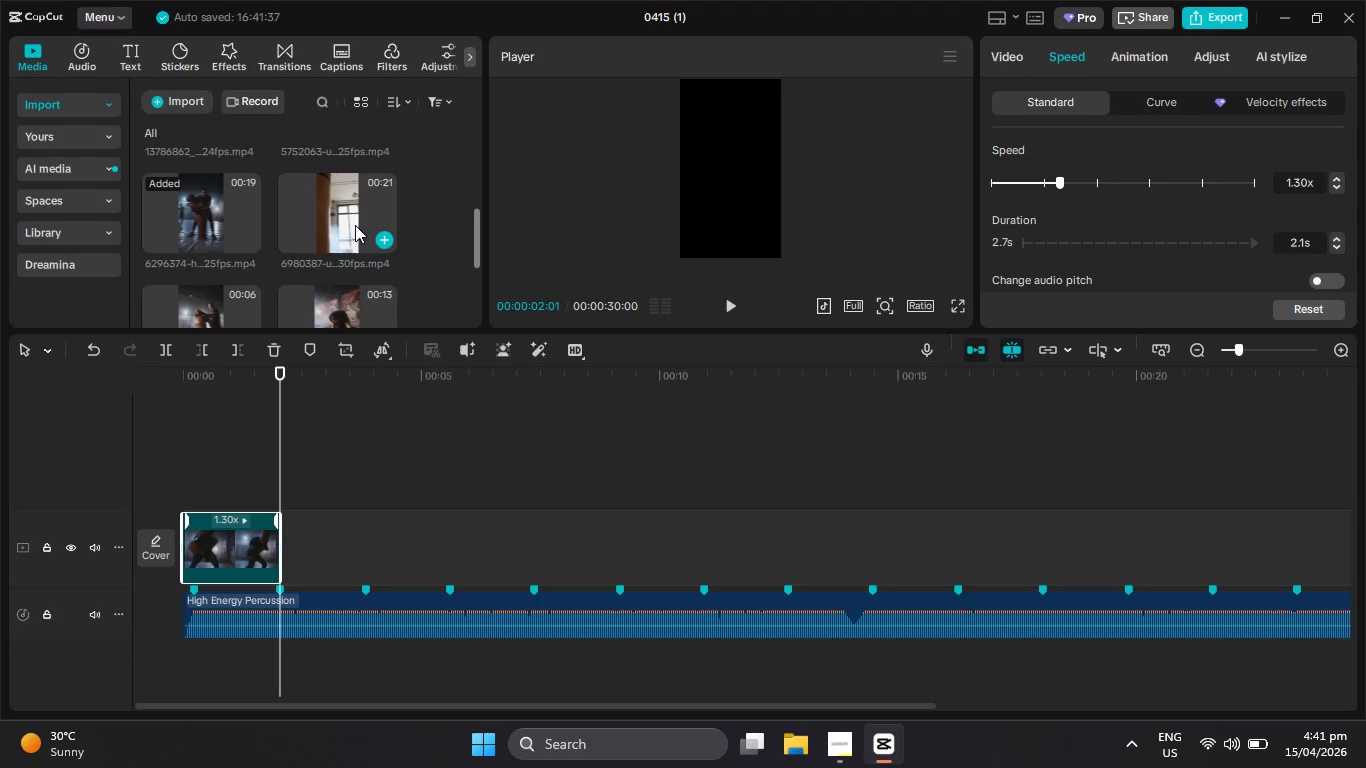 
left_click_drag(start_coordinate=[355, 225], to_coordinate=[300, 535])
 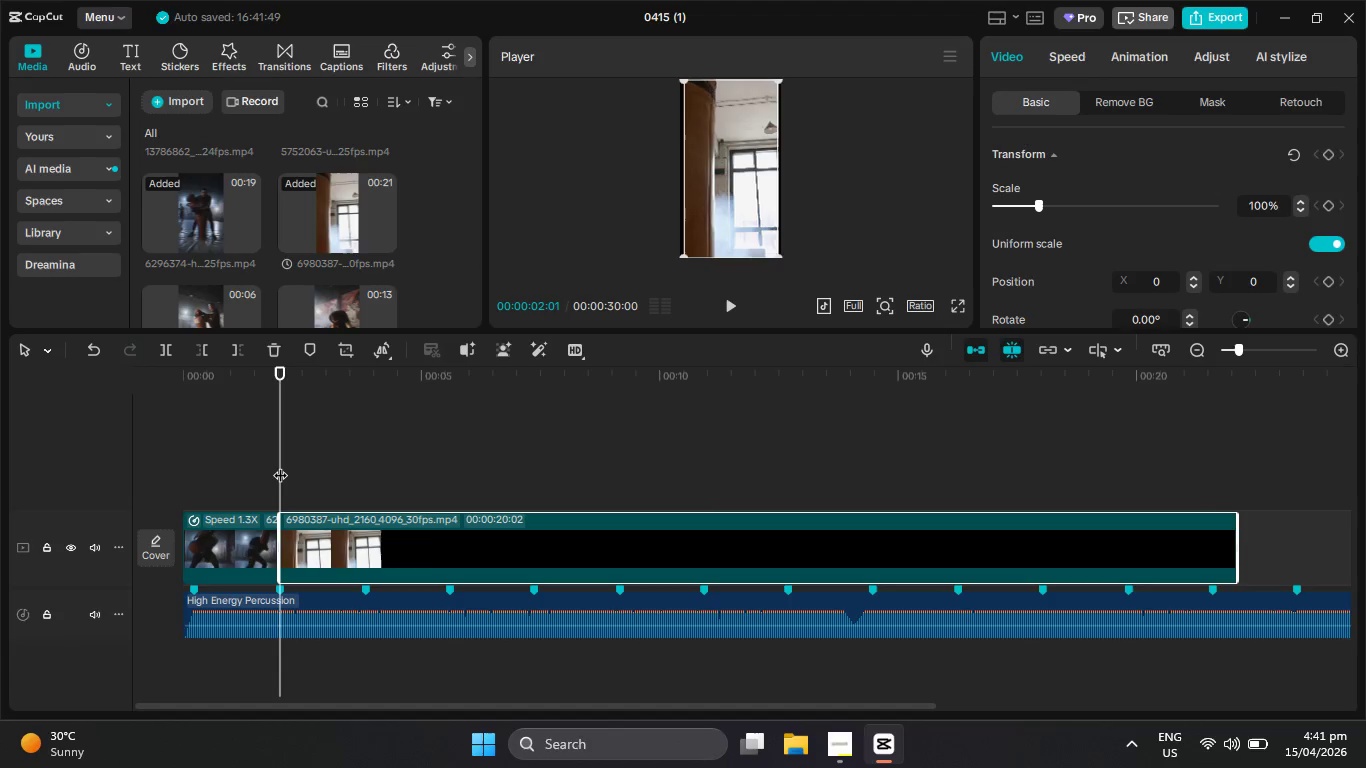 
left_click_drag(start_coordinate=[280, 465], to_coordinate=[290, 498])
 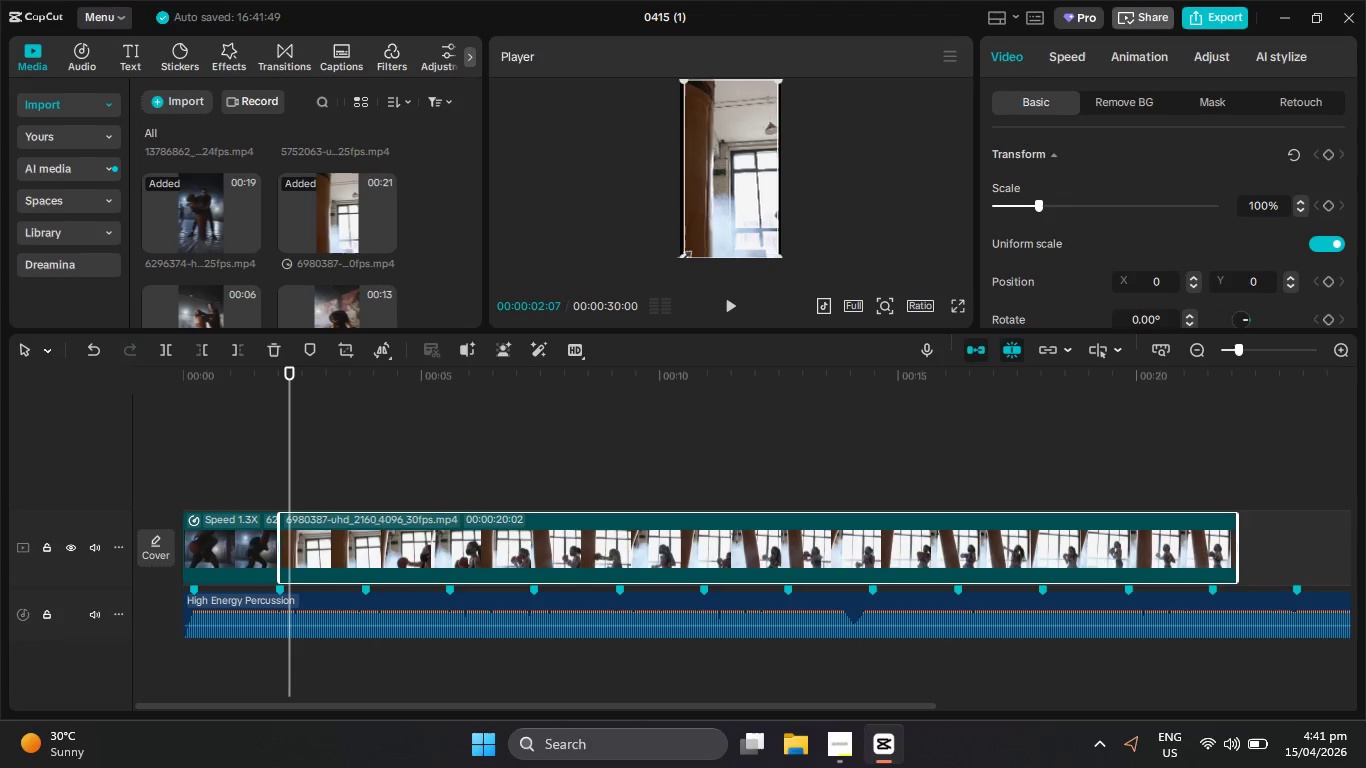 
left_click_drag(start_coordinate=[681, 255], to_coordinate=[670, 271])
 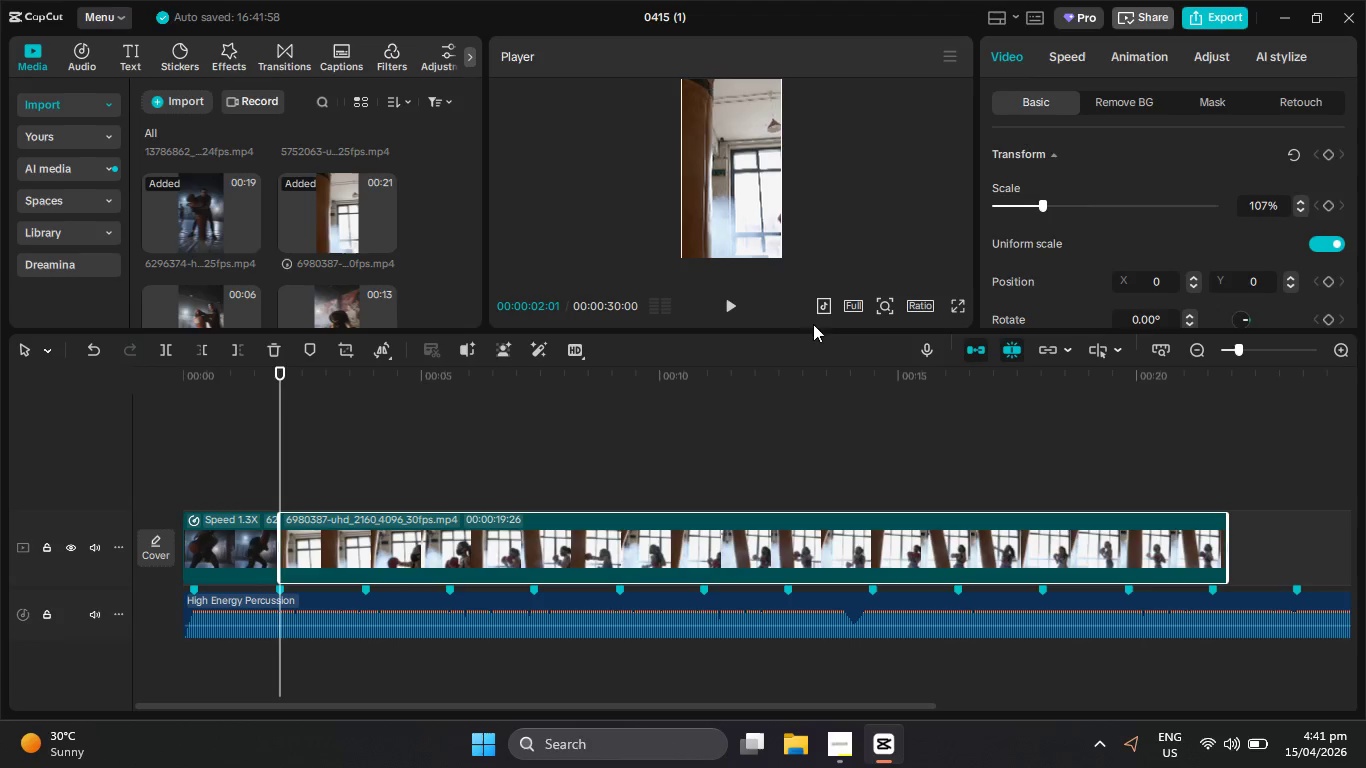 
left_click([730, 314])
 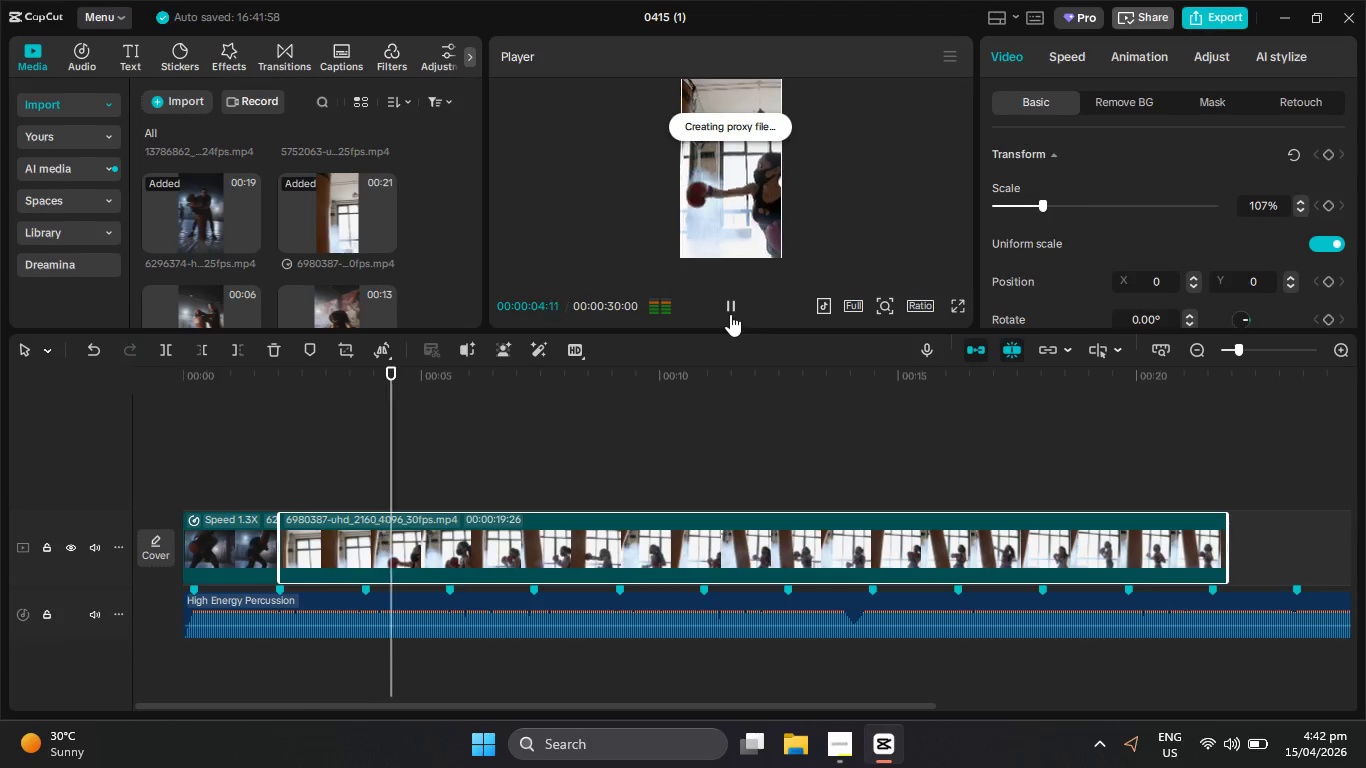 
left_click([730, 314])
 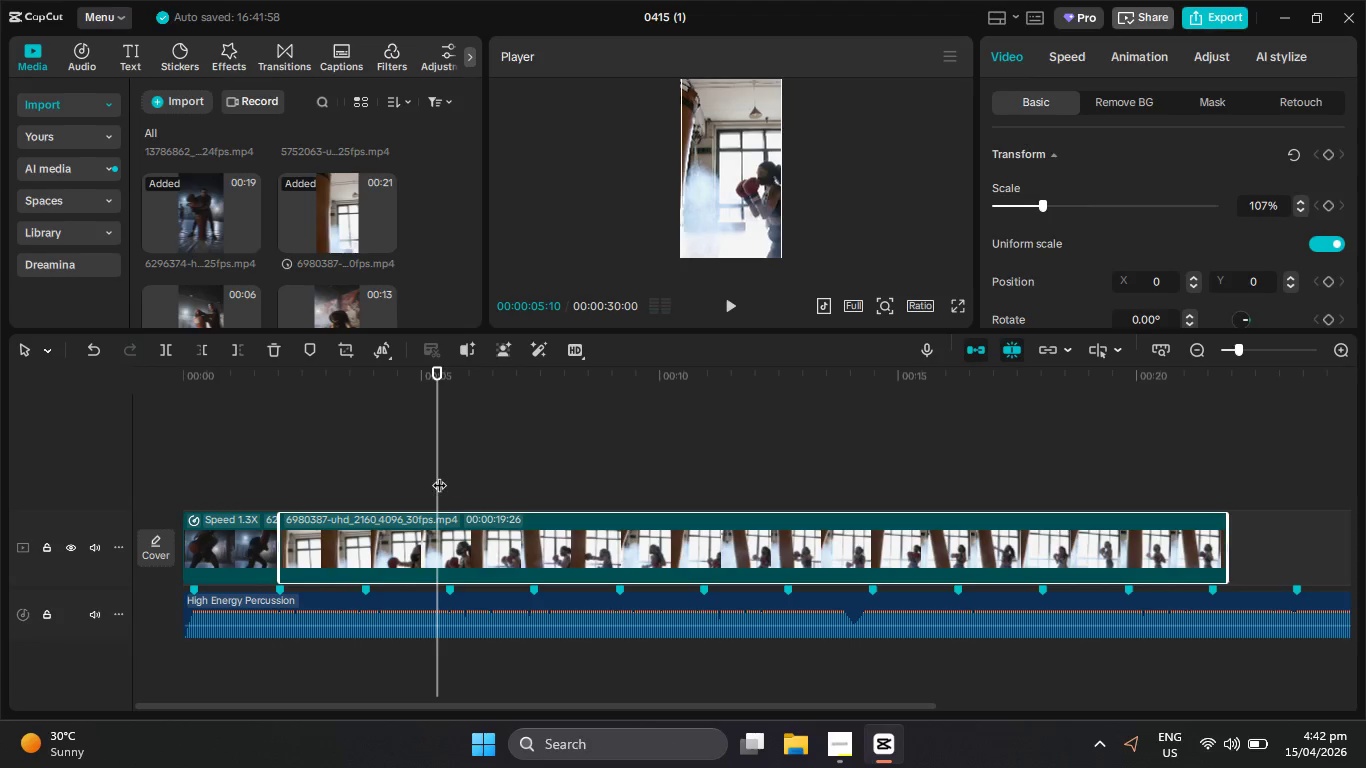 
left_click_drag(start_coordinate=[439, 475], to_coordinate=[366, 472])
 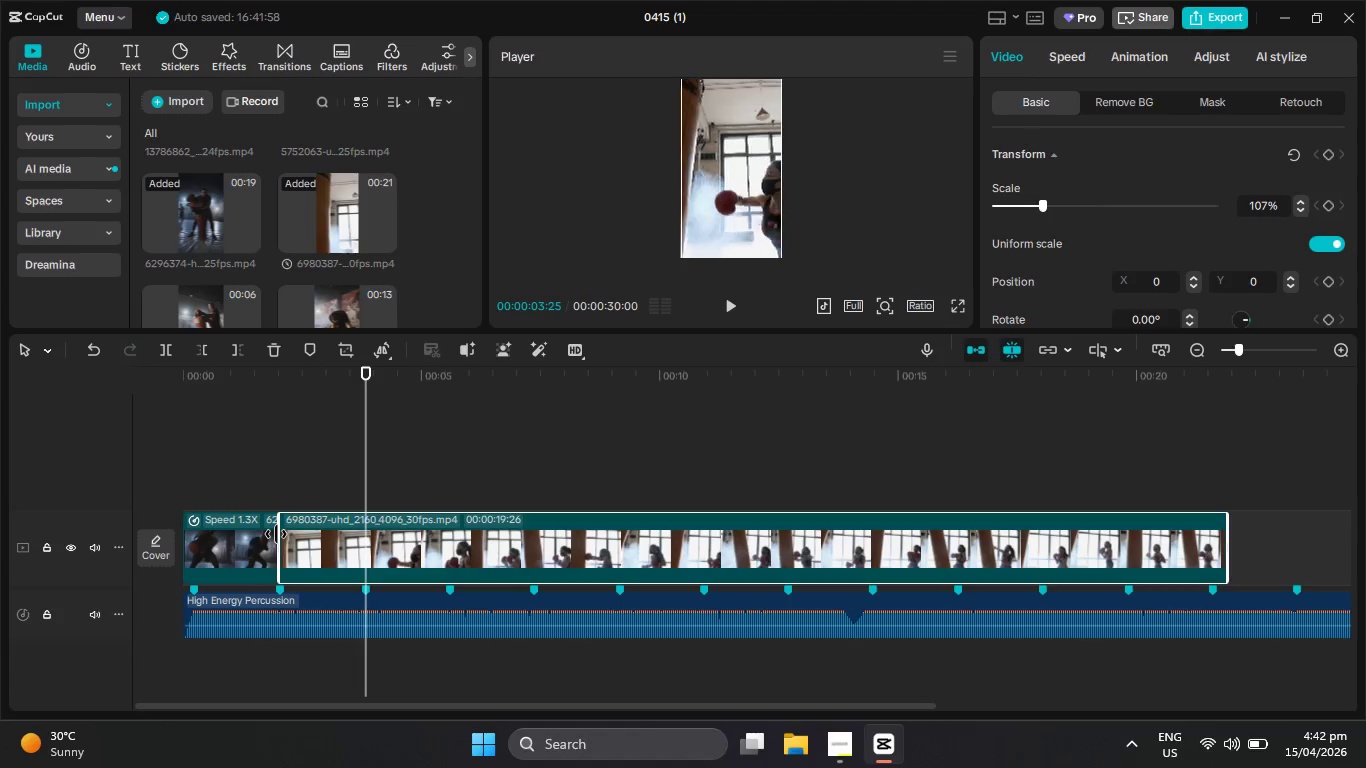 
left_click_drag(start_coordinate=[276, 534], to_coordinate=[300, 536])
 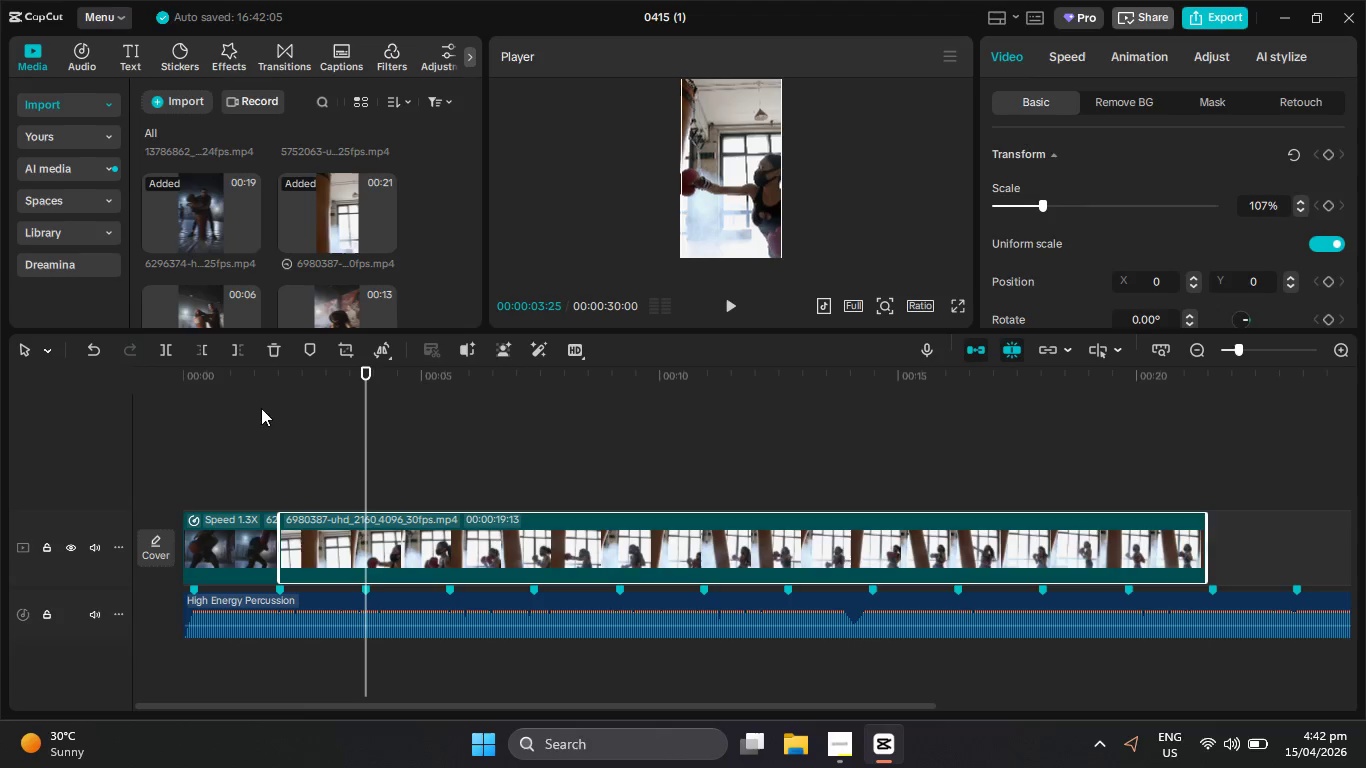 
left_click([233, 349])
 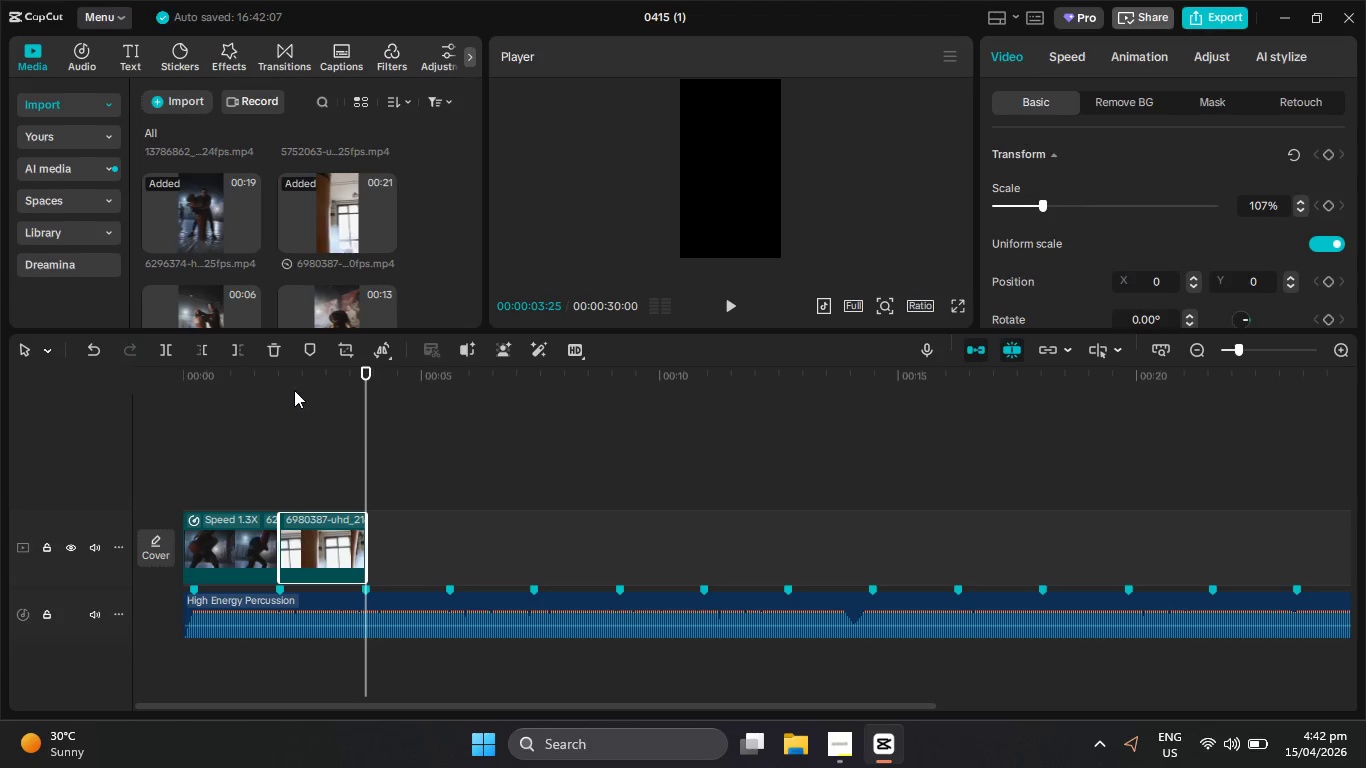 
left_click_drag(start_coordinate=[291, 380], to_coordinate=[93, 380])
 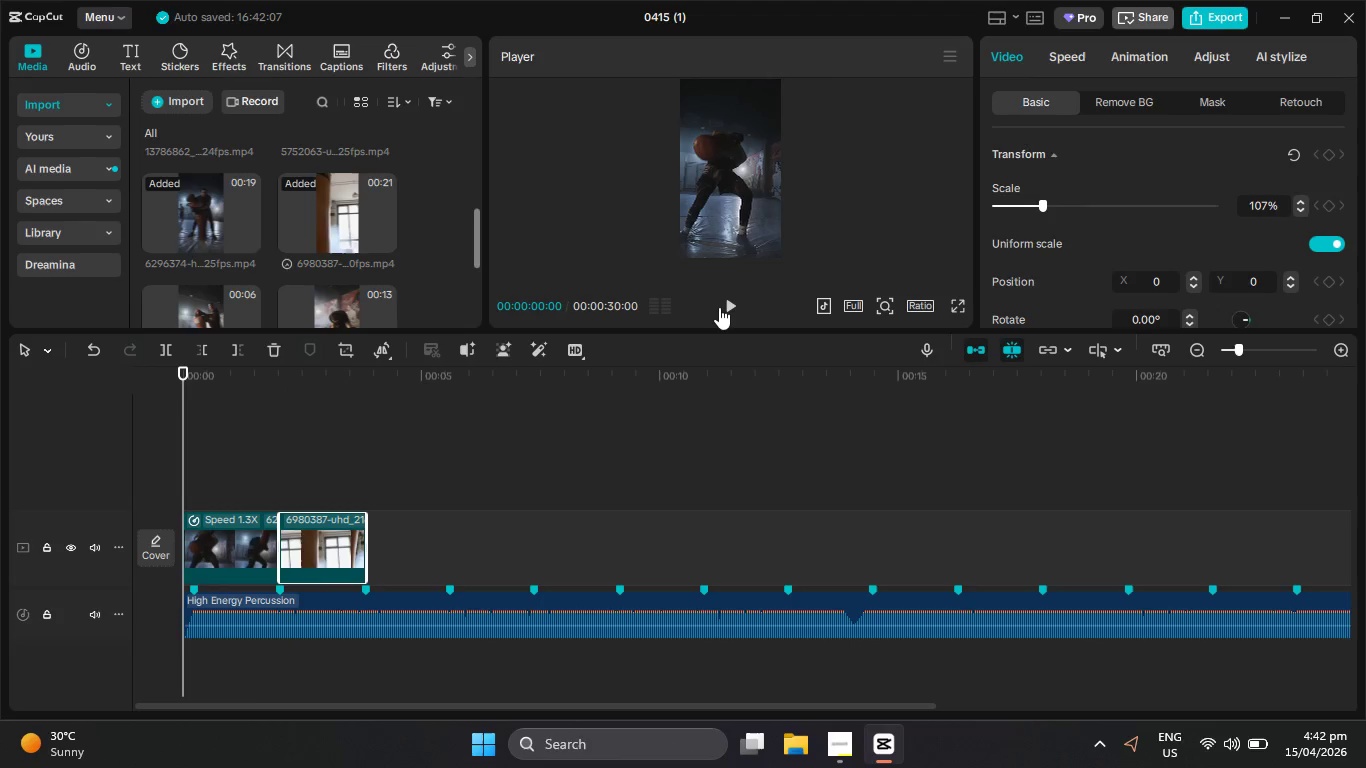 
left_click([719, 307])
 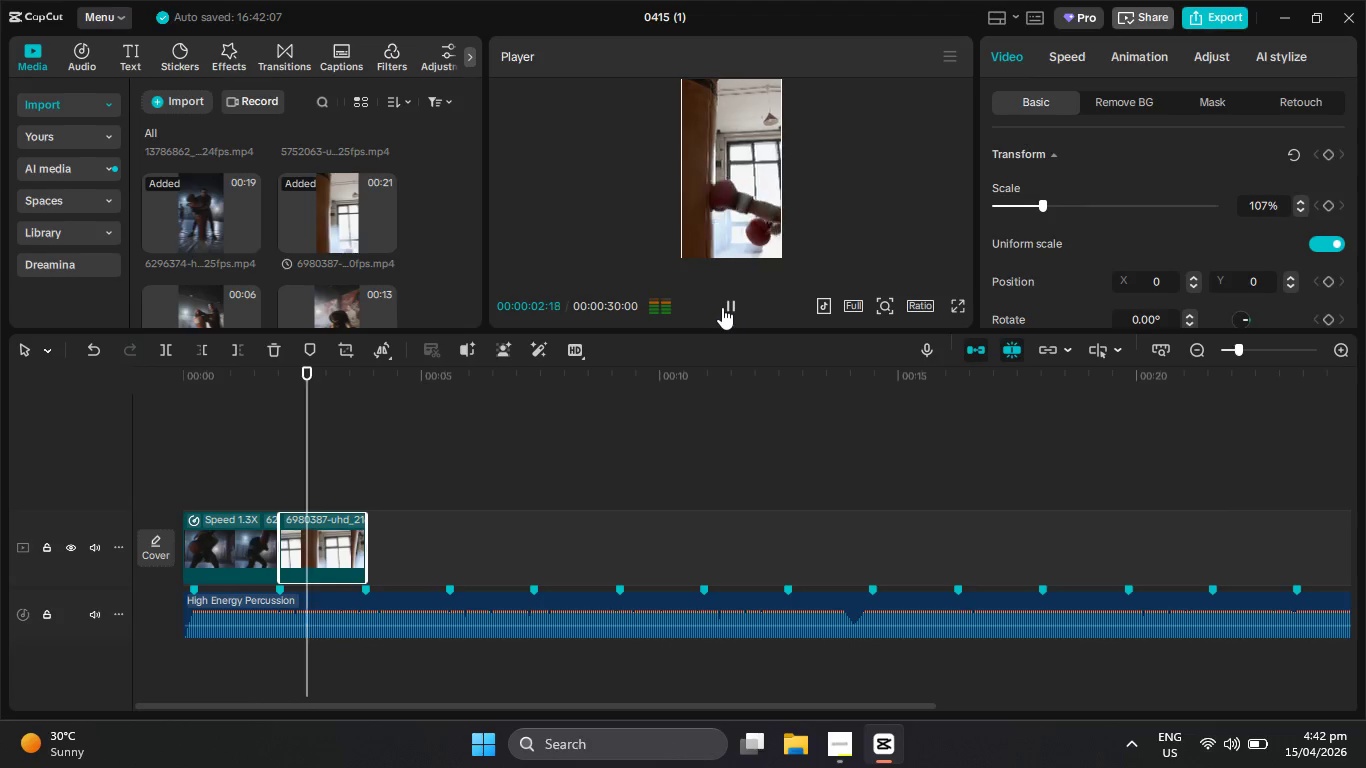 
hold_key(key=VolumeDown, duration=0.52)
 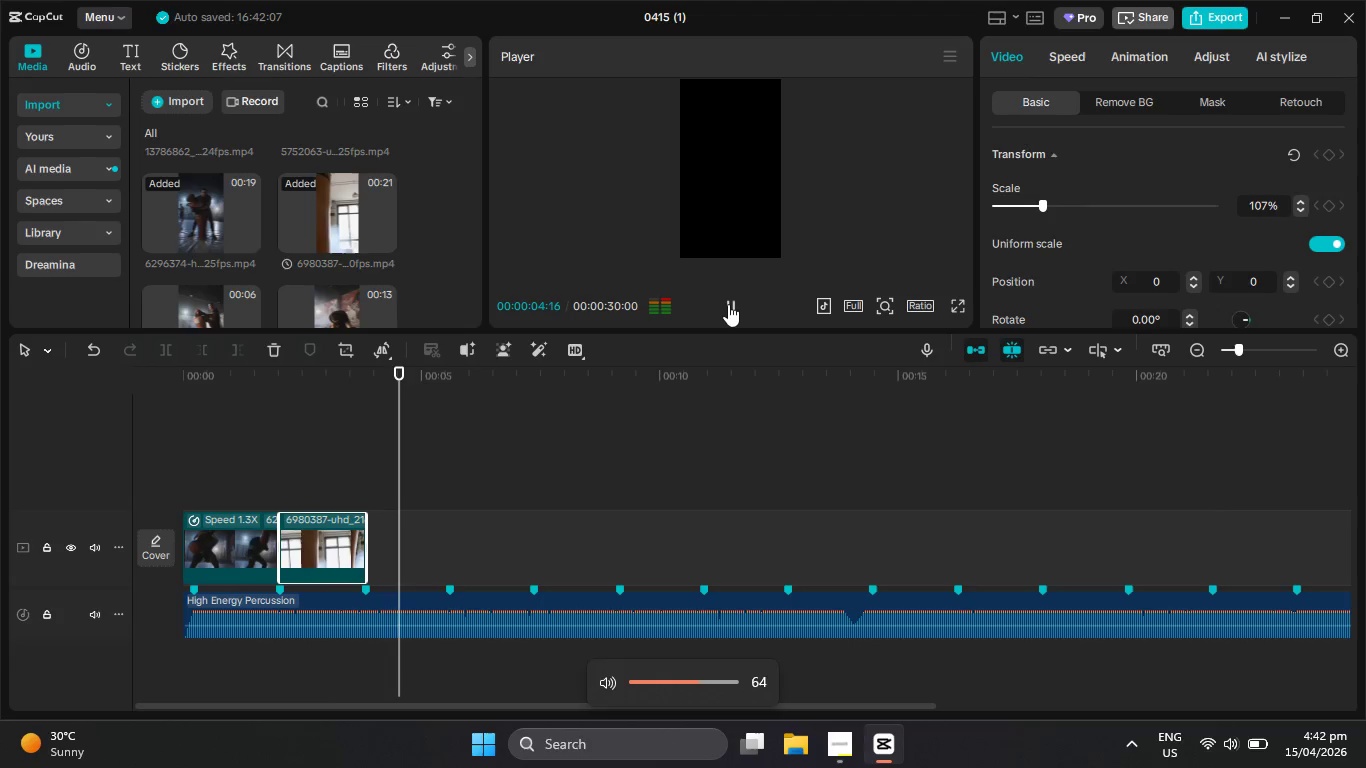 
key(VolumeDown)
 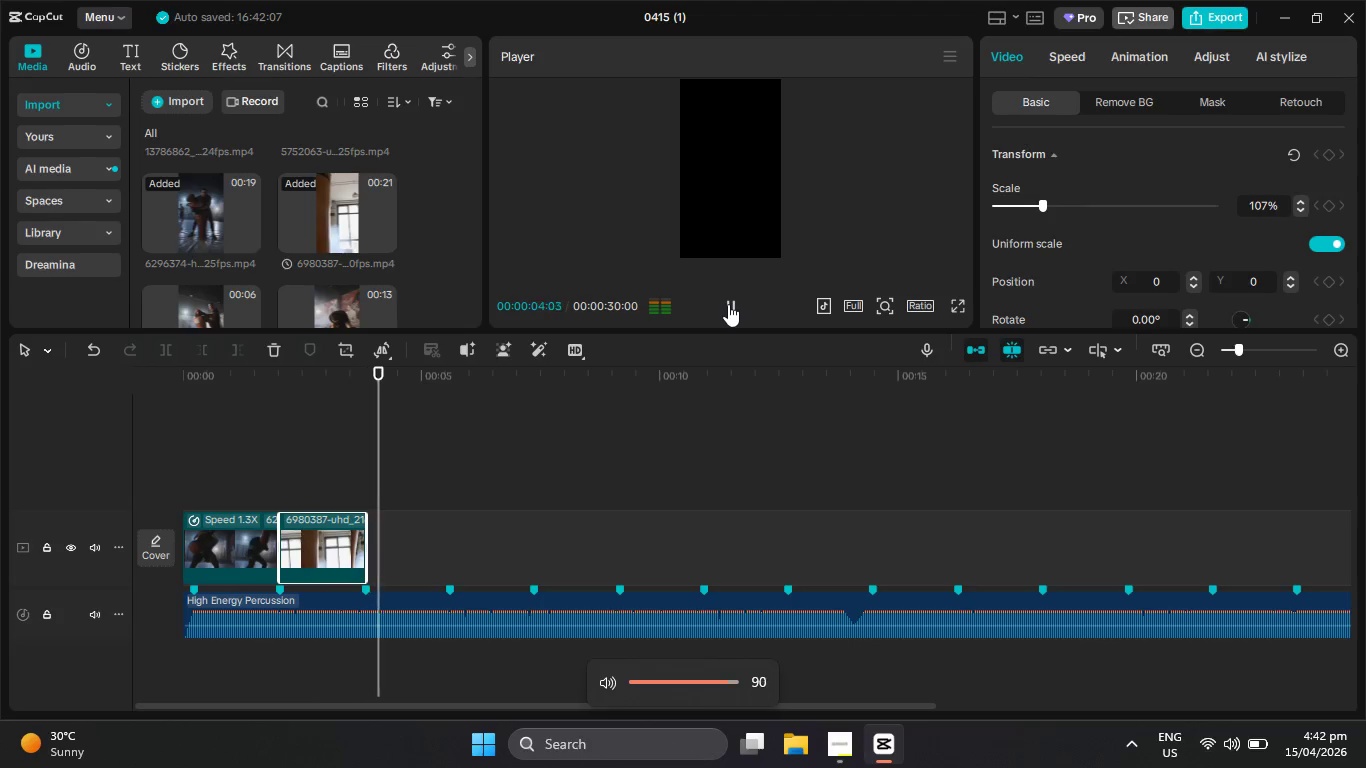 
key(VolumeDown)
 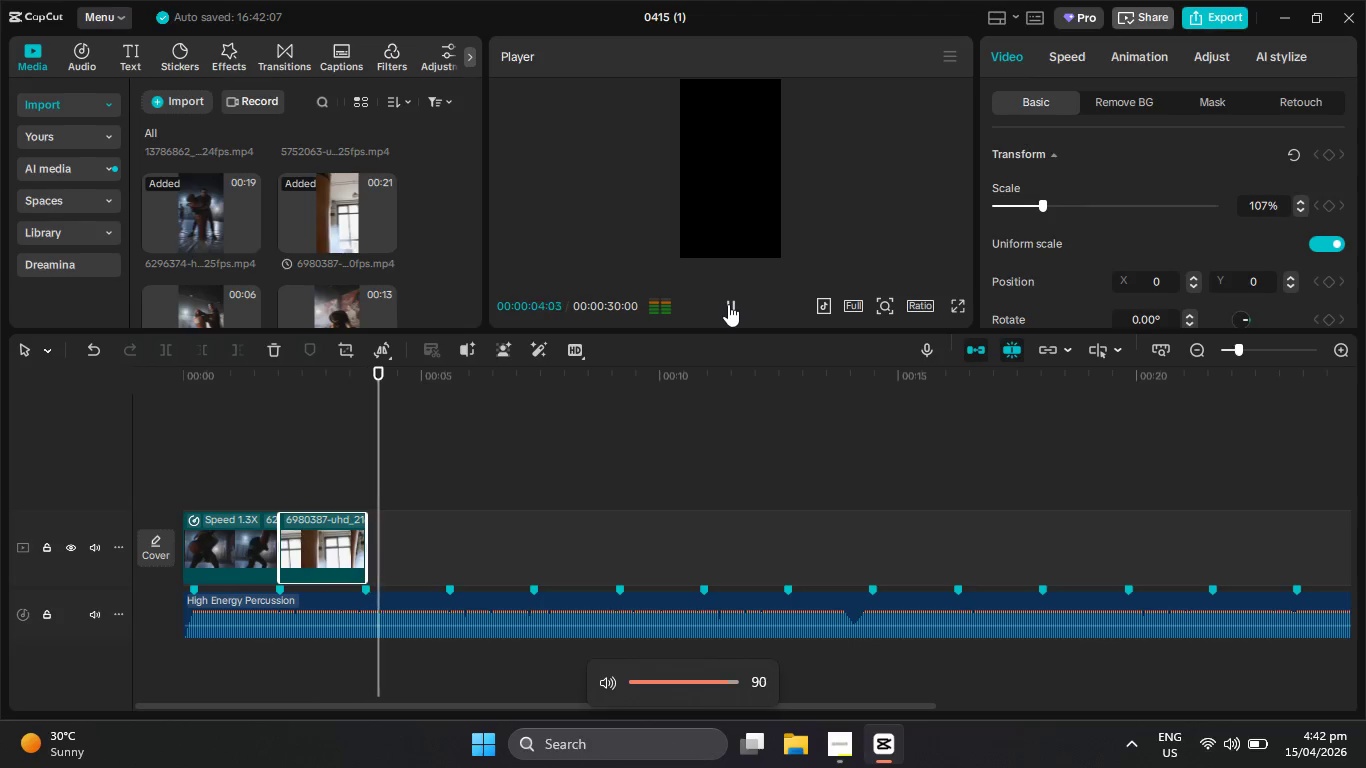 
key(VolumeDown)
 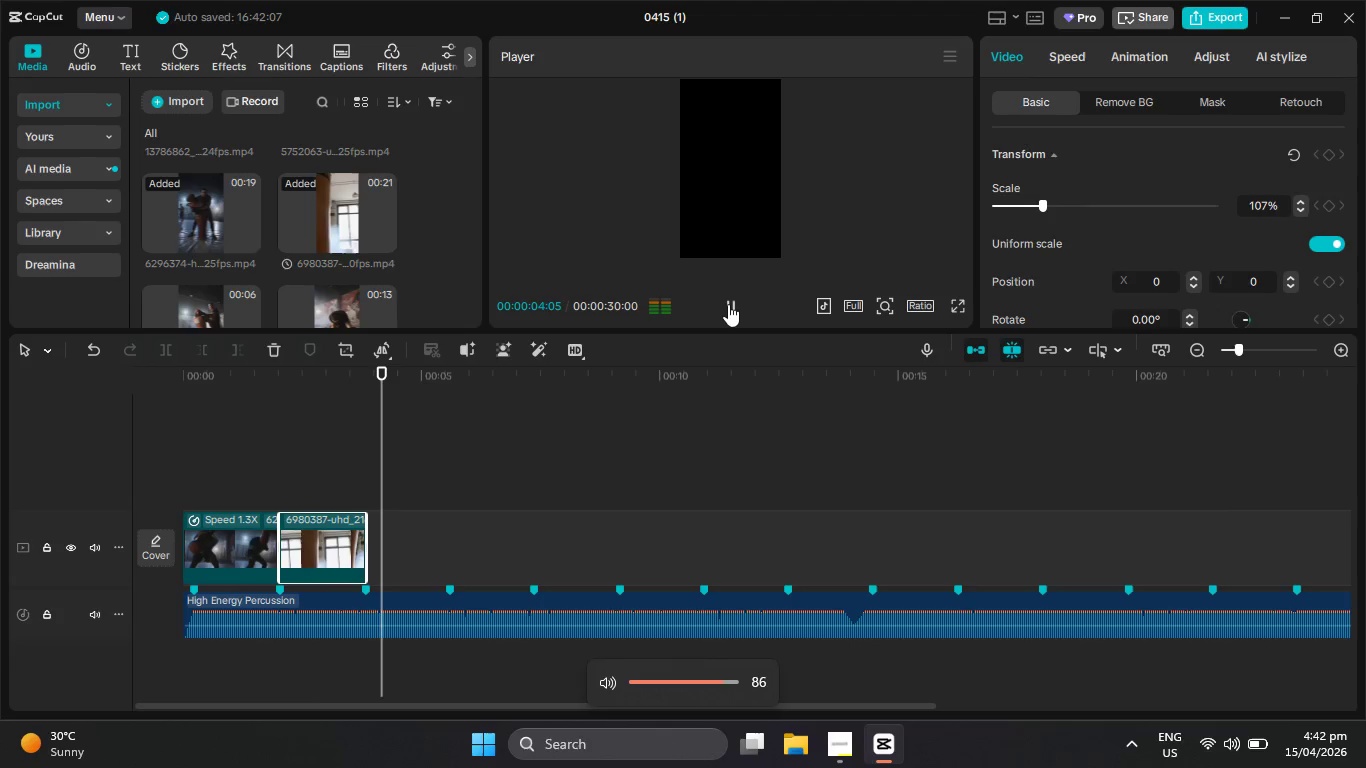 
key(VolumeDown)
 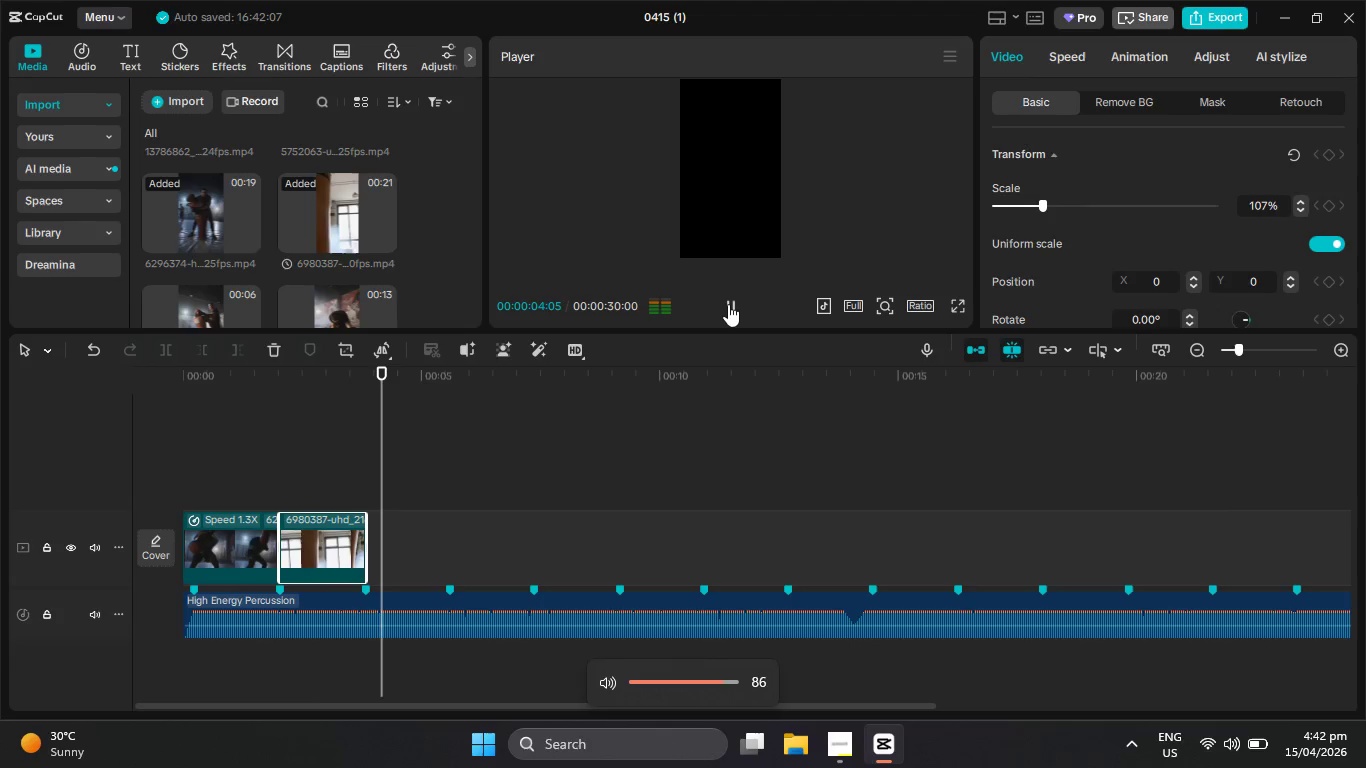 
key(VolumeDown)
 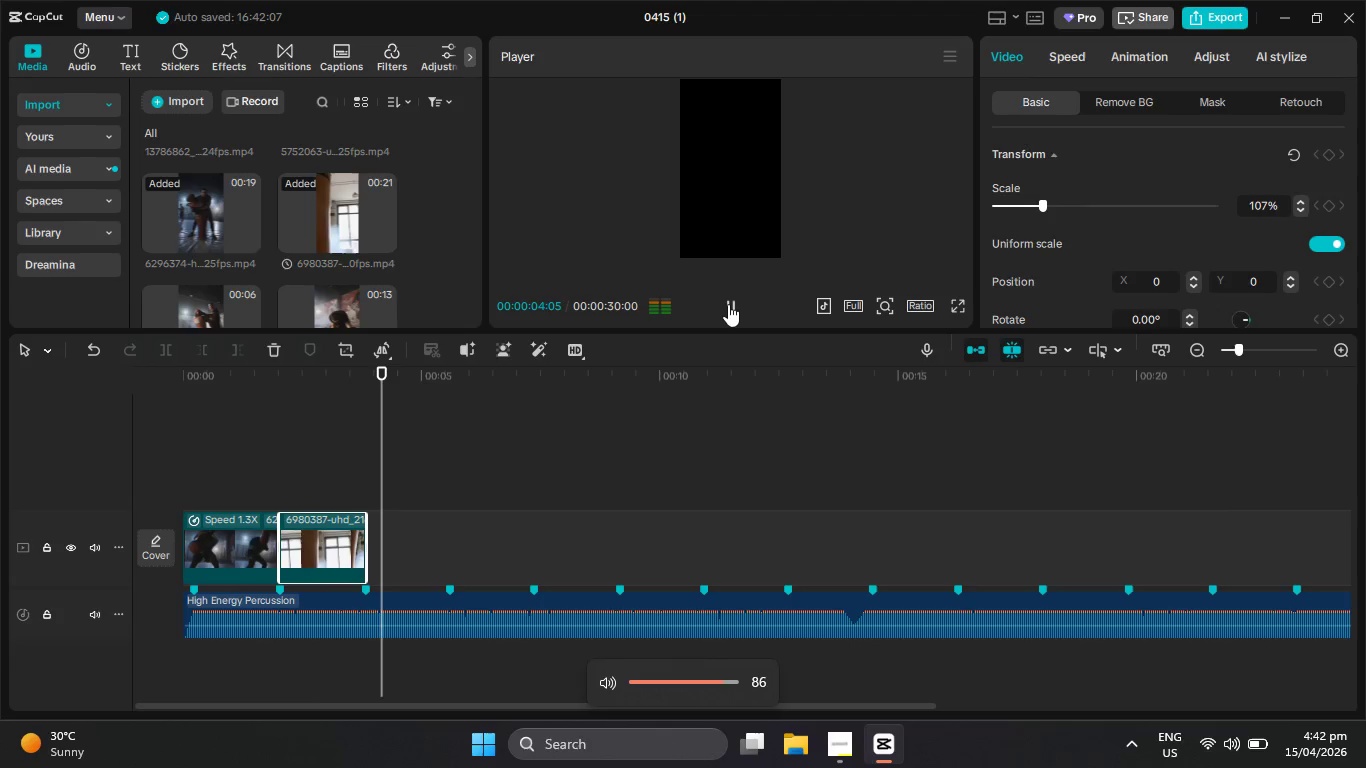 
key(VolumeDown)
 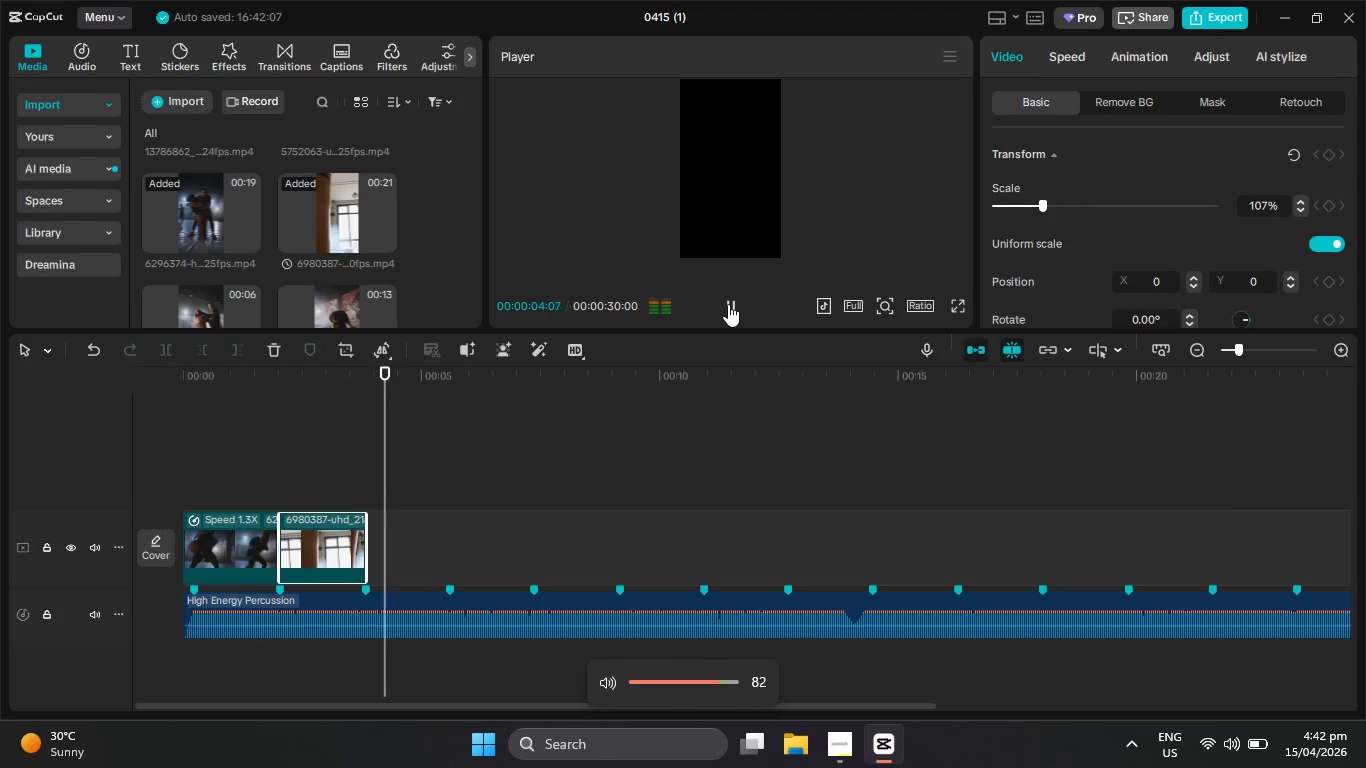 
key(VolumeDown)
 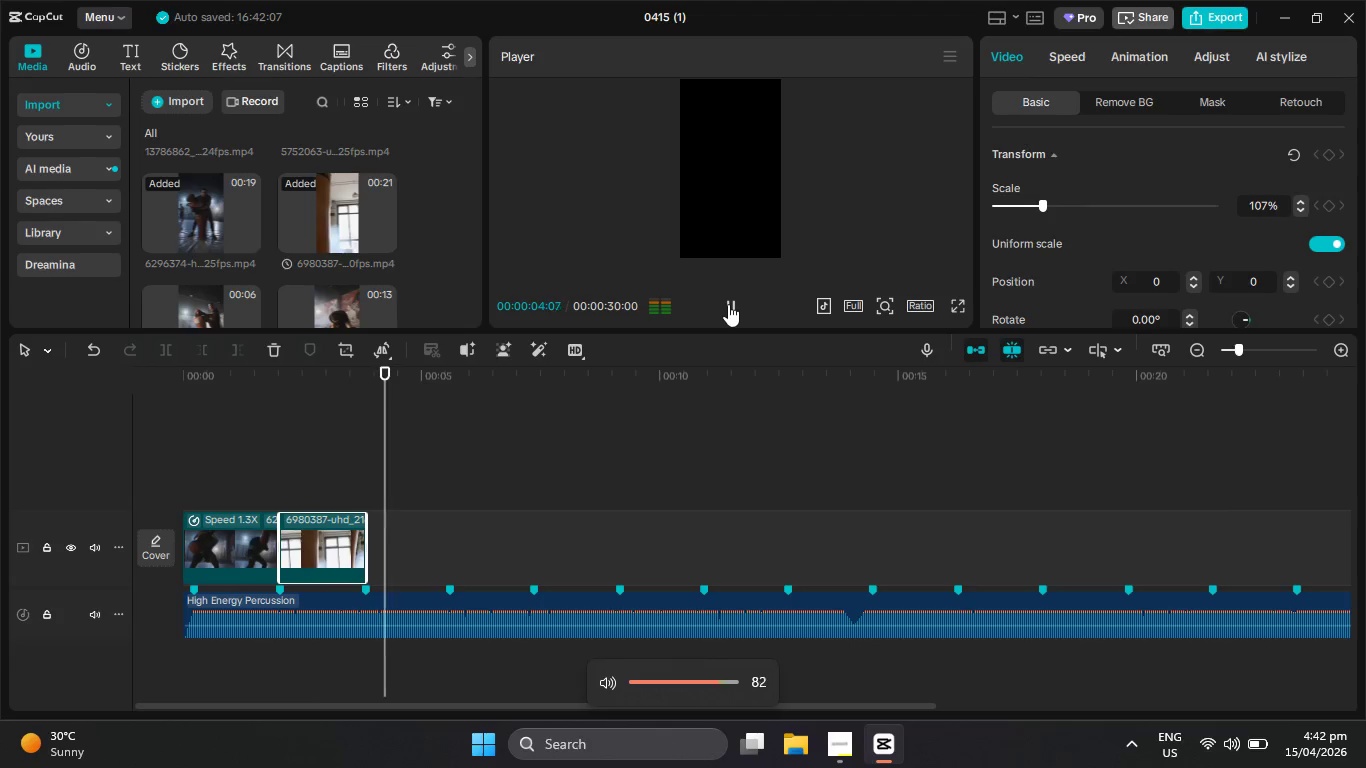 
key(VolumeDown)
 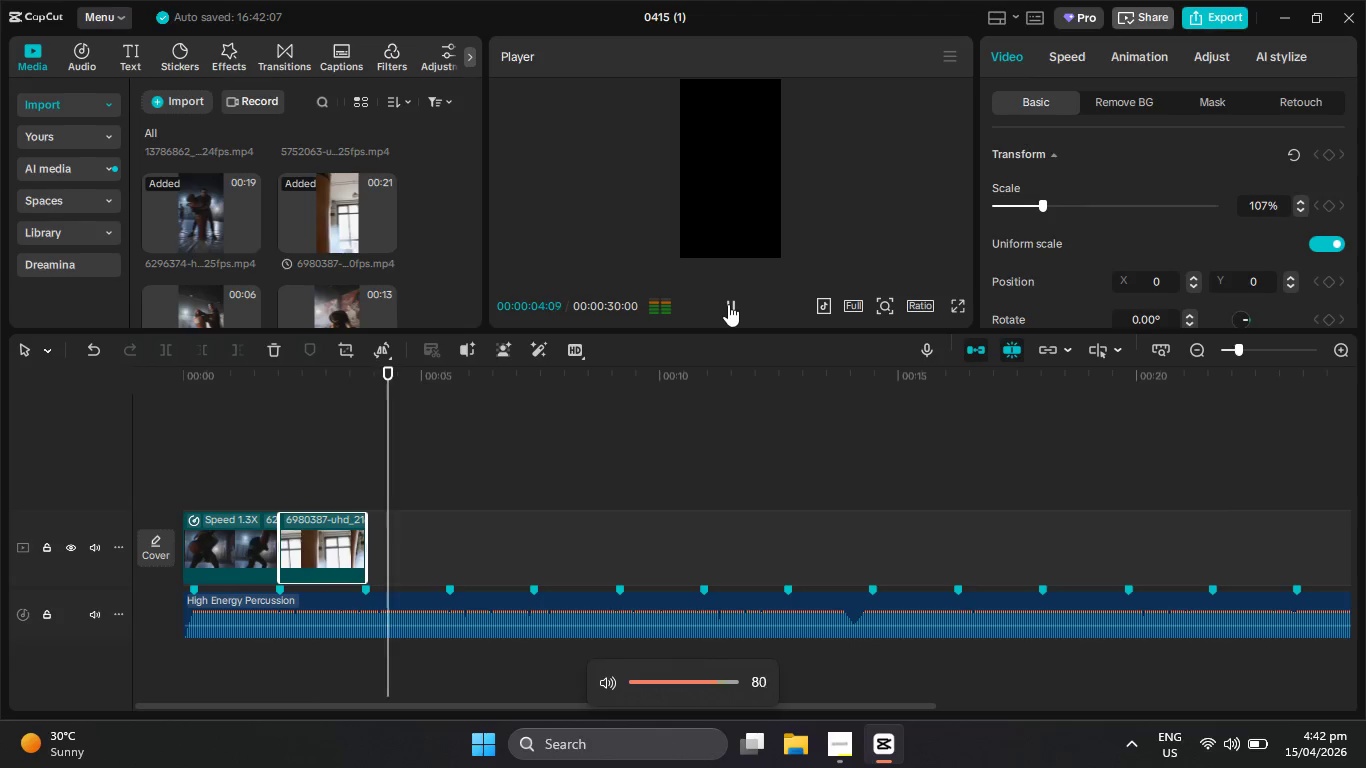 
key(VolumeDown)
 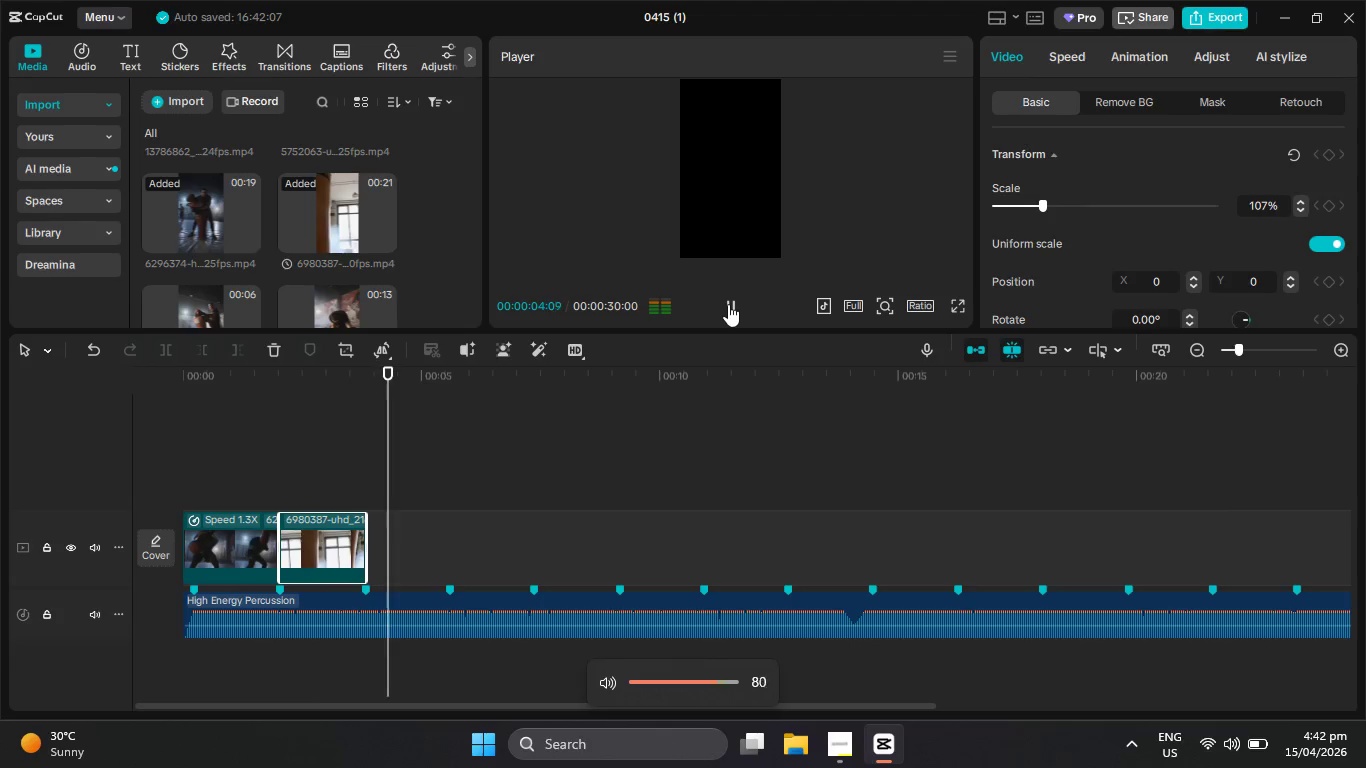 
key(VolumeDown)
 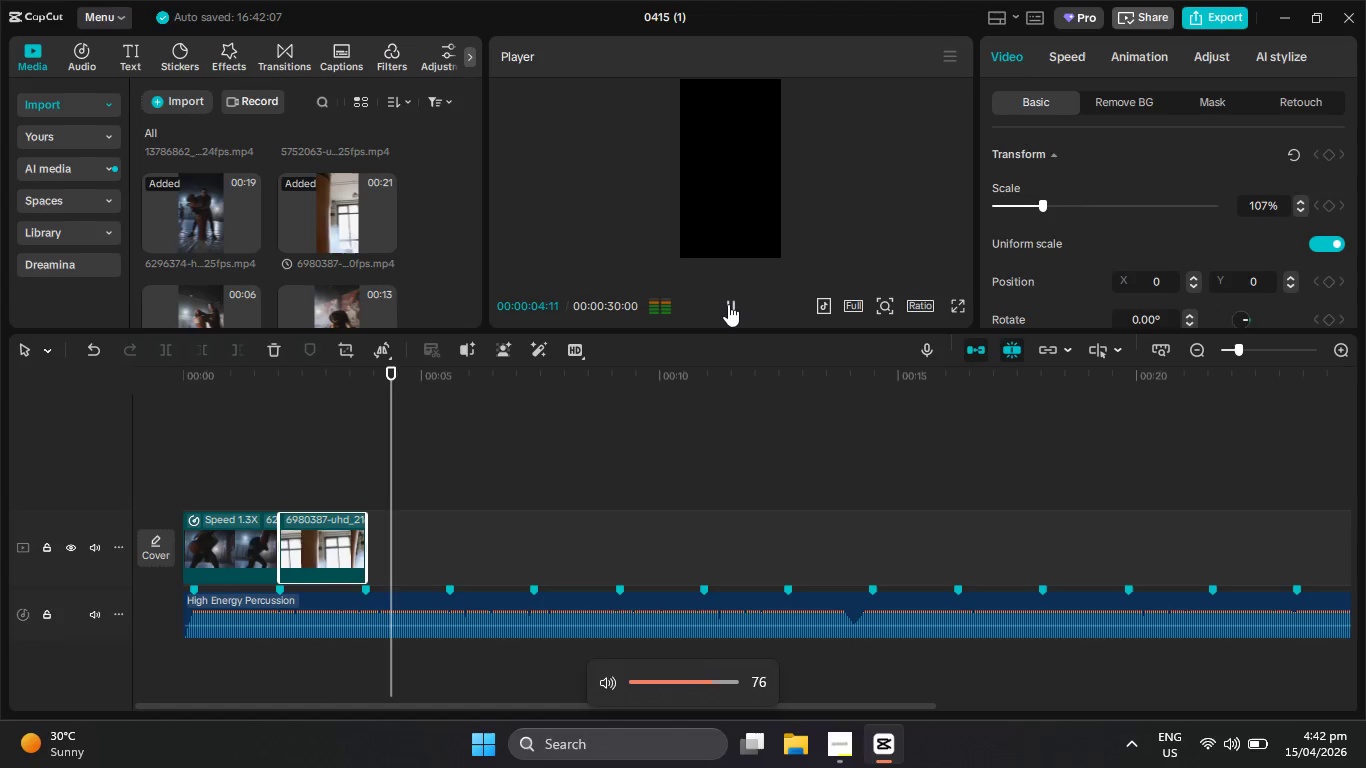 
key(VolumeDown)
 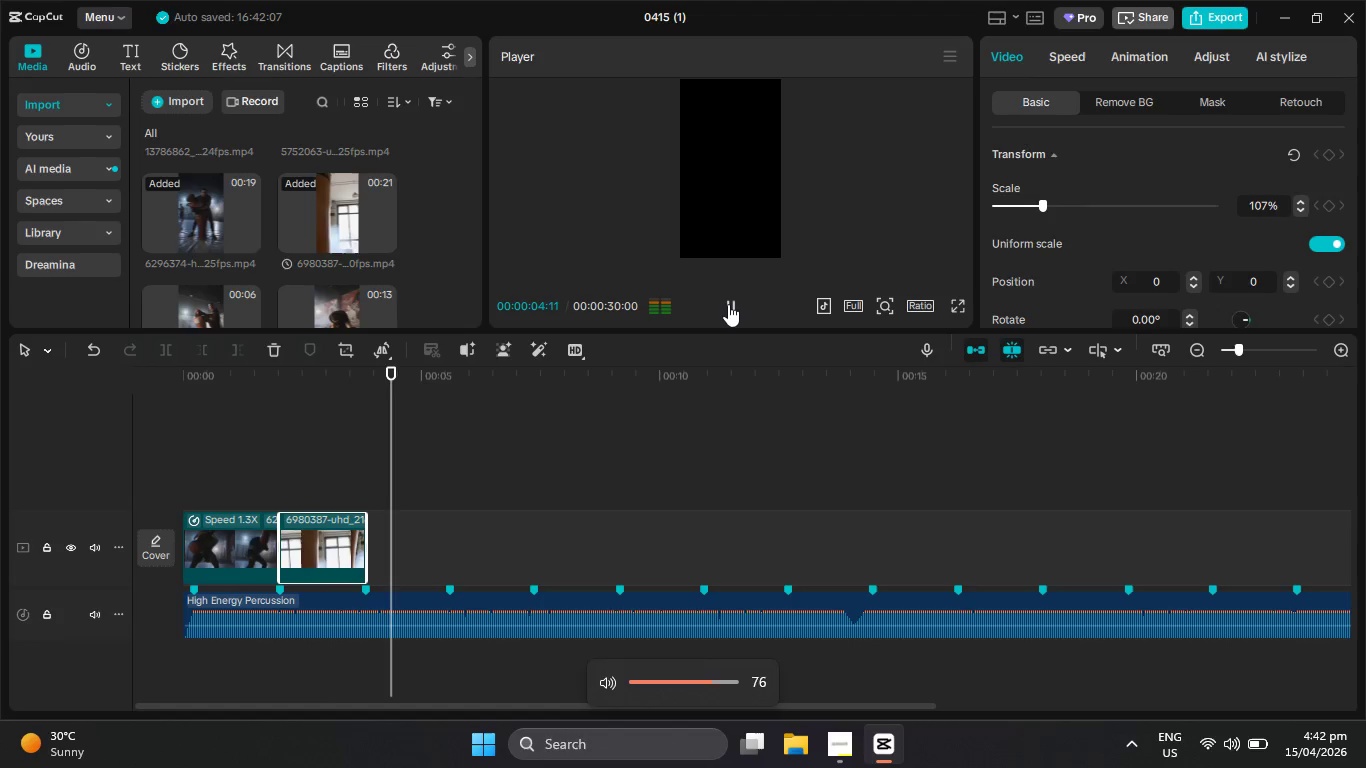 
key(VolumeDown)
 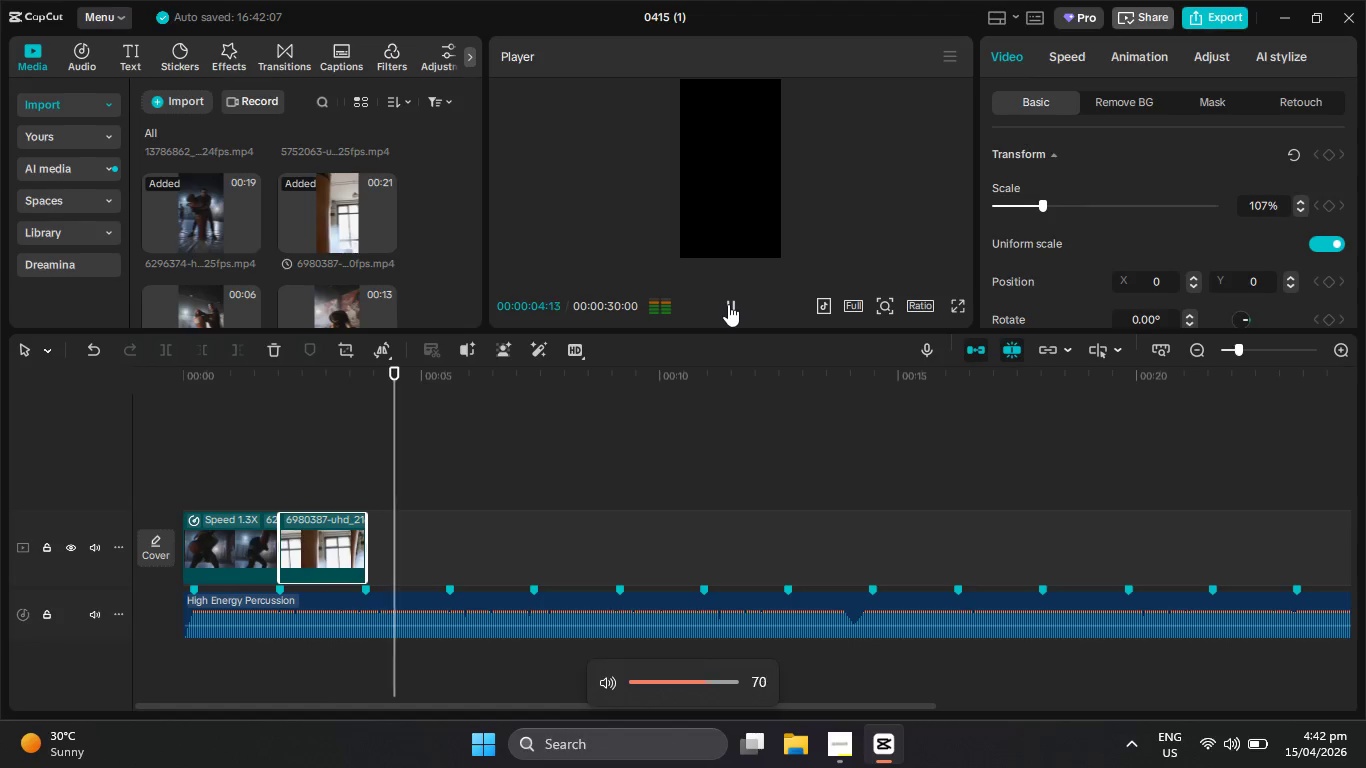 
key(VolumeDown)
 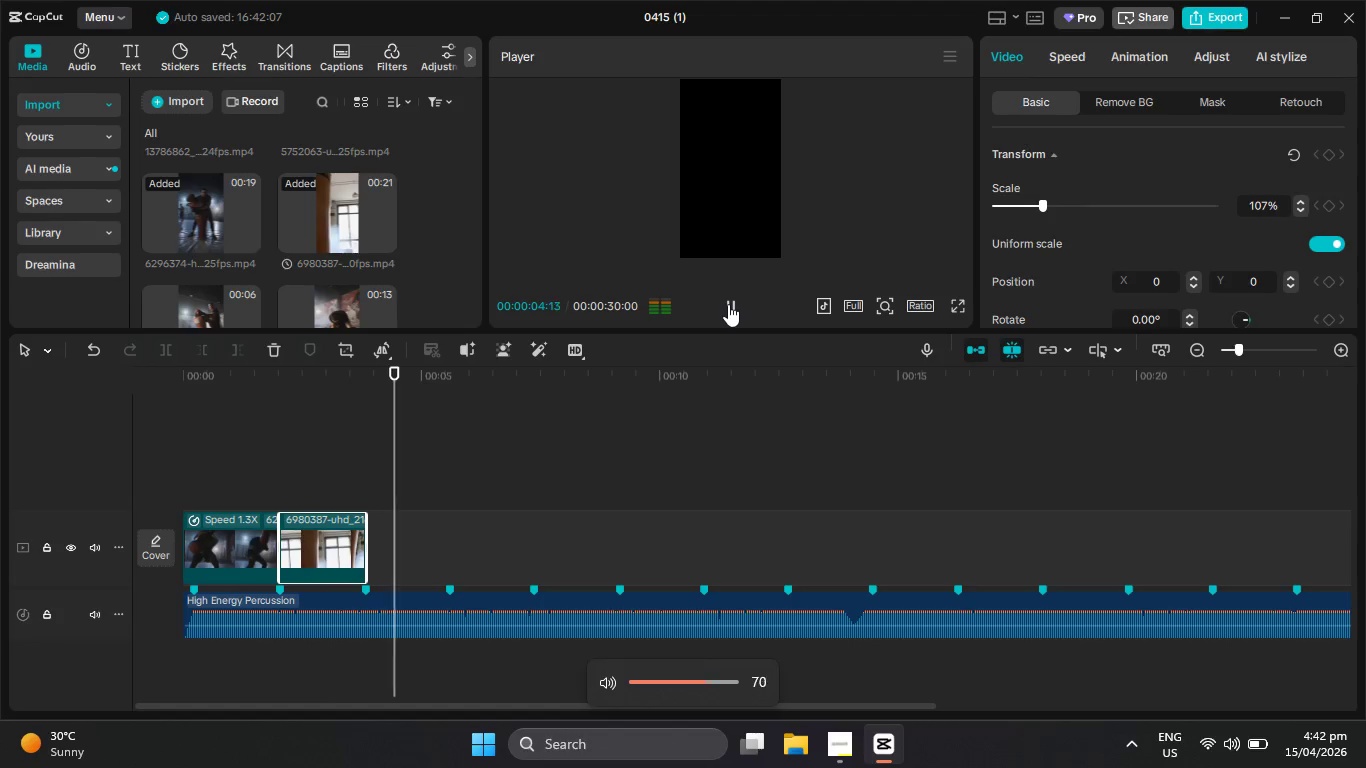 
key(VolumeDown)
 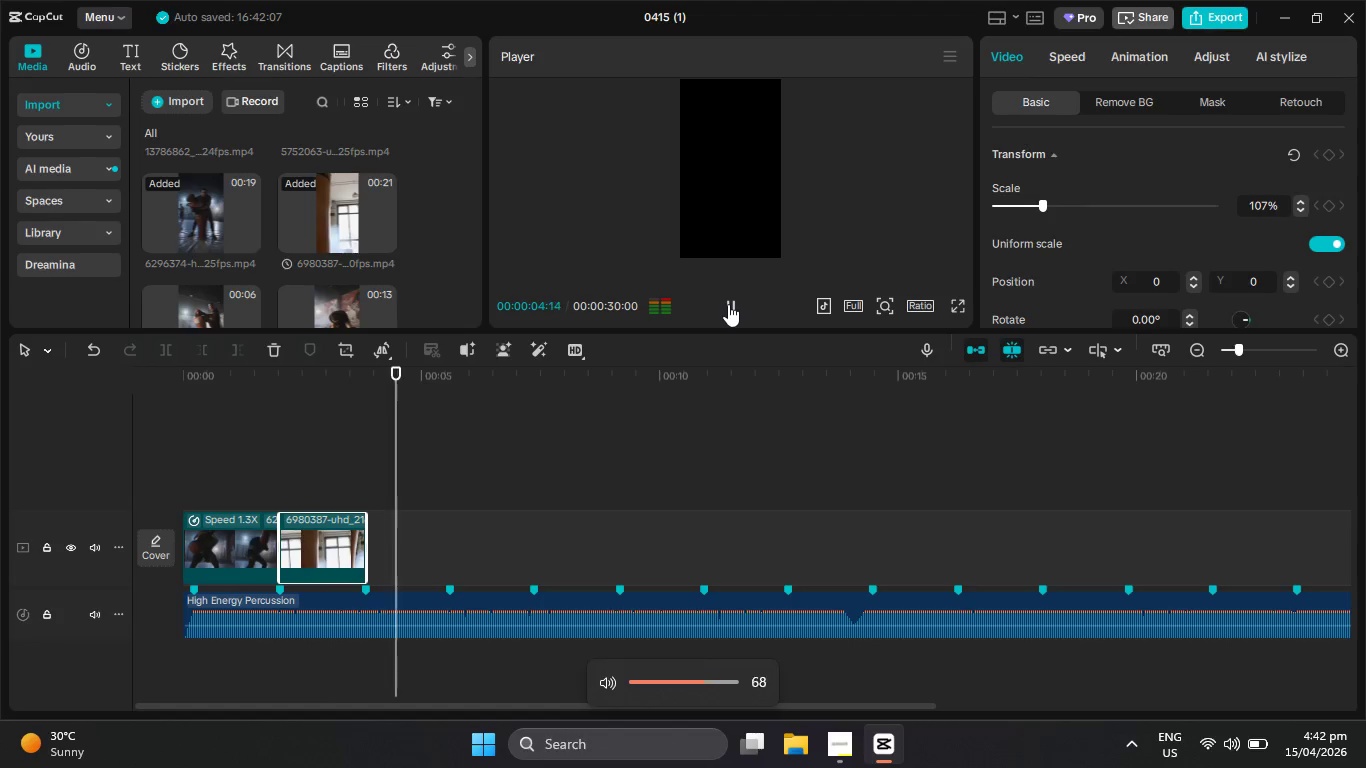 
key(VolumeDown)
 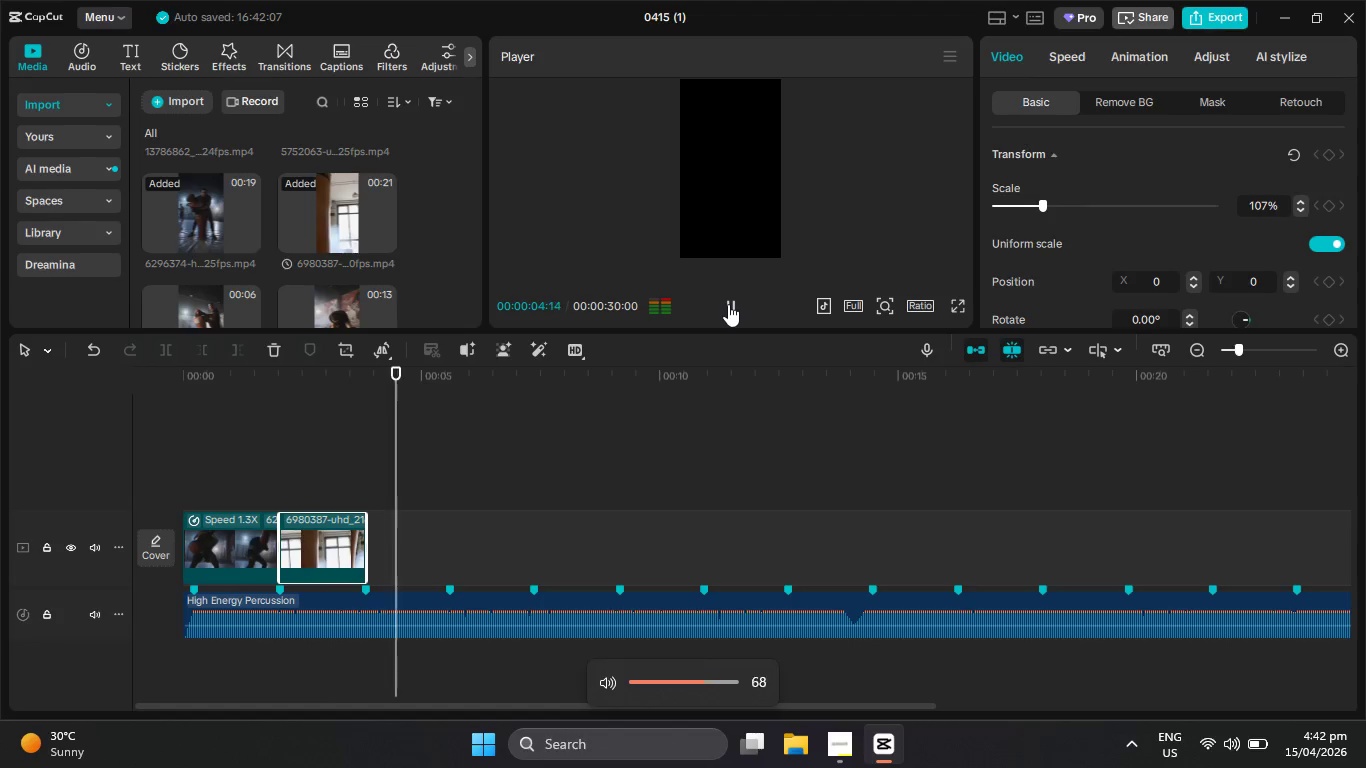 
key(VolumeDown)
 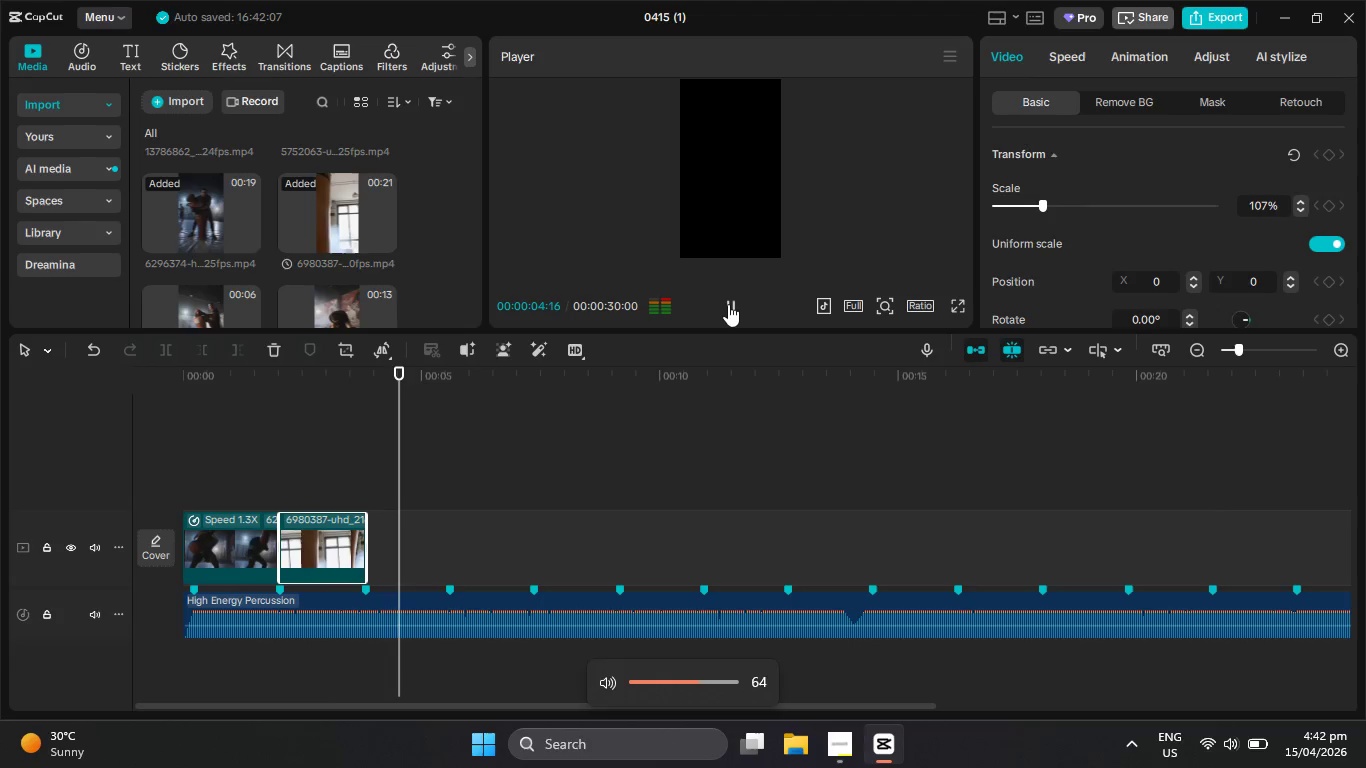 
key(VolumeDown)
 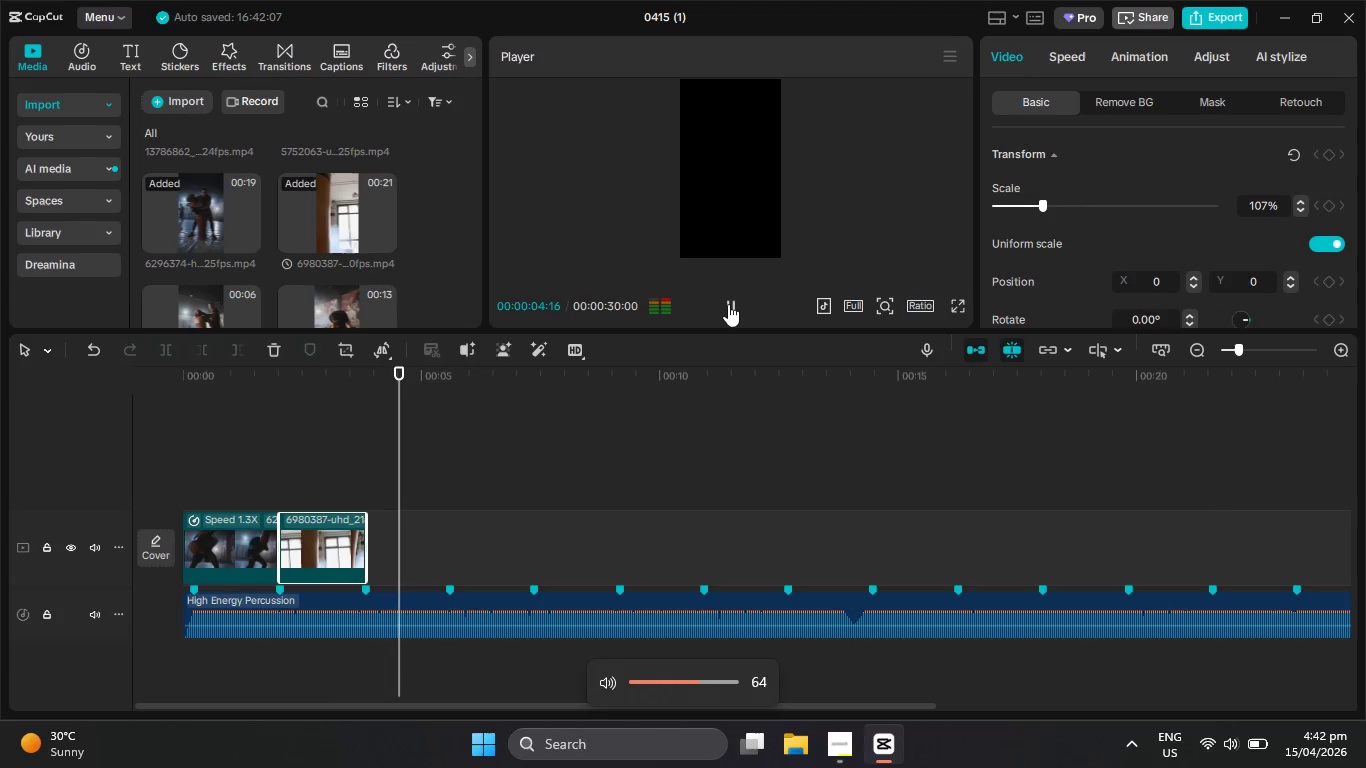 
key(VolumeDown)
 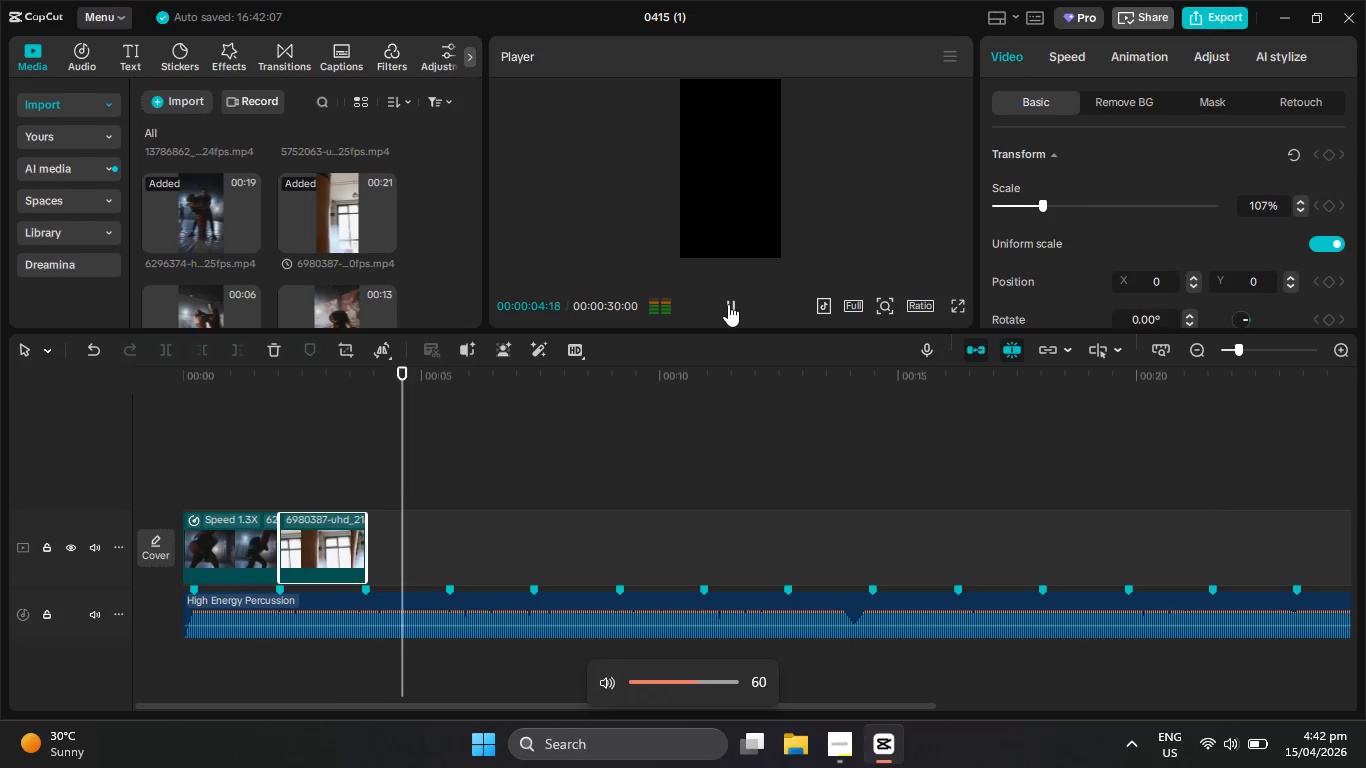 
key(VolumeDown)
 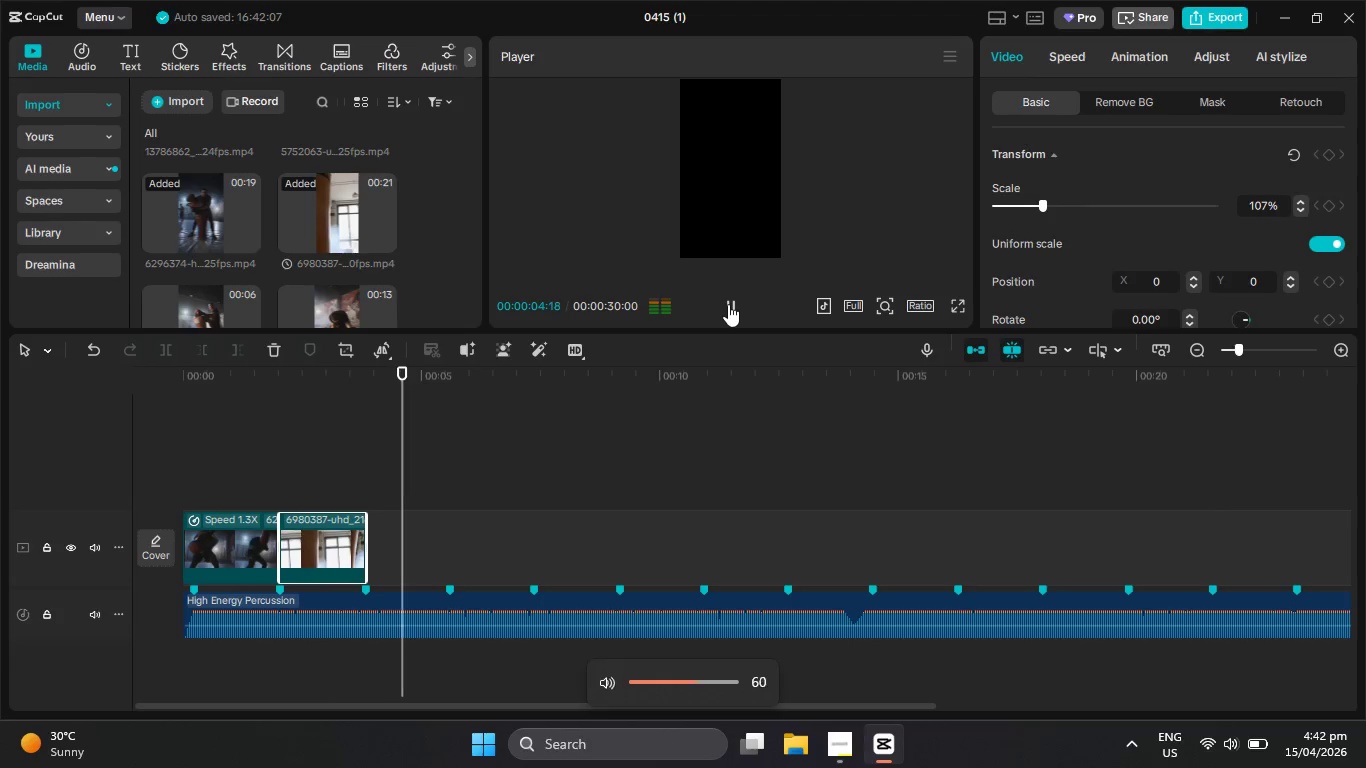 
key(VolumeDown)
 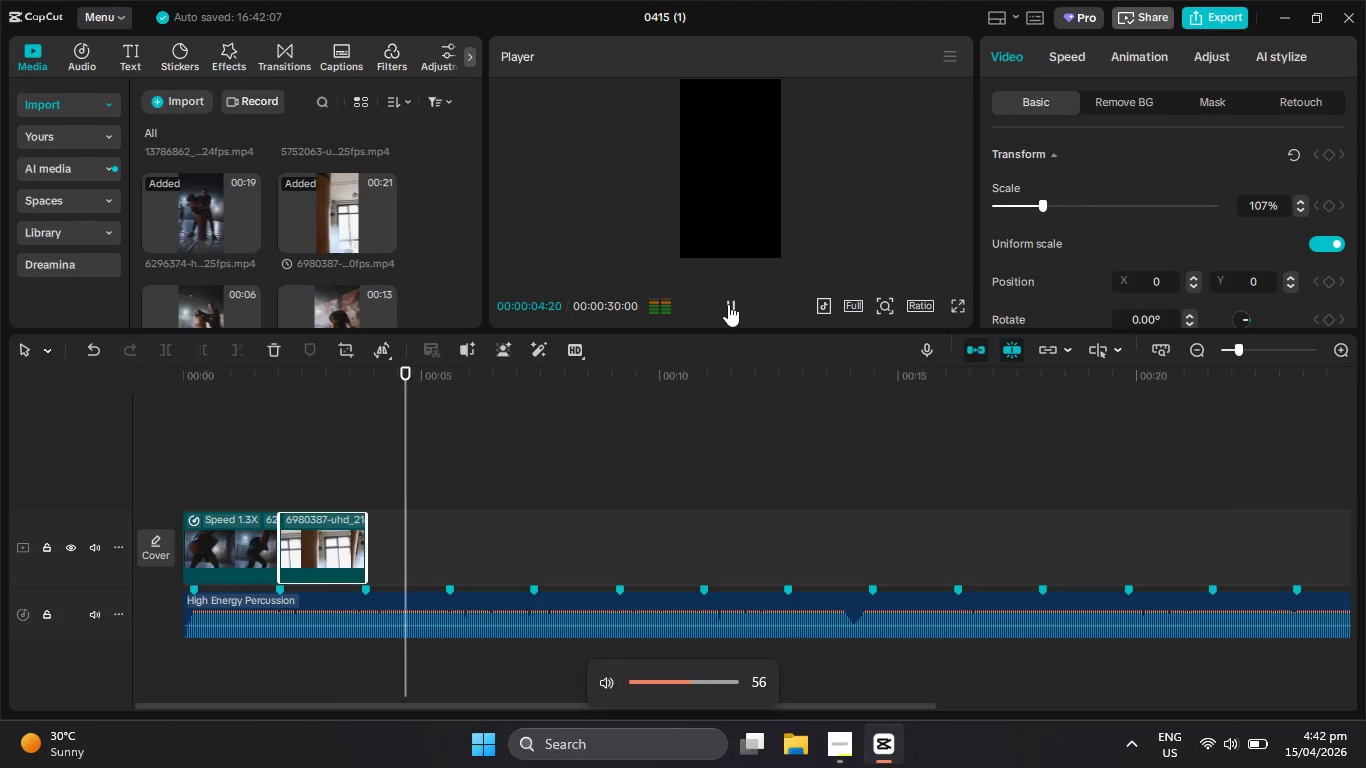 
key(VolumeDown)
 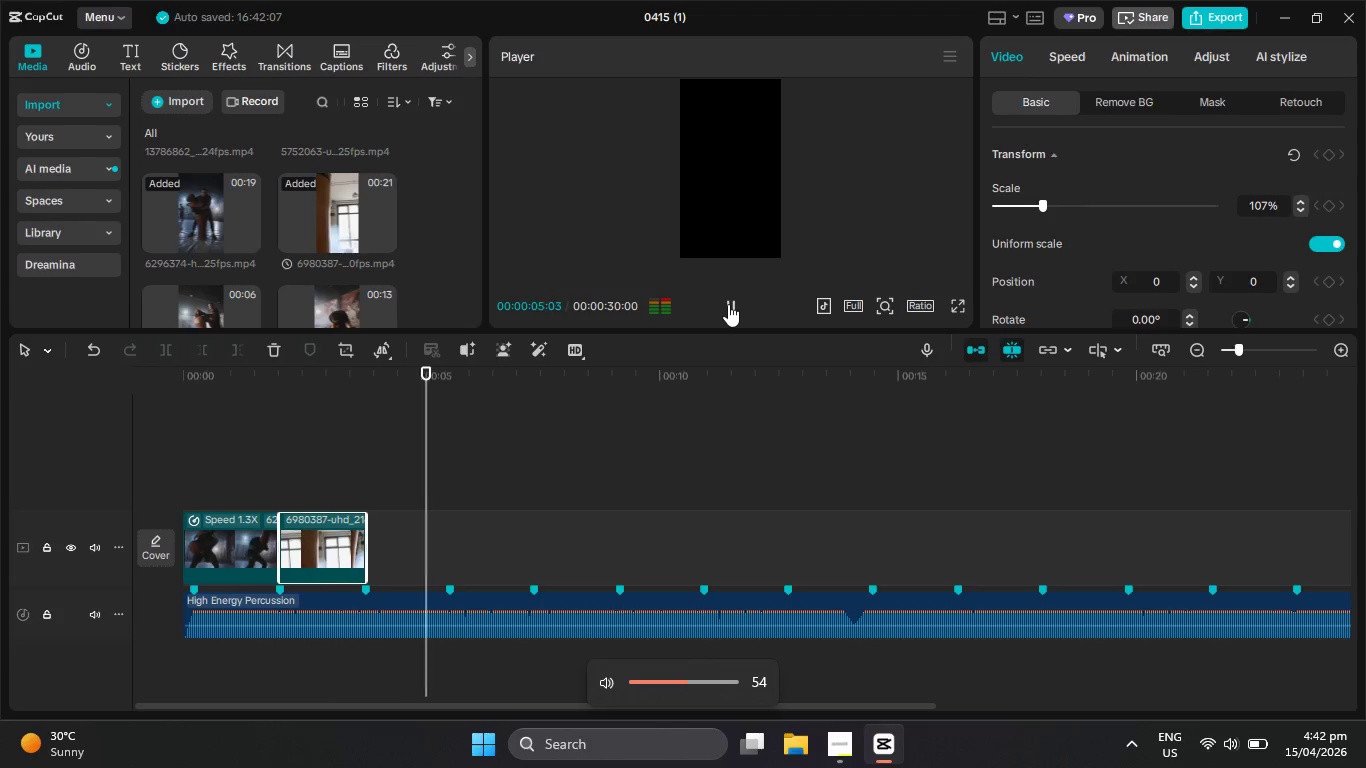 
hold_key(key=VolumeDown, duration=0.38)
 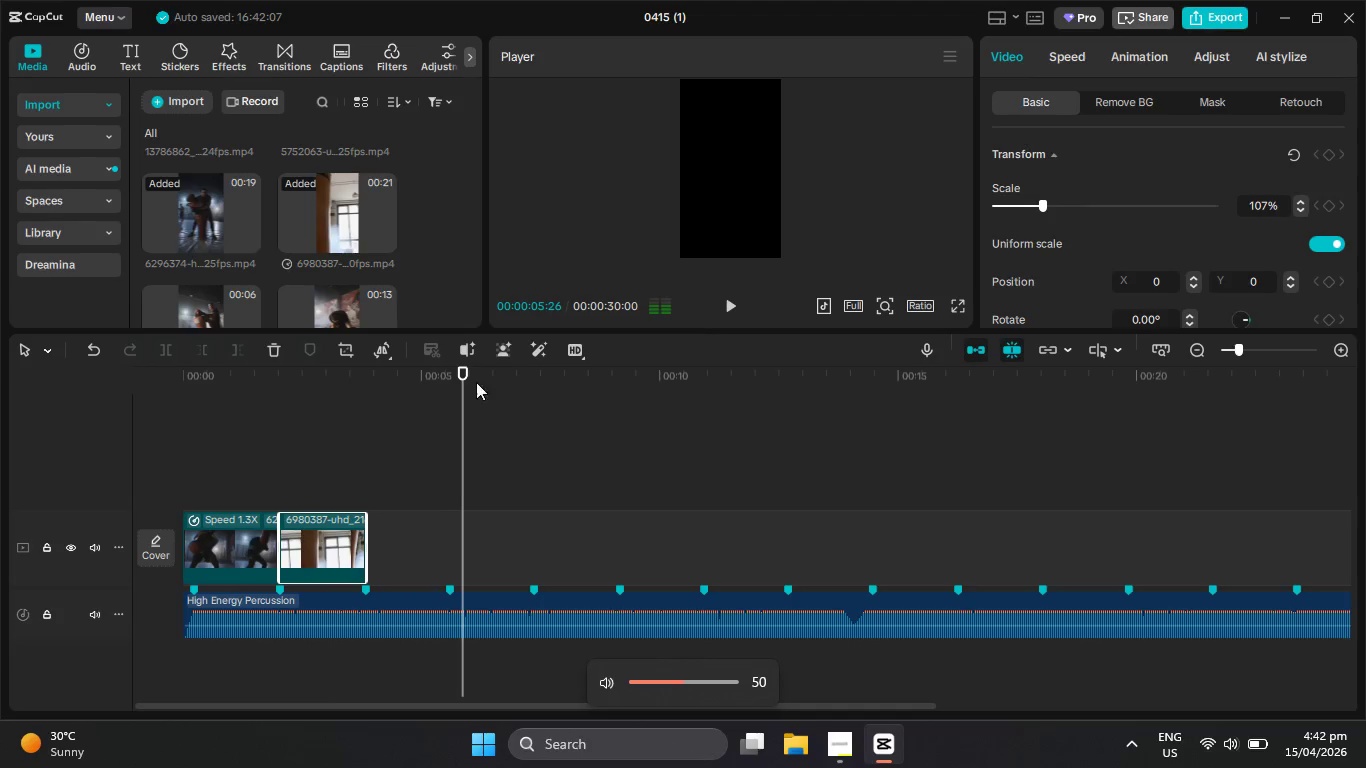 
left_click([728, 304])
 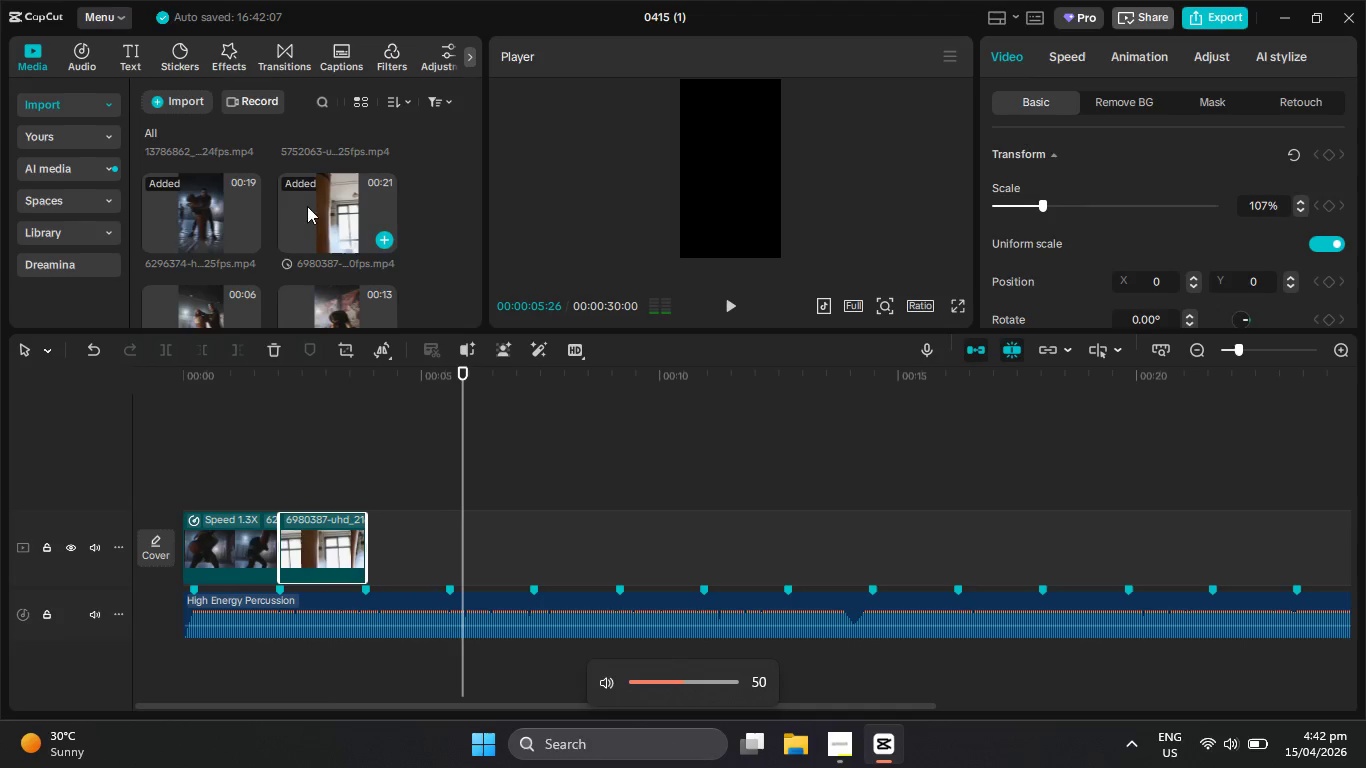 
scroll: coordinate [415, 237], scroll_direction: down, amount: 2.0
 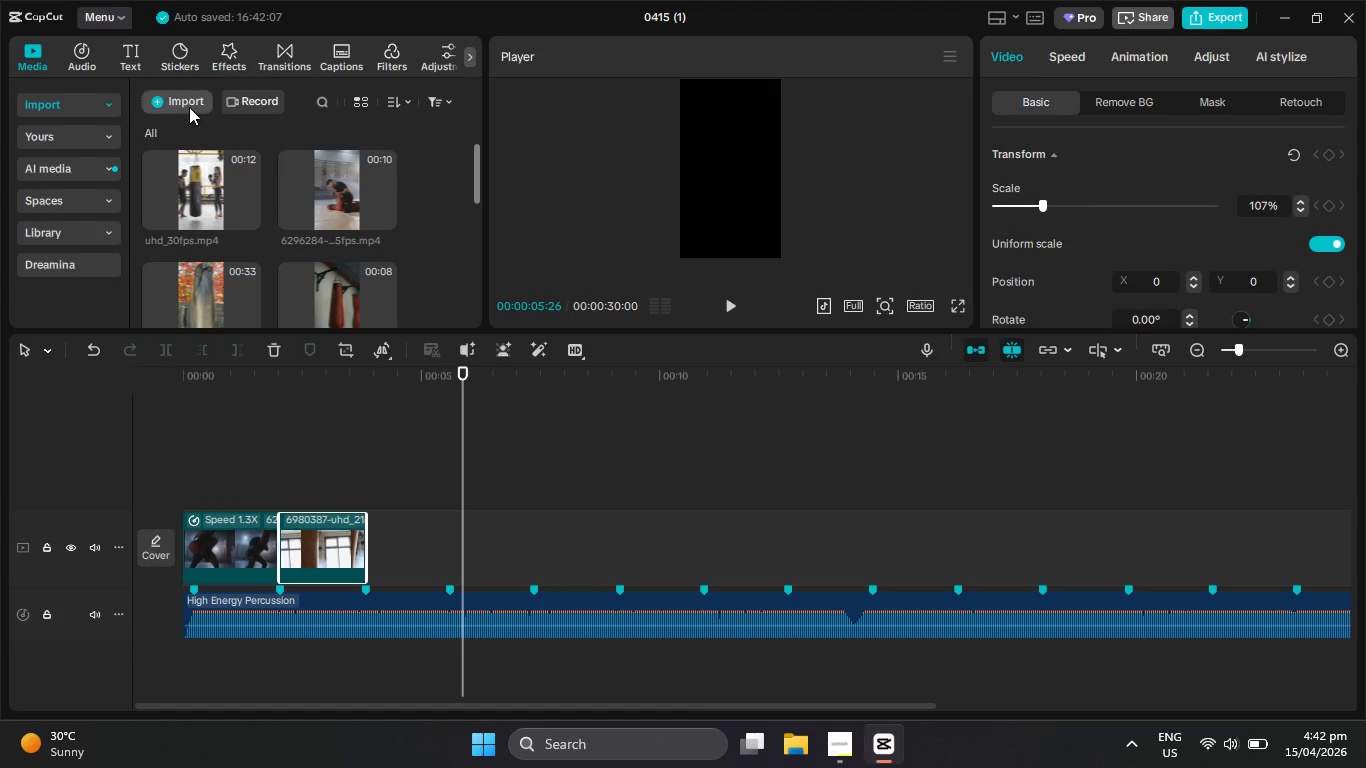 
left_click([187, 103])
 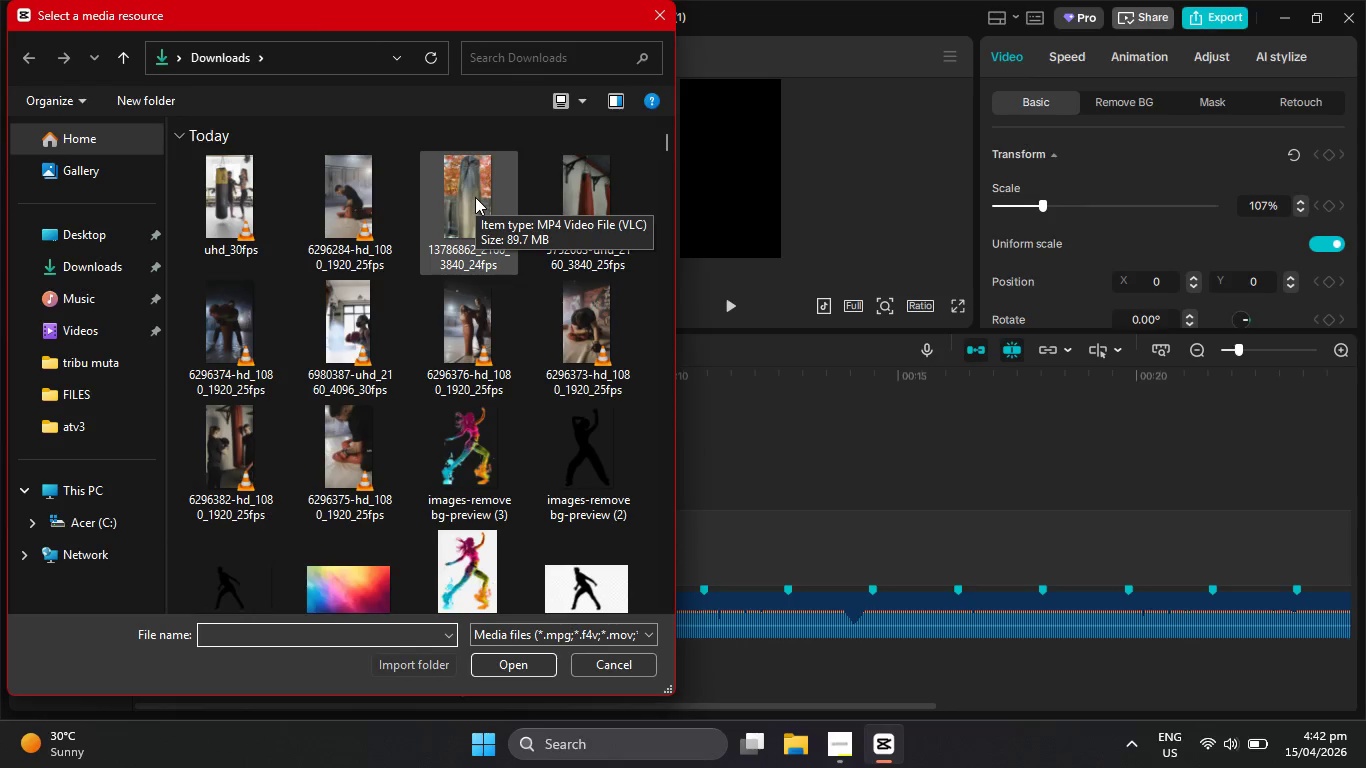 
left_click([665, 17])
 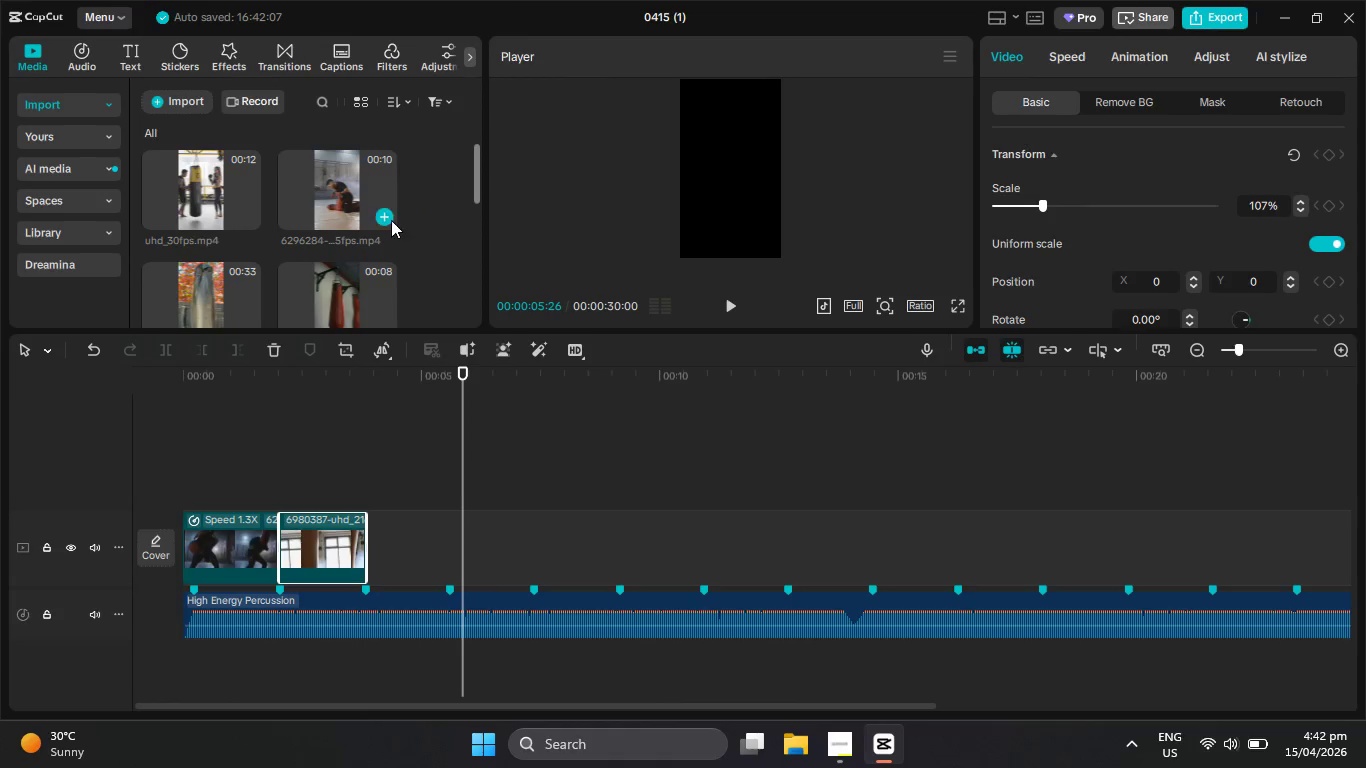 
scroll: coordinate [395, 216], scroll_direction: up, amount: 4.0
 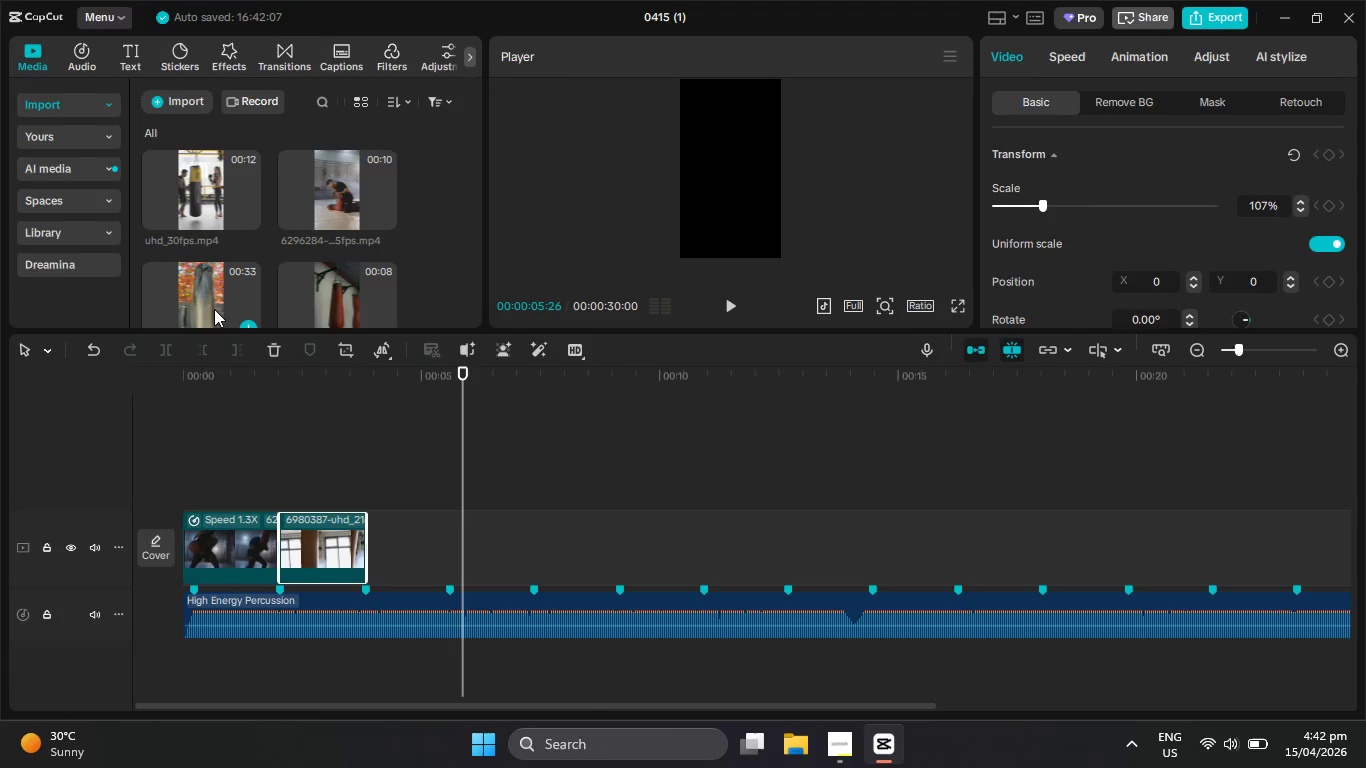 
left_click_drag(start_coordinate=[212, 296], to_coordinate=[375, 539])
 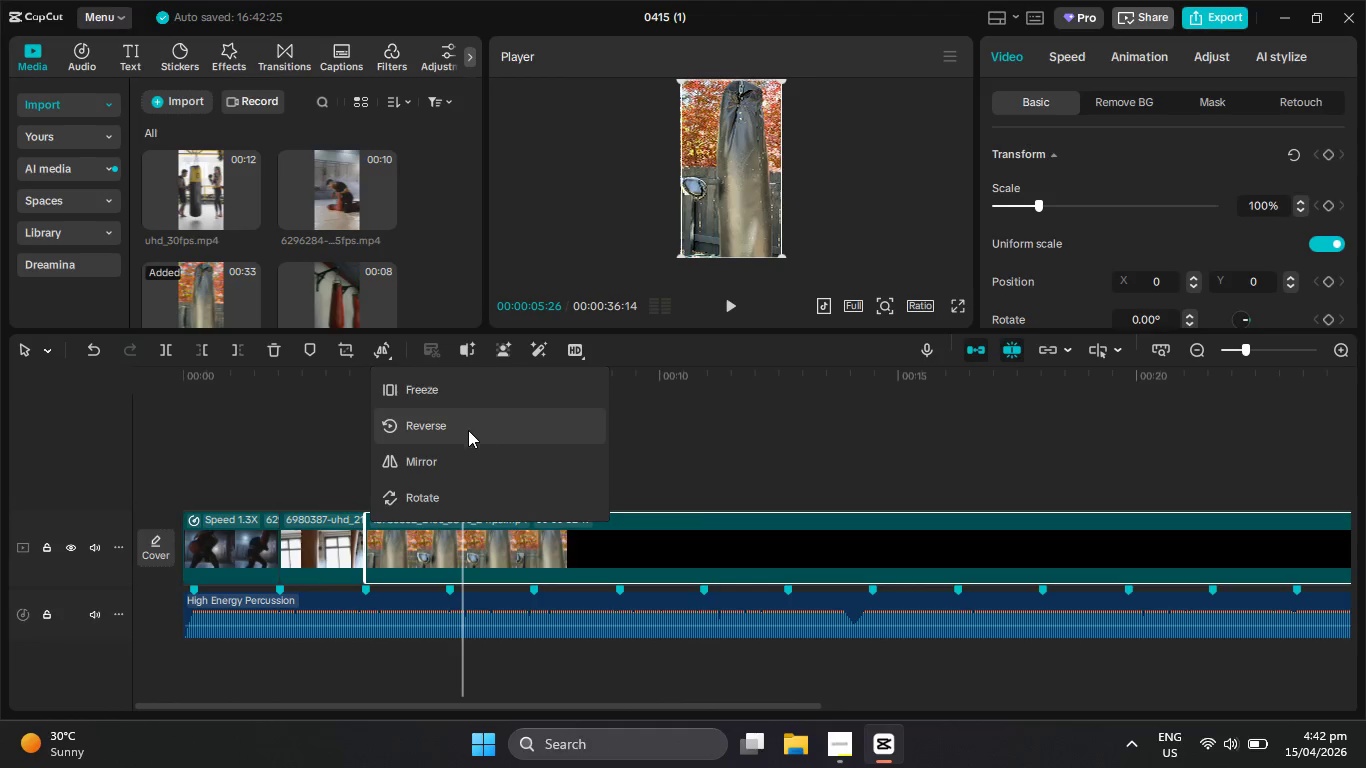 
left_click([355, 458])
 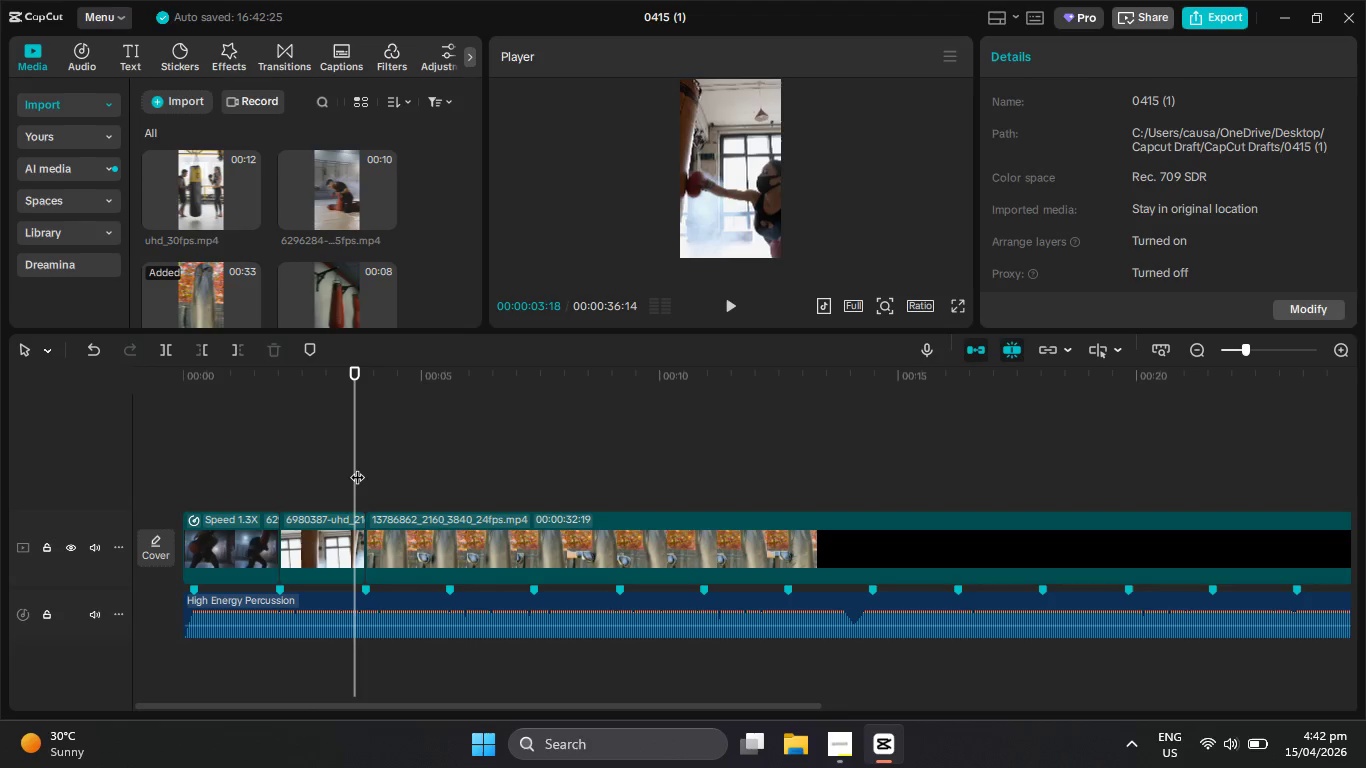 
left_click_drag(start_coordinate=[355, 466], to_coordinate=[454, 466])
 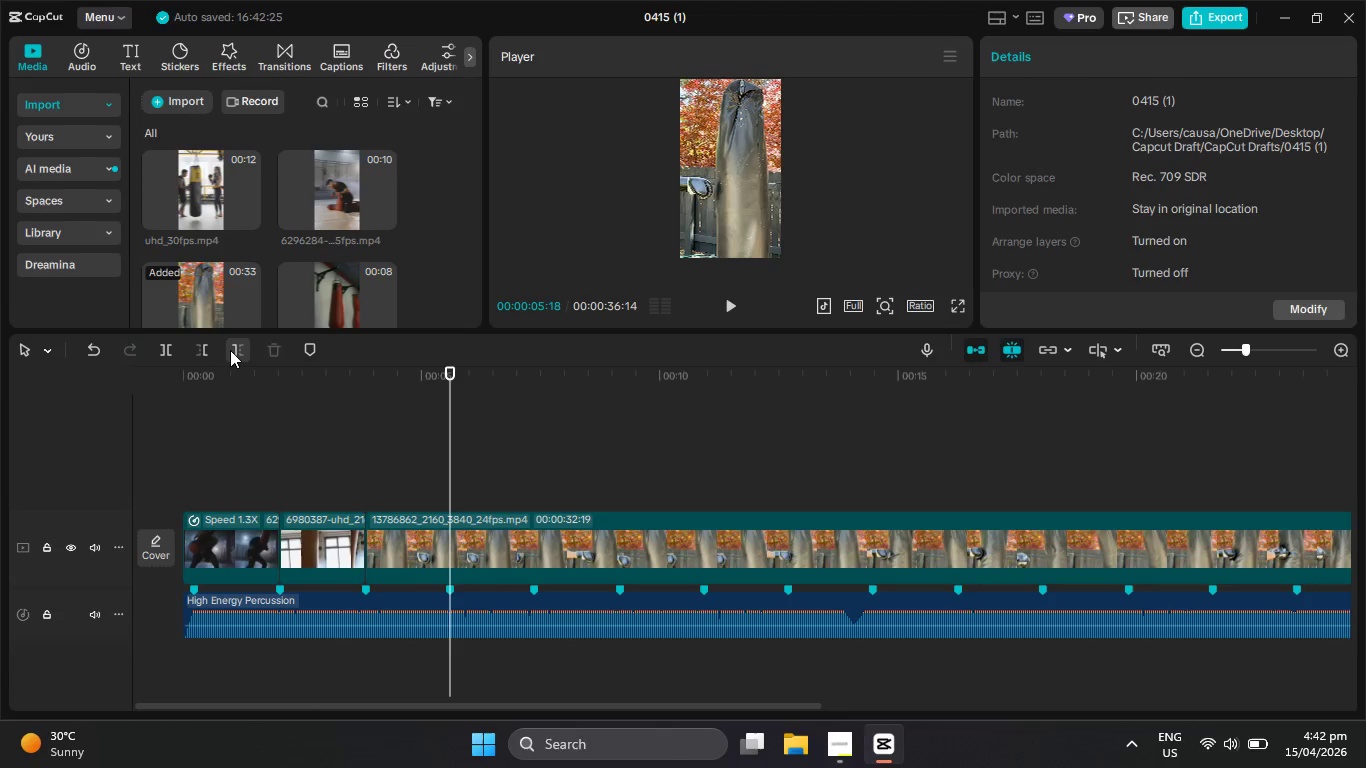 
left_click([230, 350])
 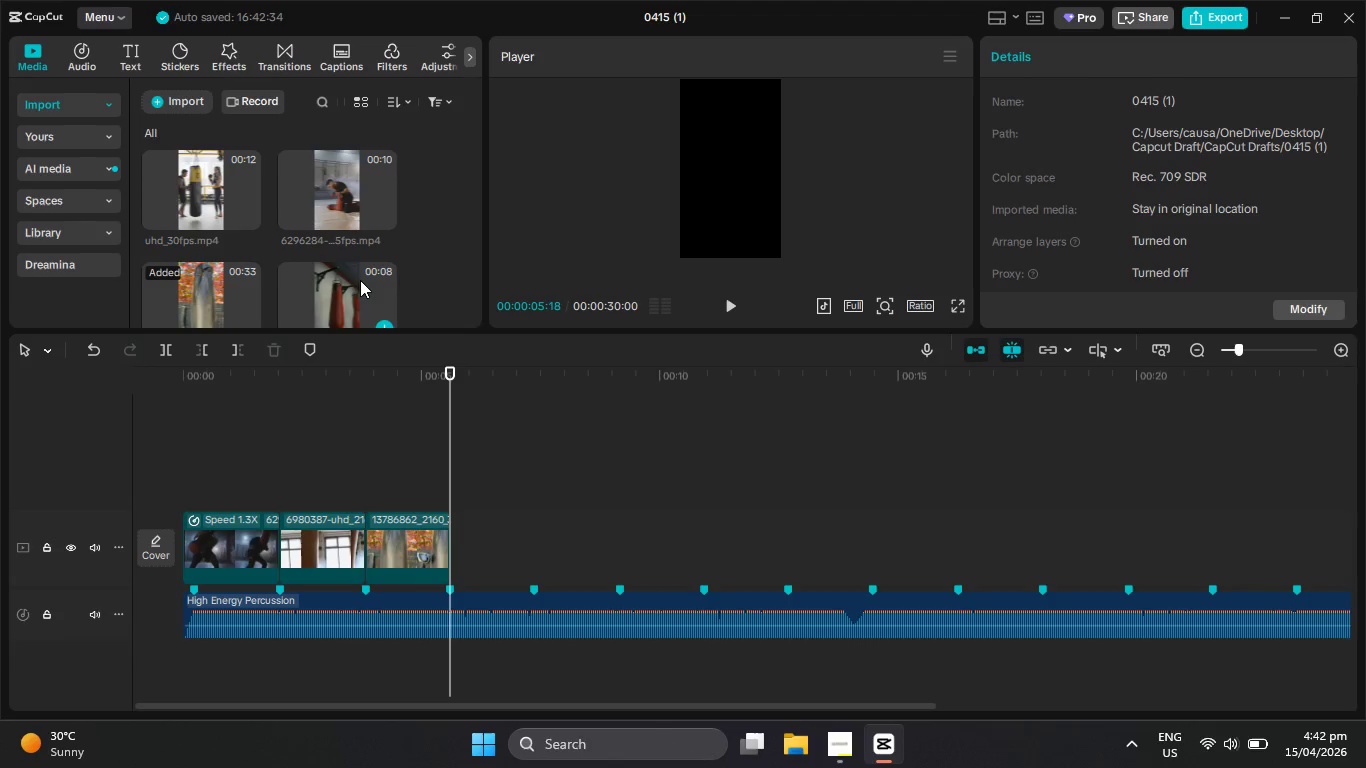 
left_click_drag(start_coordinate=[360, 280], to_coordinate=[428, 471])
 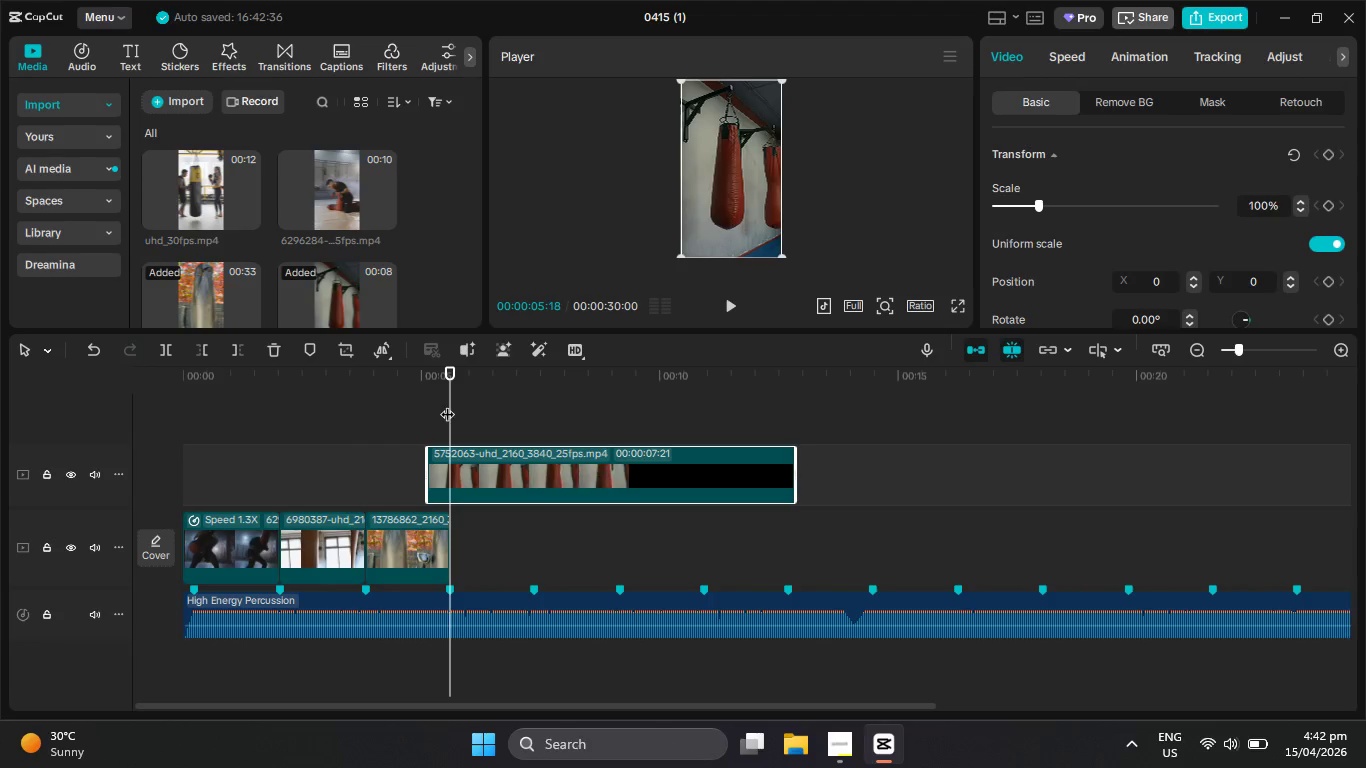 
left_click_drag(start_coordinate=[448, 405], to_coordinate=[435, 406])
 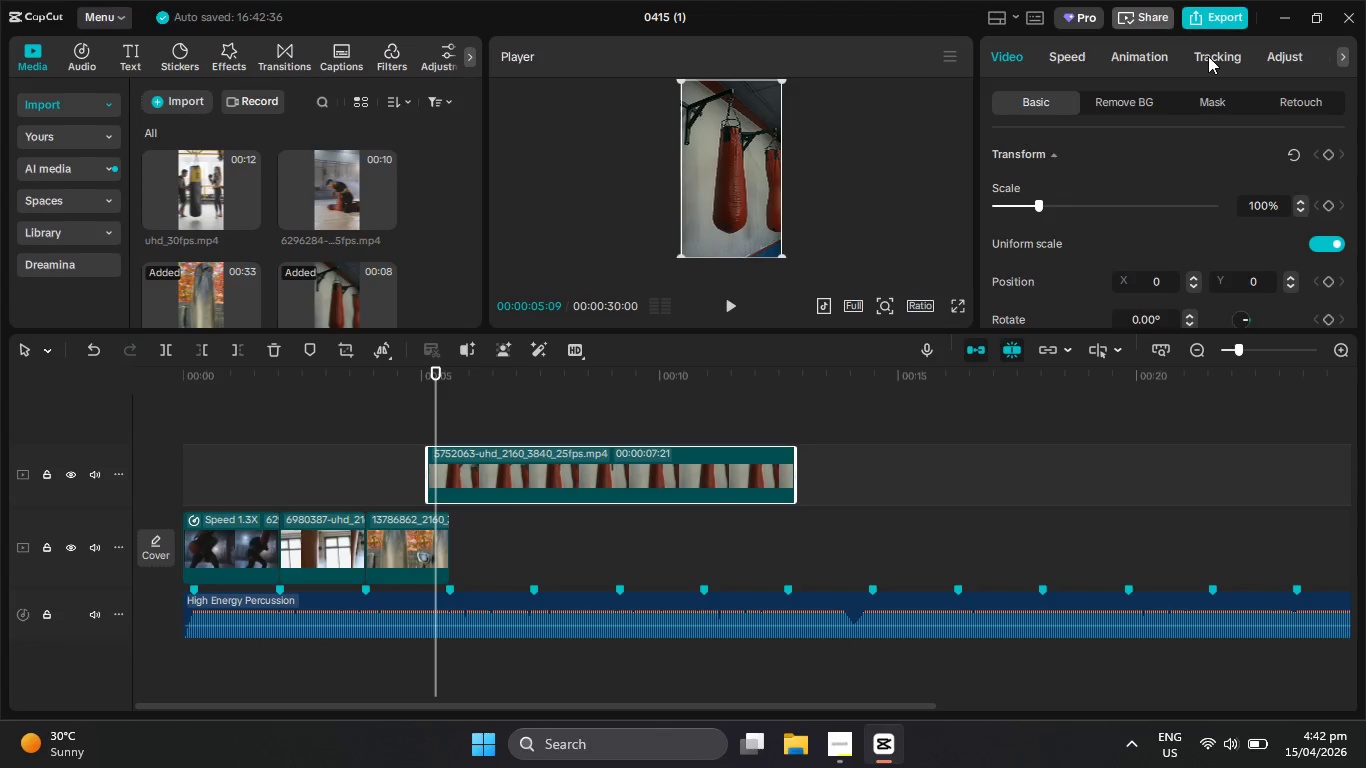 
left_click([1208, 56])
 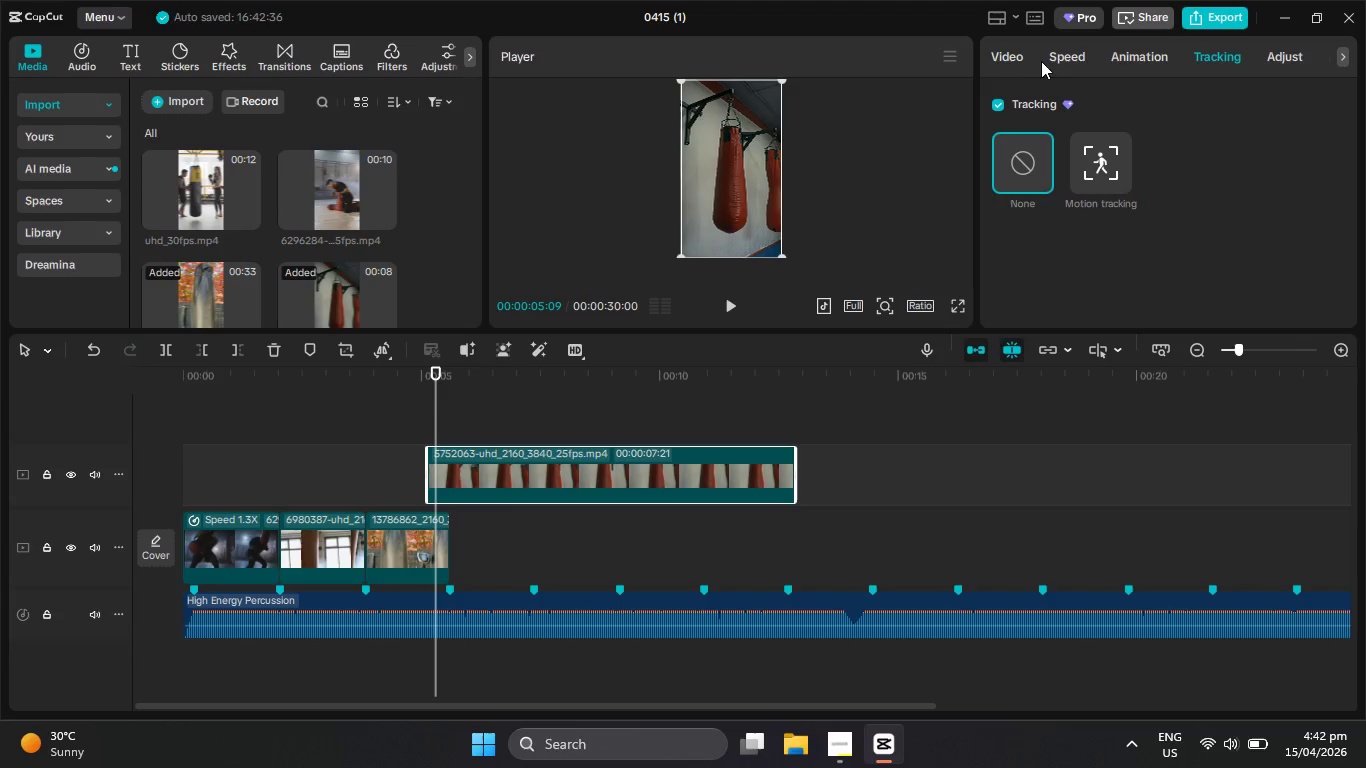 
left_click([1014, 57])
 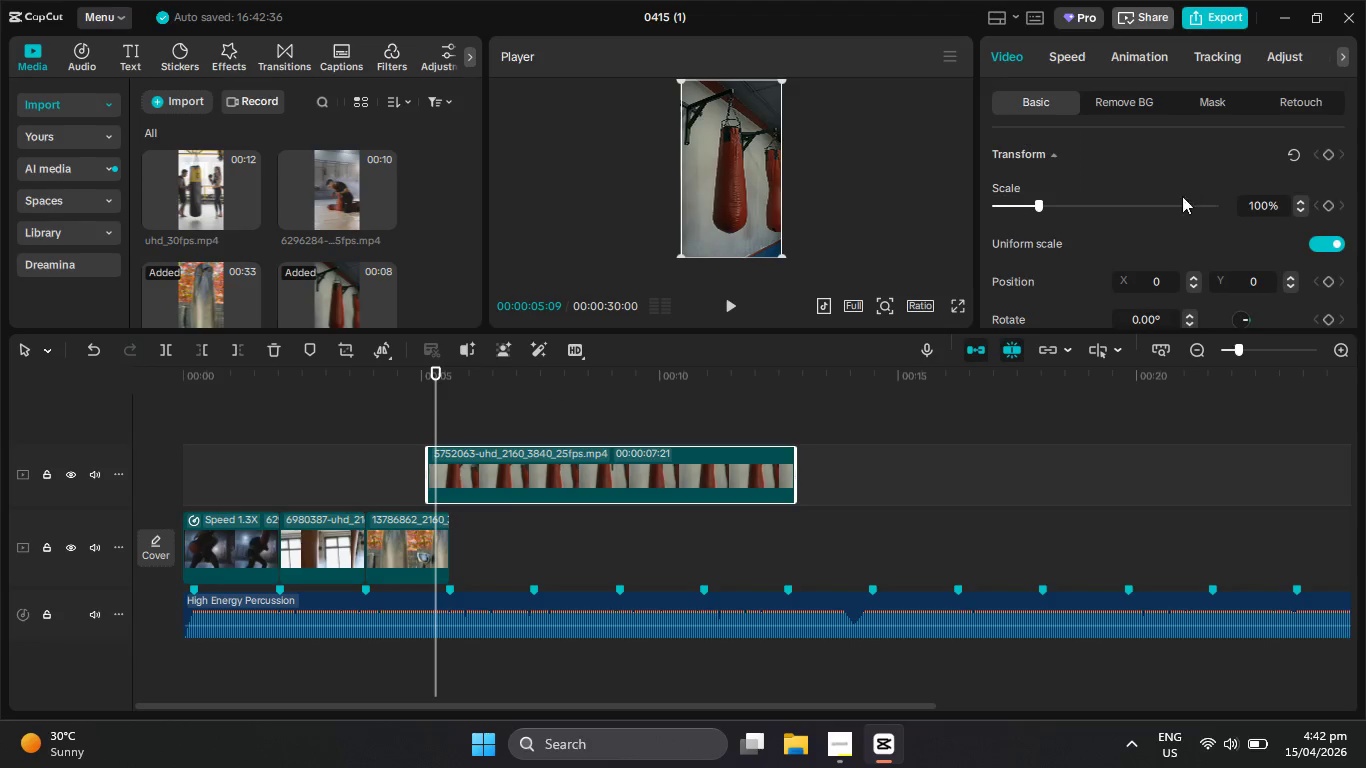 
scroll: coordinate [1172, 208], scroll_direction: down, amount: 5.0
 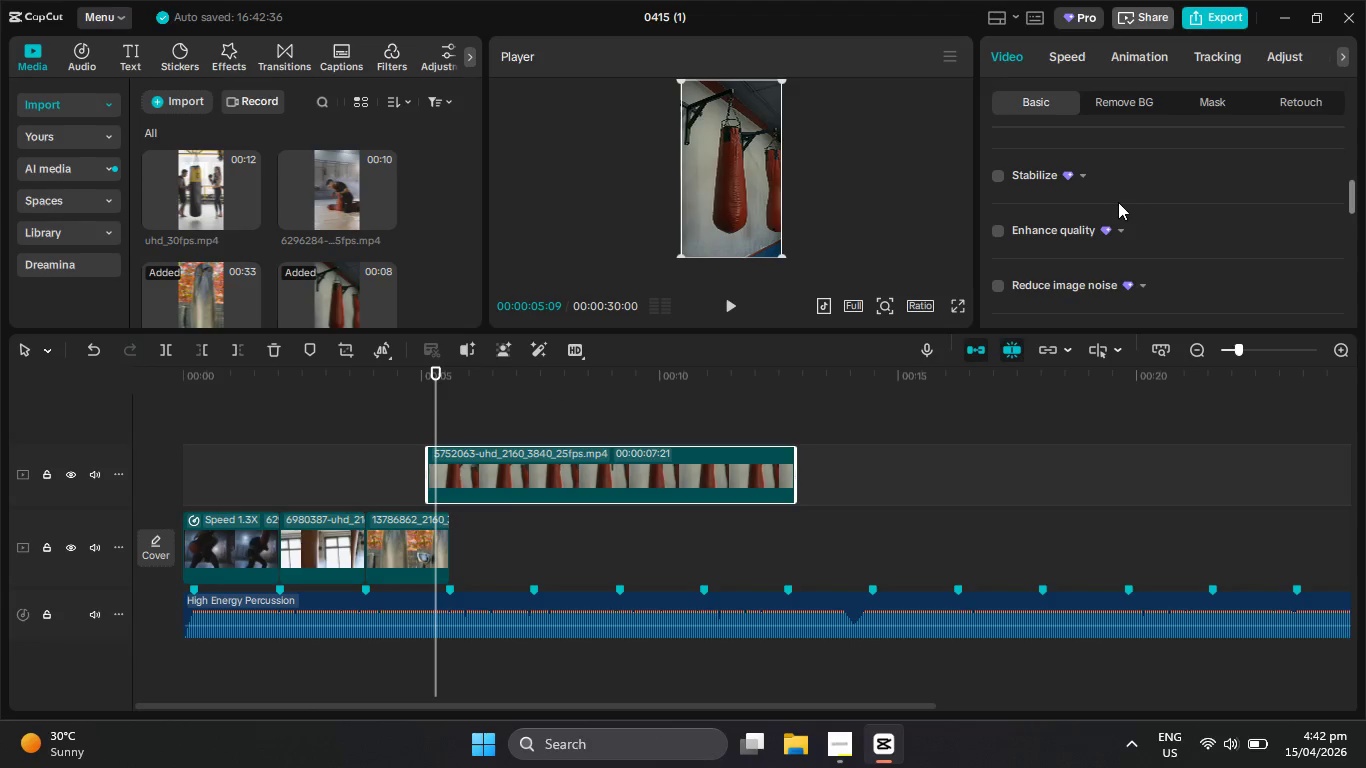 
scroll: coordinate [1117, 199], scroll_direction: up, amount: 4.0
 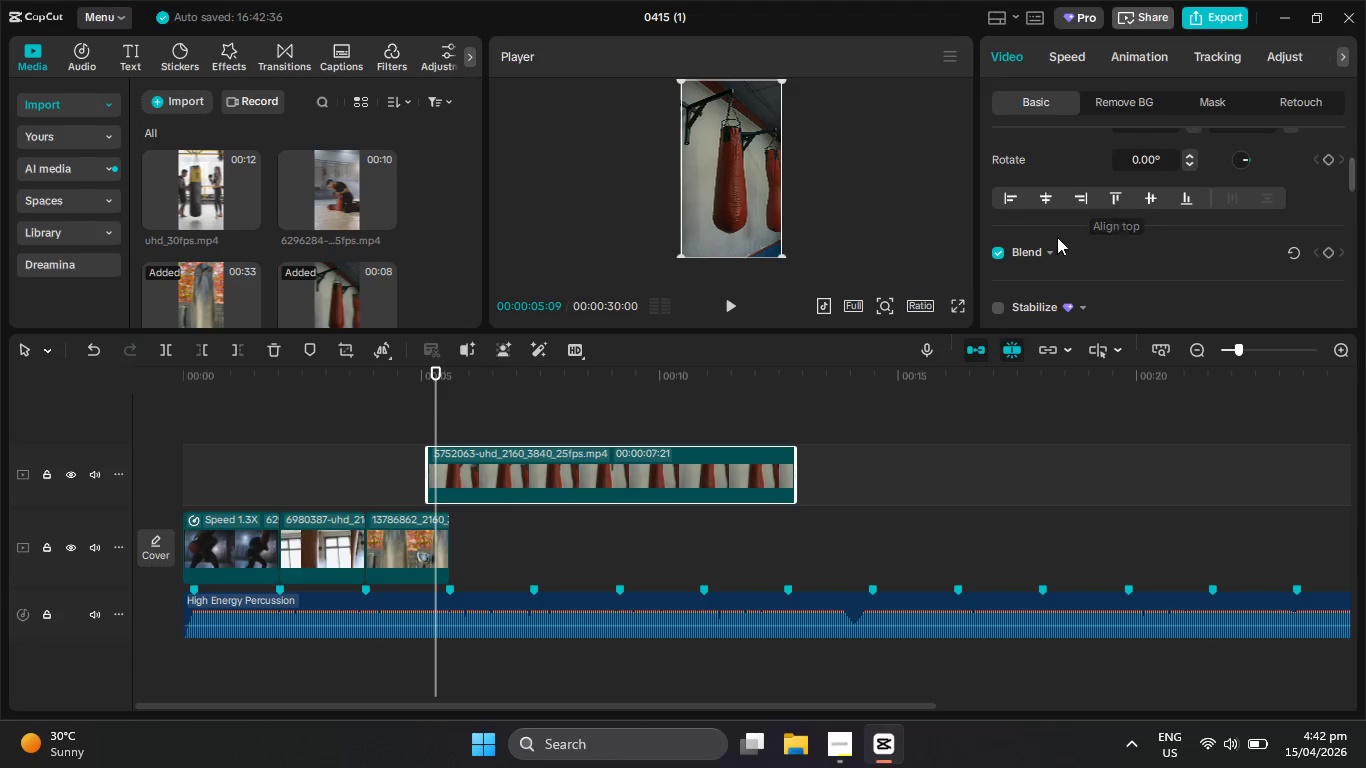 
left_click([1052, 248])
 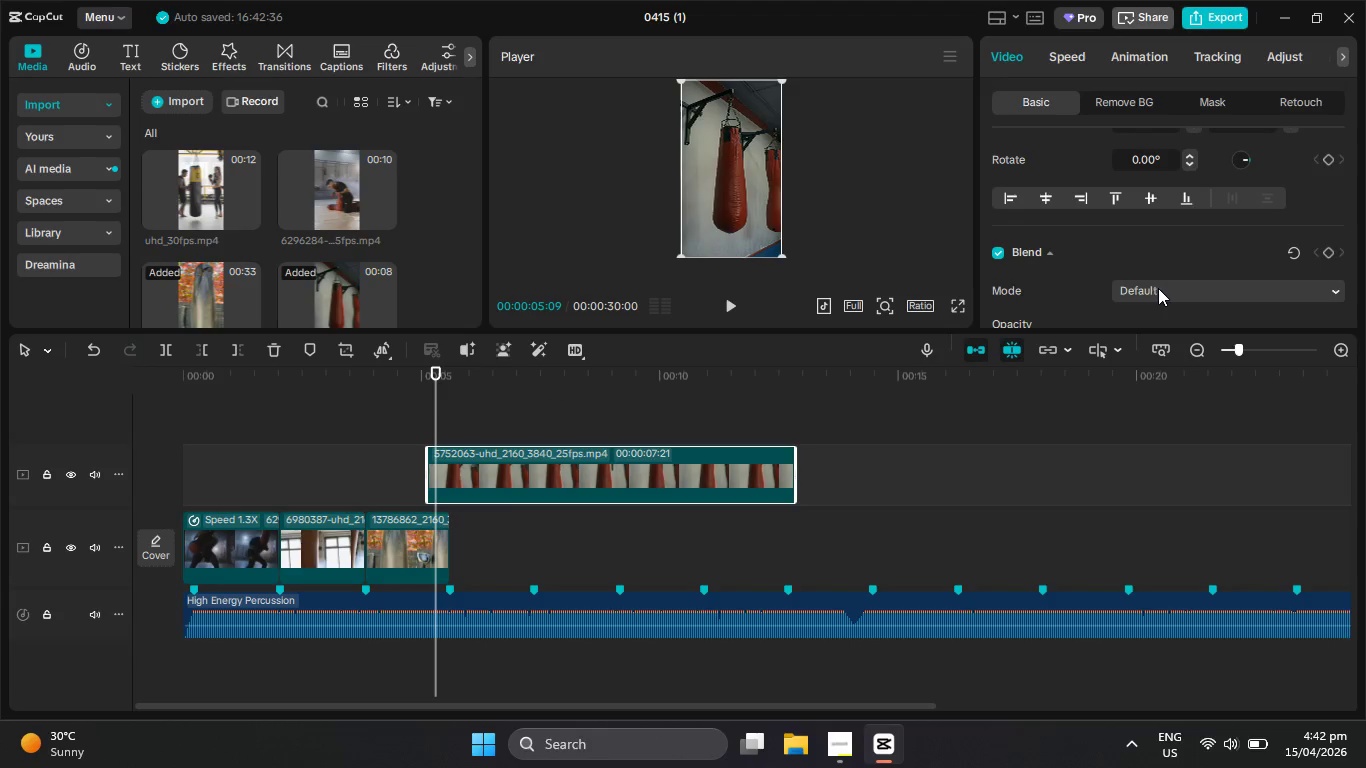 
scroll: coordinate [1158, 288], scroll_direction: down, amount: 1.0
 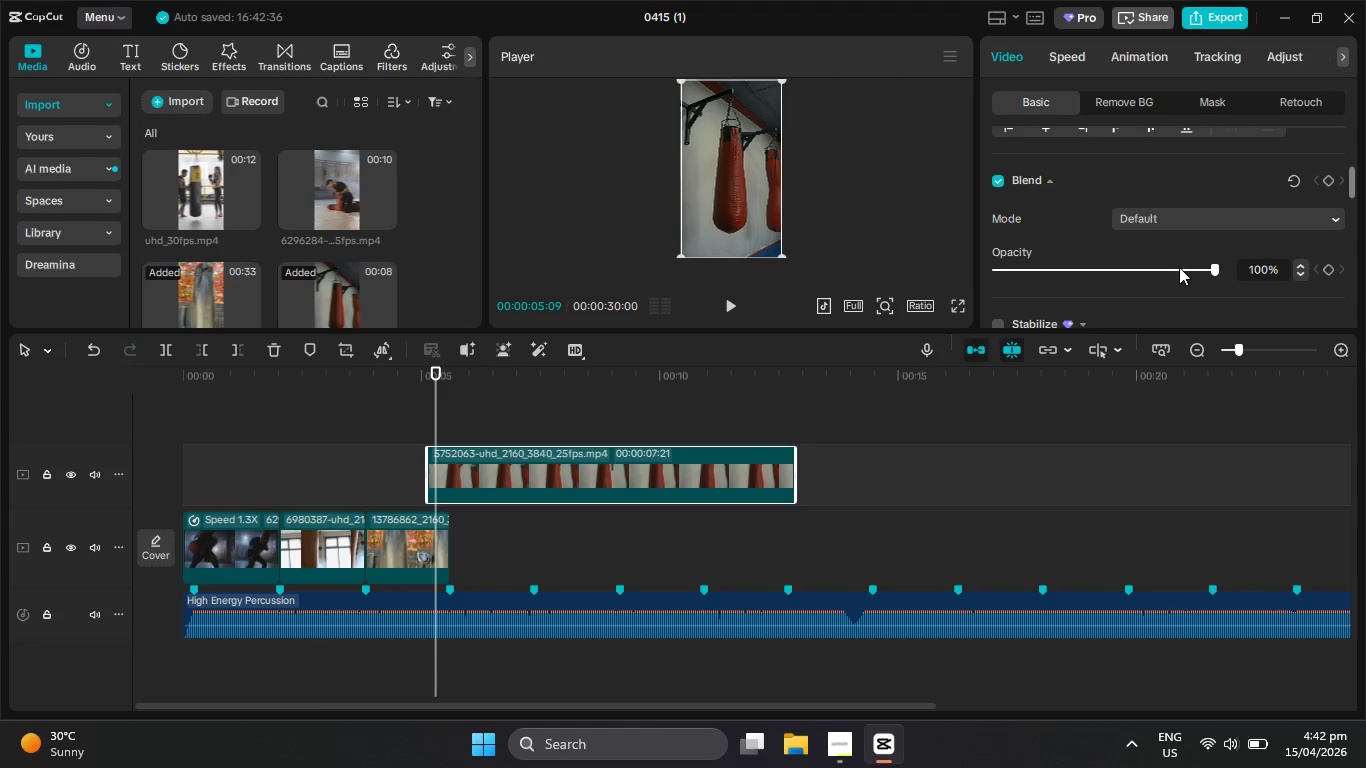 
left_click_drag(start_coordinate=[1183, 267], to_coordinate=[1094, 270])
 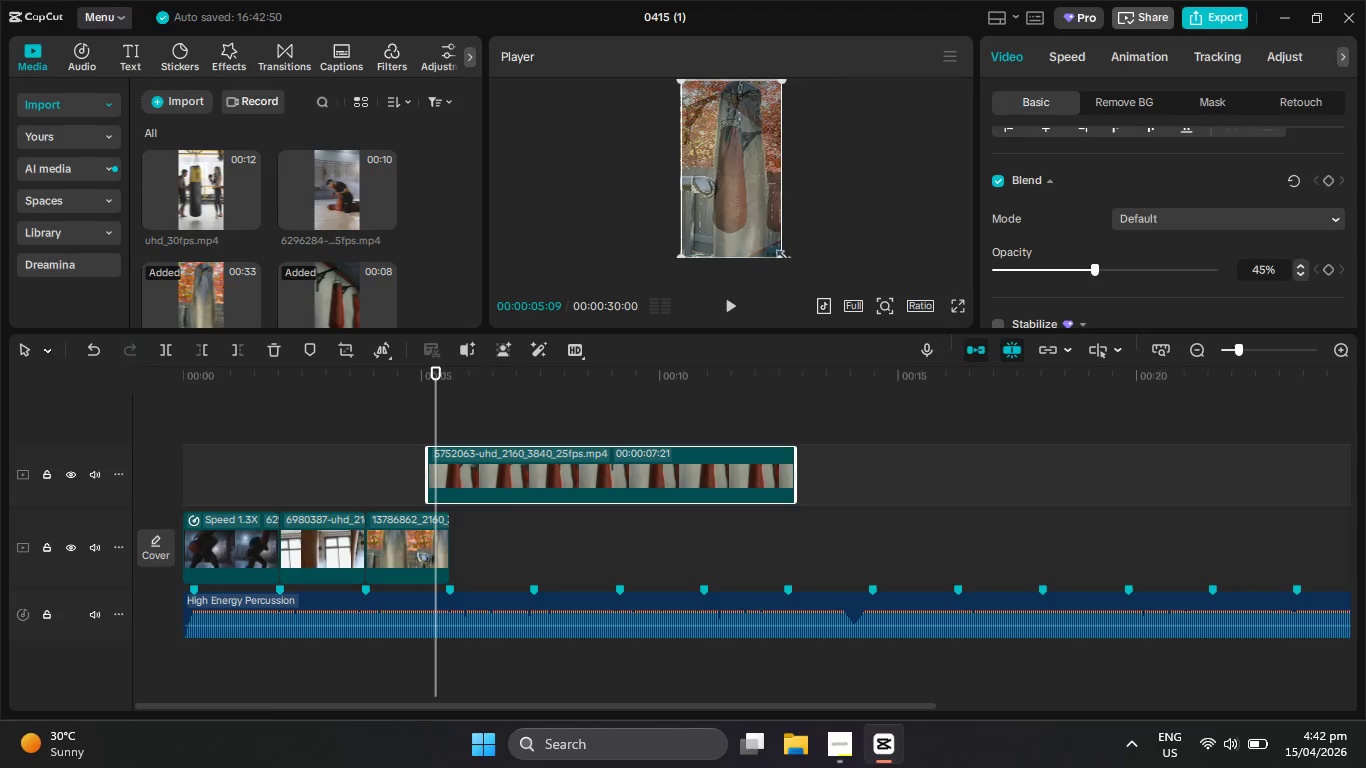 
left_click_drag(start_coordinate=[779, 254], to_coordinate=[836, 332])
 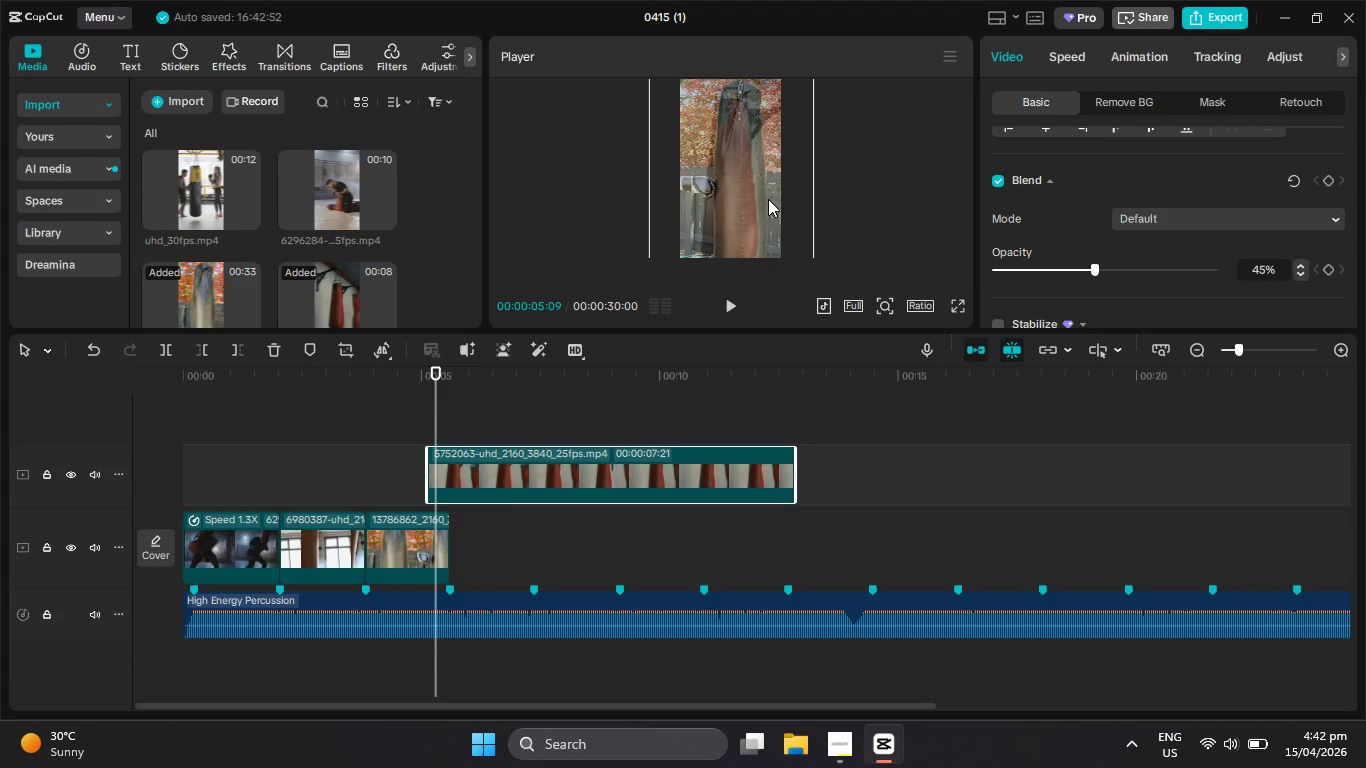 
left_click_drag(start_coordinate=[768, 199], to_coordinate=[775, 199])
 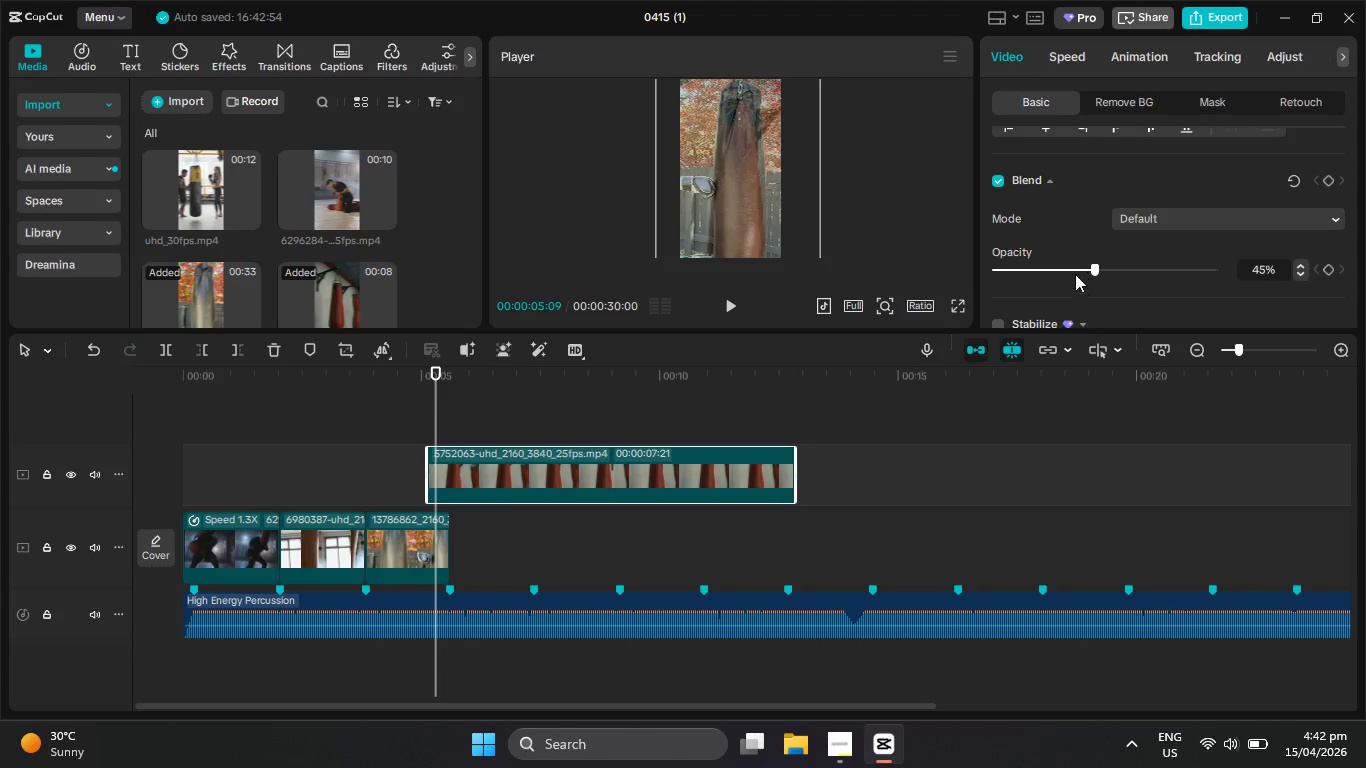 
left_click_drag(start_coordinate=[1083, 267], to_coordinate=[1365, 276])
 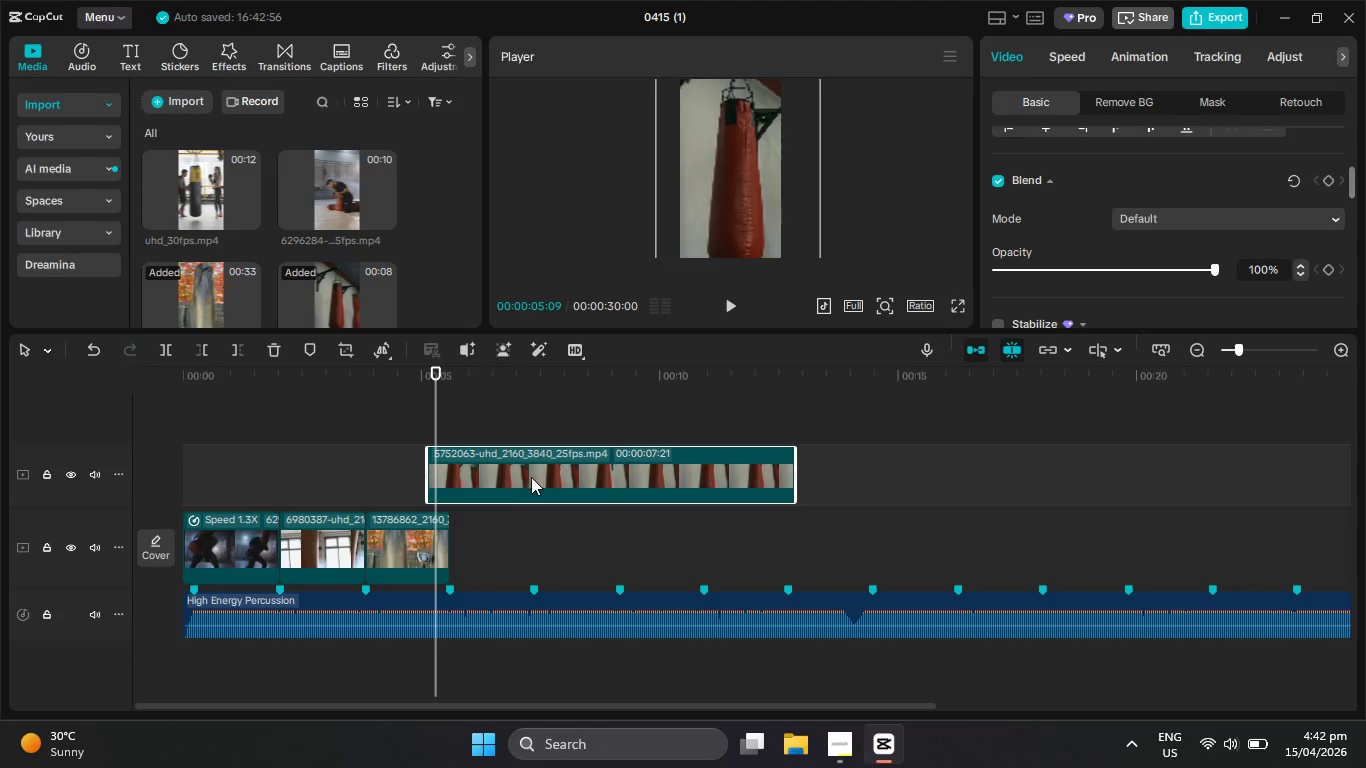 
left_click_drag(start_coordinate=[494, 467], to_coordinate=[519, 521])
 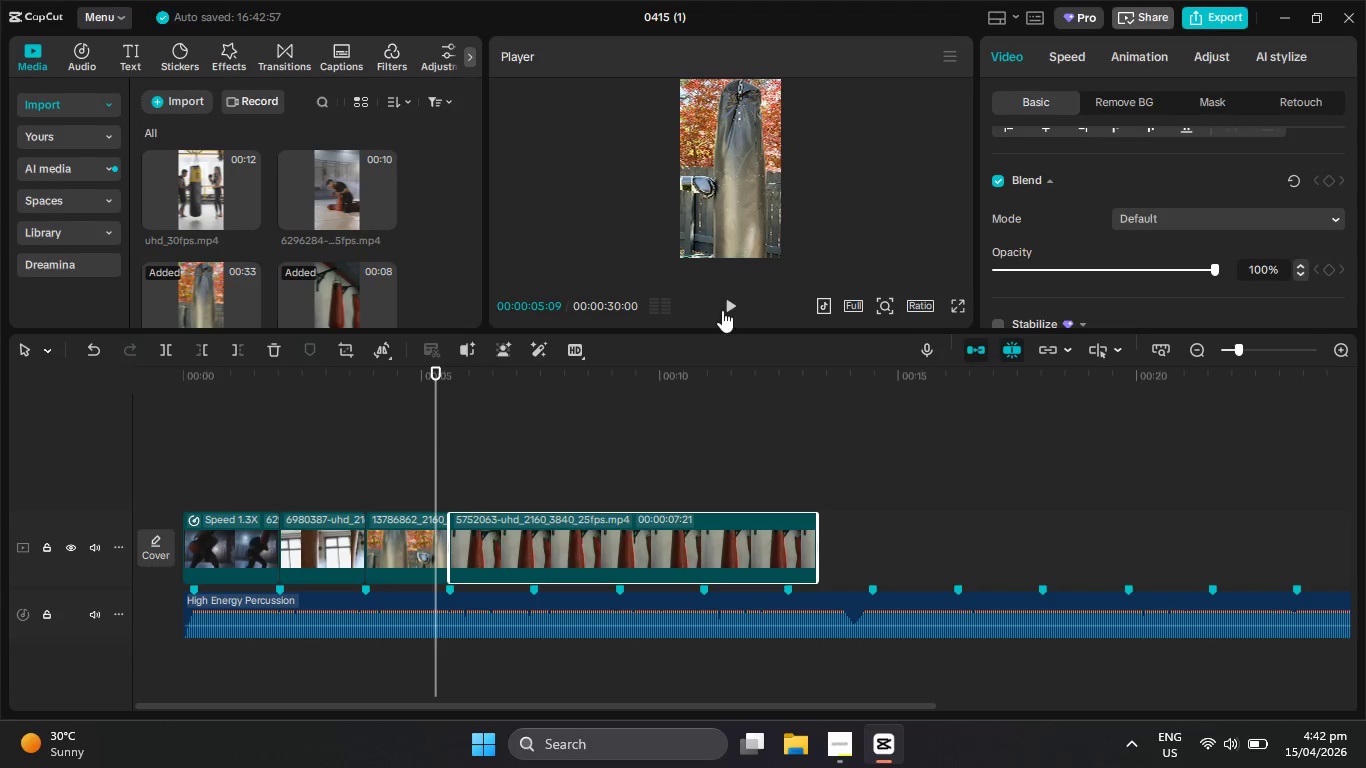 
left_click([728, 305])
 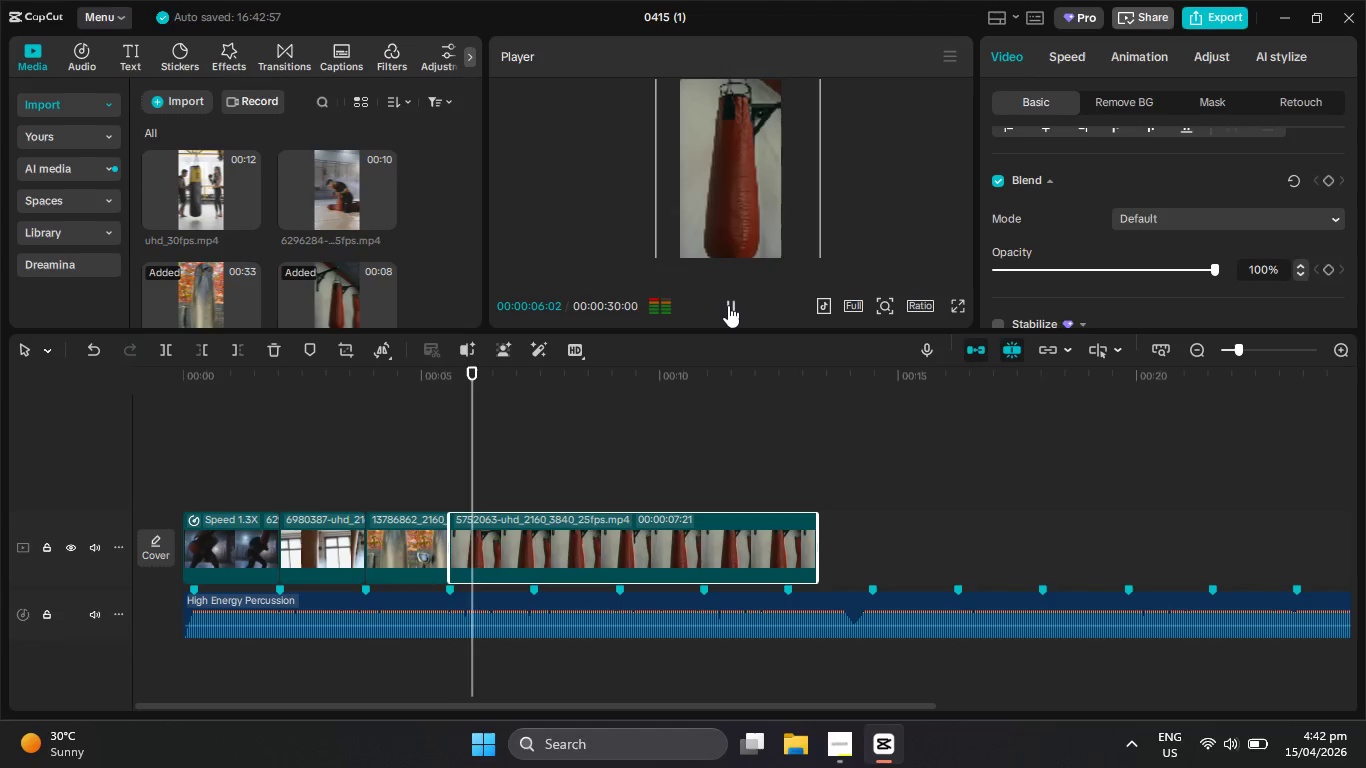 
left_click([728, 305])
 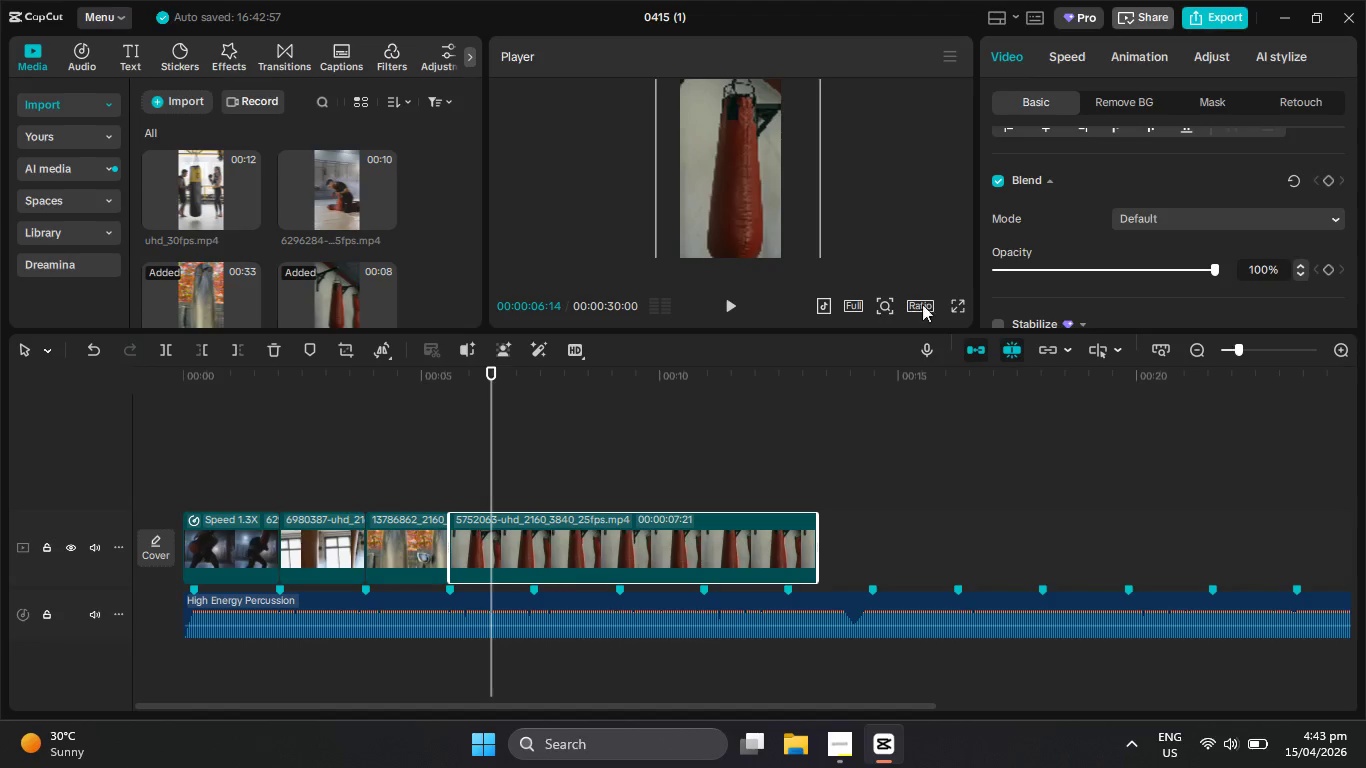 
left_click([948, 302])
 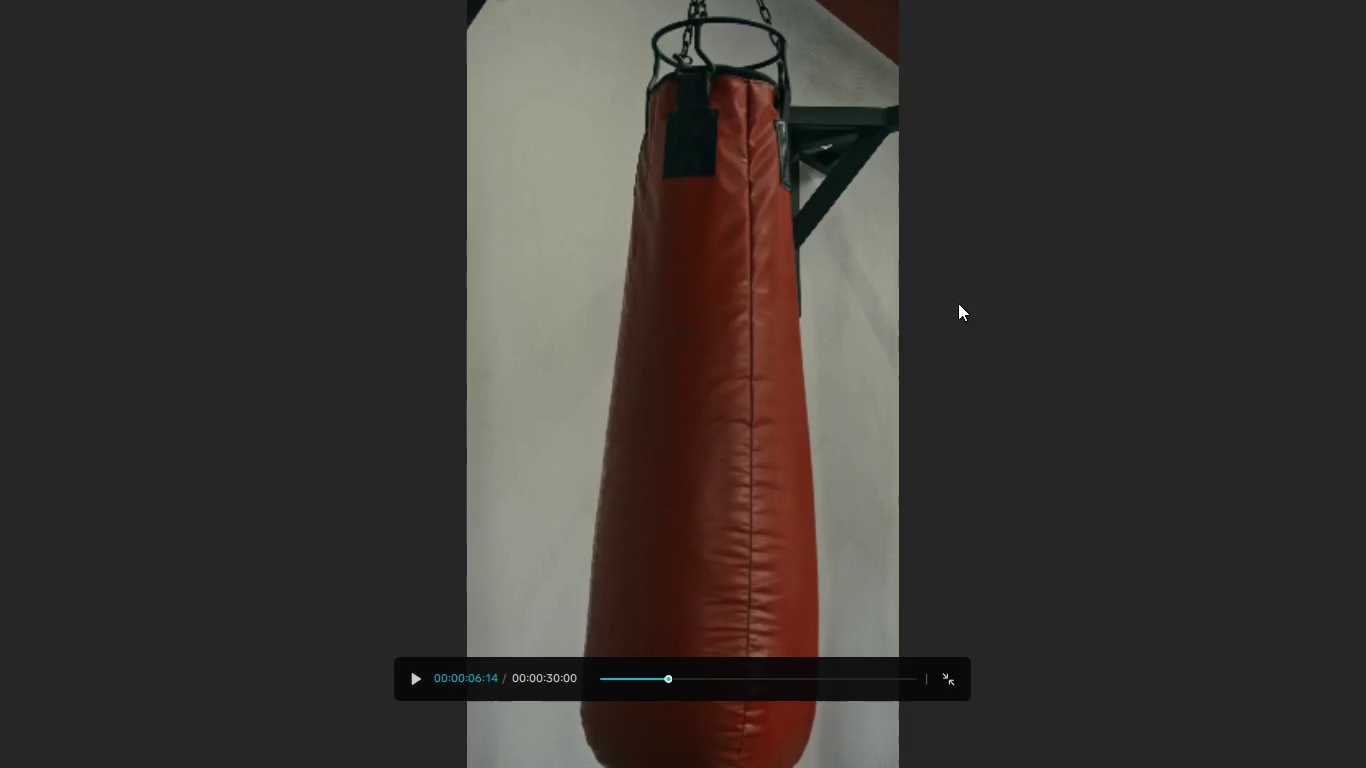 
key(Escape)
 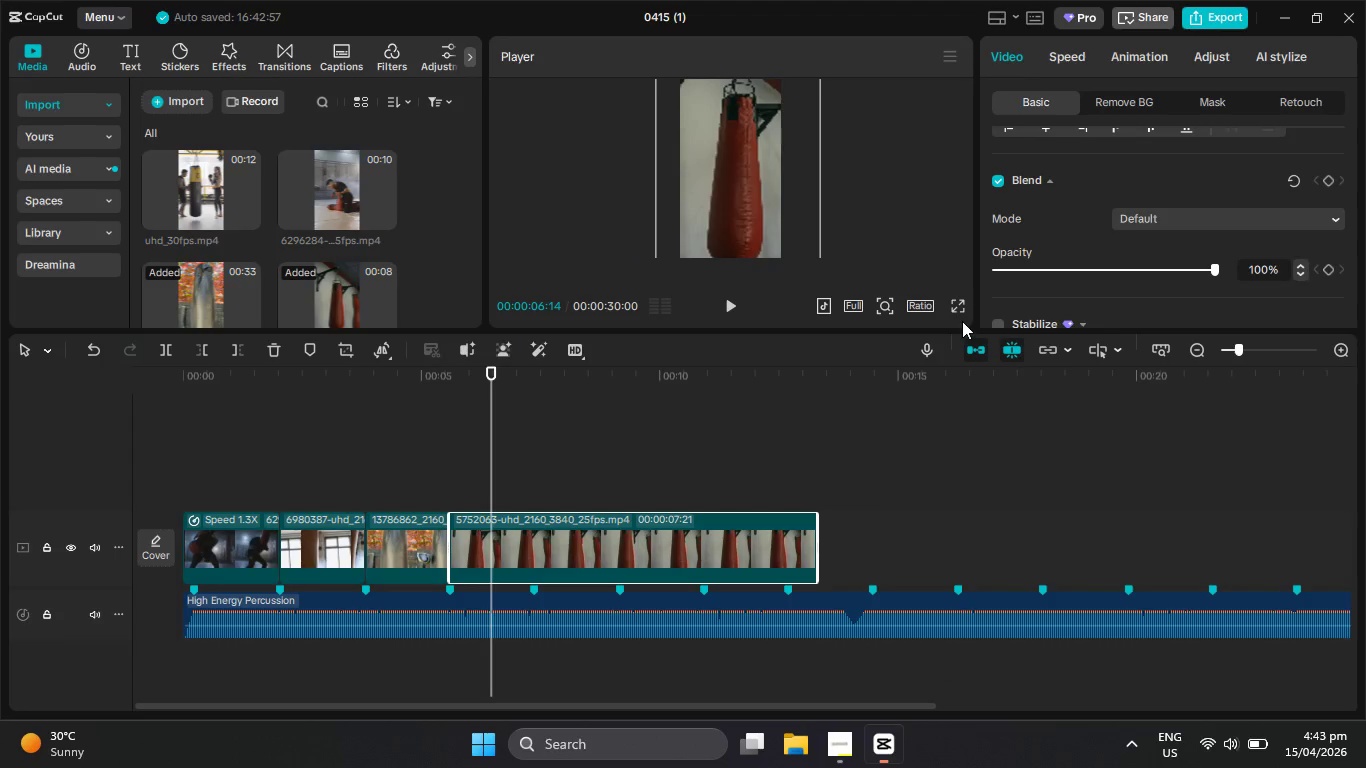 
key(Backquote)
 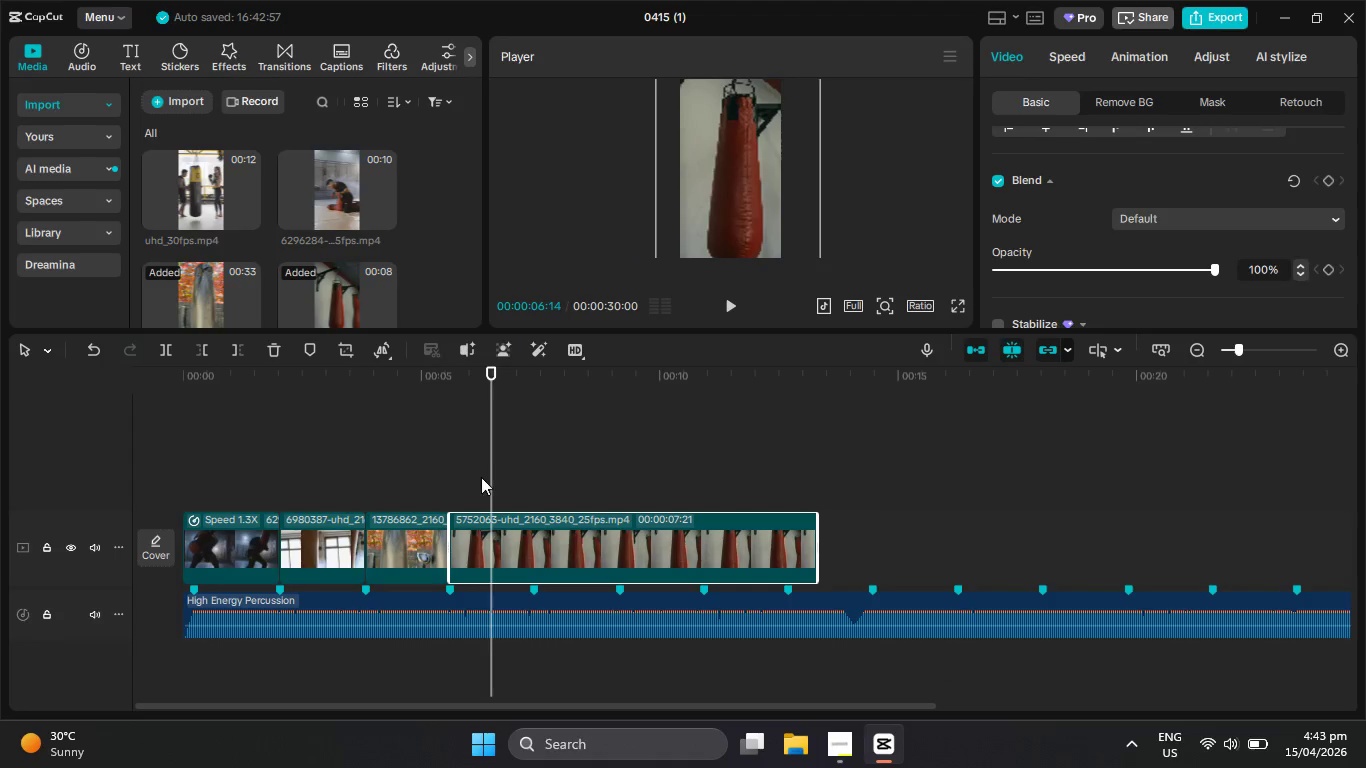 
left_click_drag(start_coordinate=[482, 477], to_coordinate=[400, 471])
 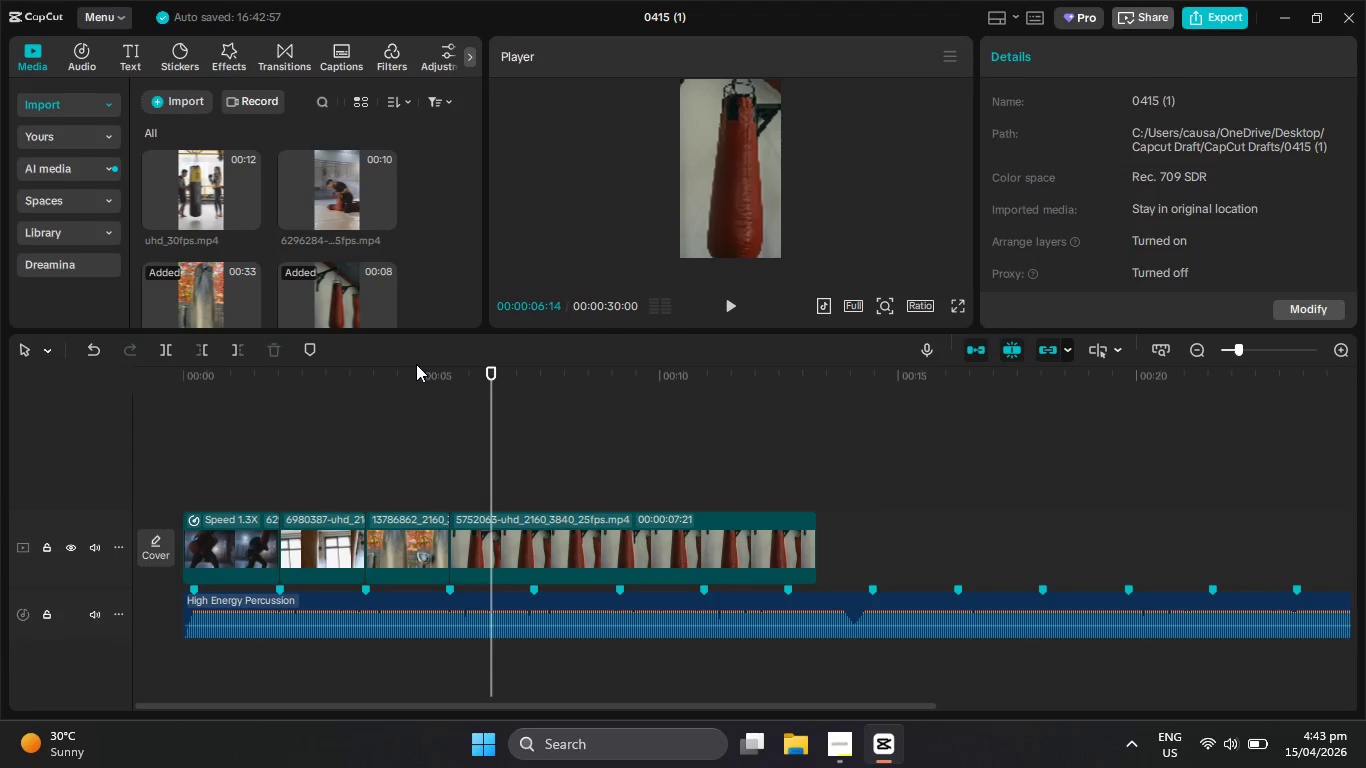 
left_click_drag(start_coordinate=[416, 363], to_coordinate=[413, 371])
 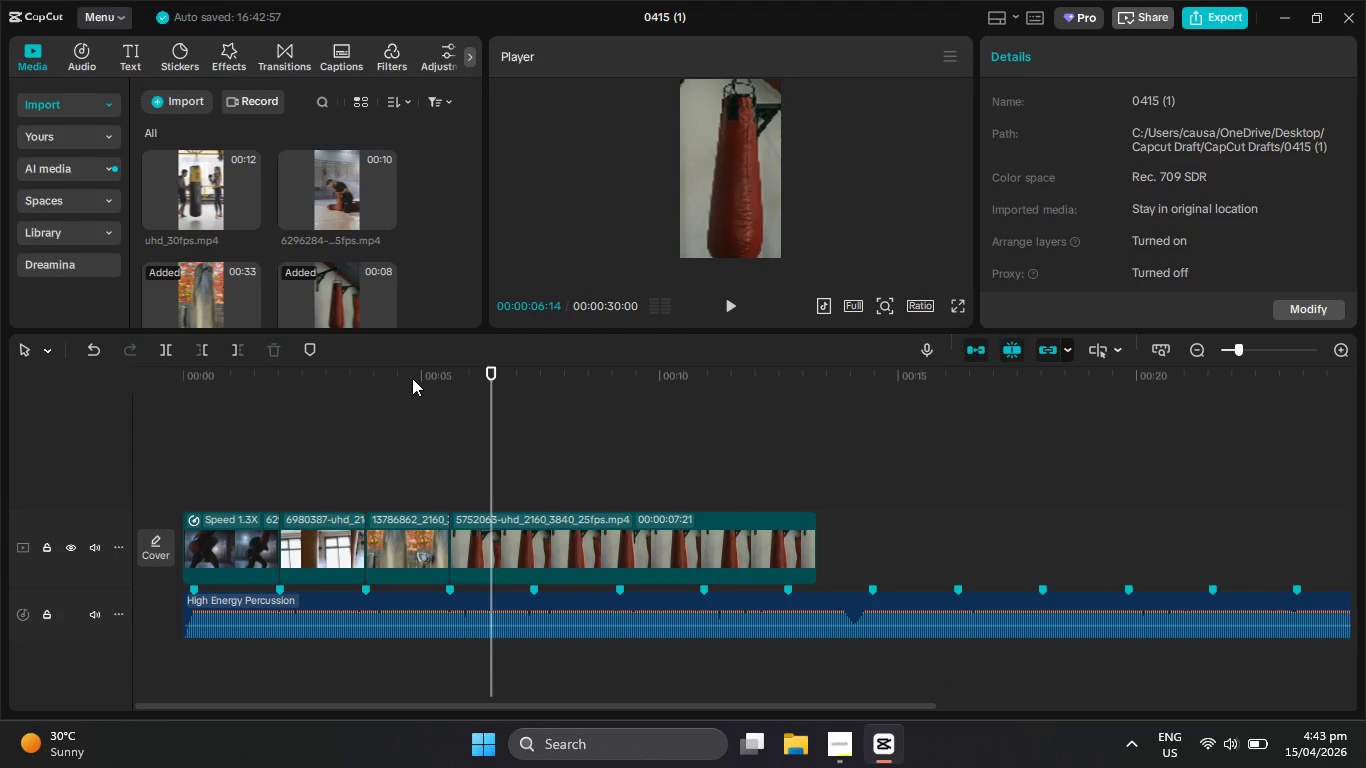 
left_click_drag(start_coordinate=[412, 378], to_coordinate=[531, 463])
 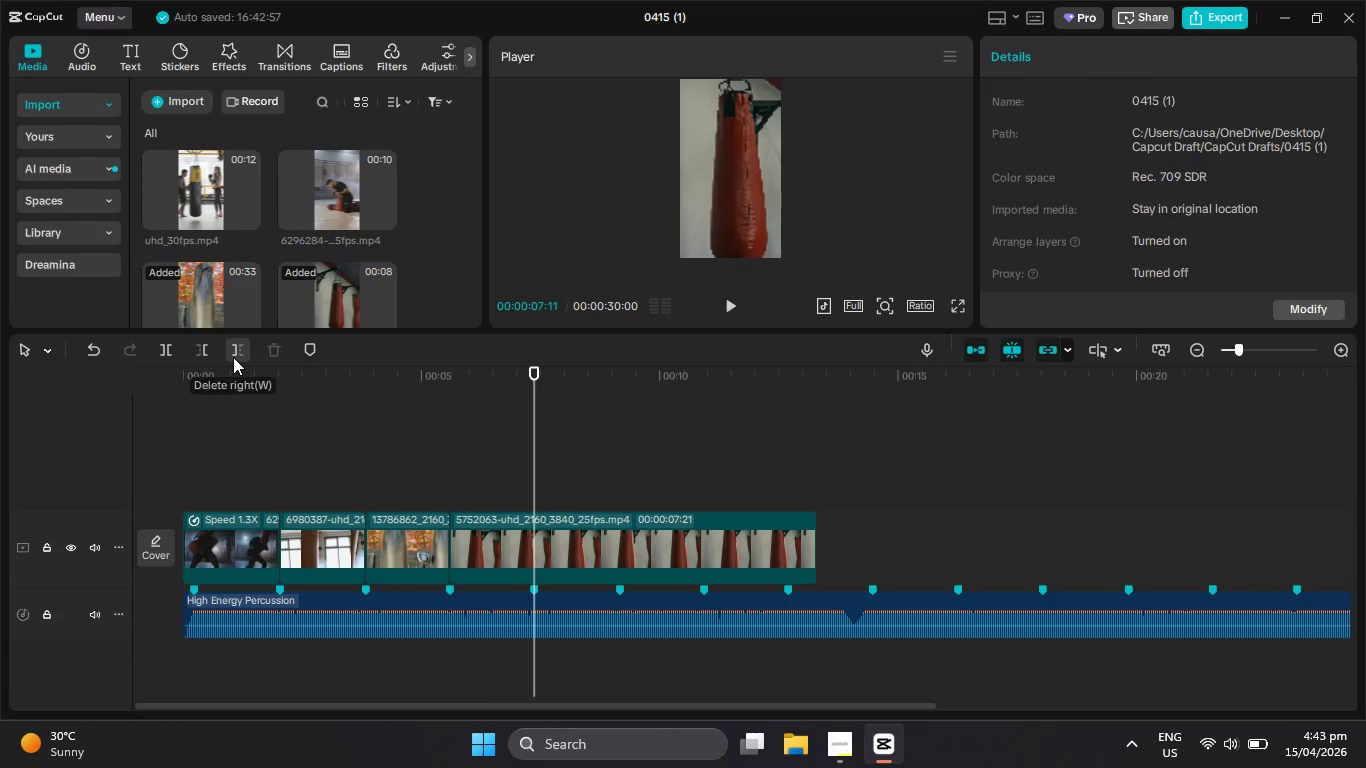 
left_click([233, 357])
 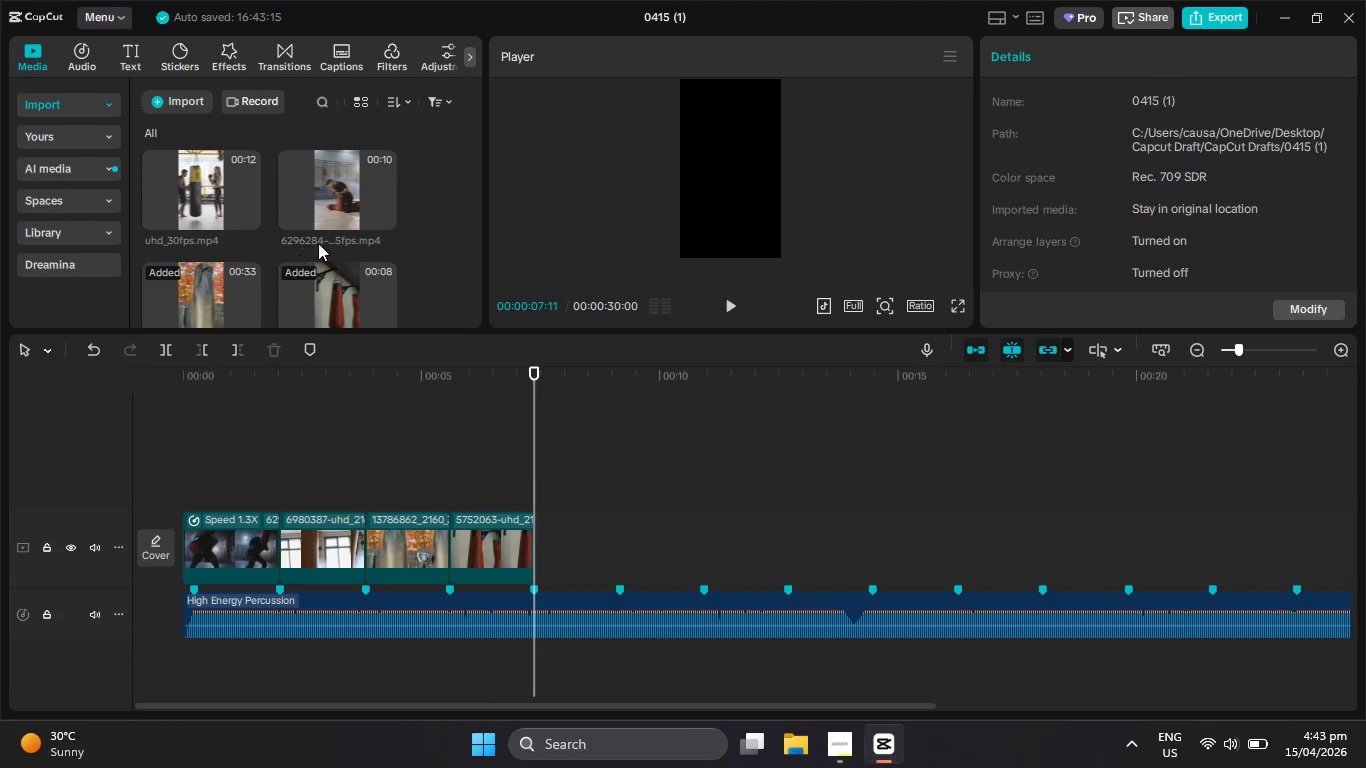 
scroll: coordinate [379, 233], scroll_direction: down, amount: 1.0
 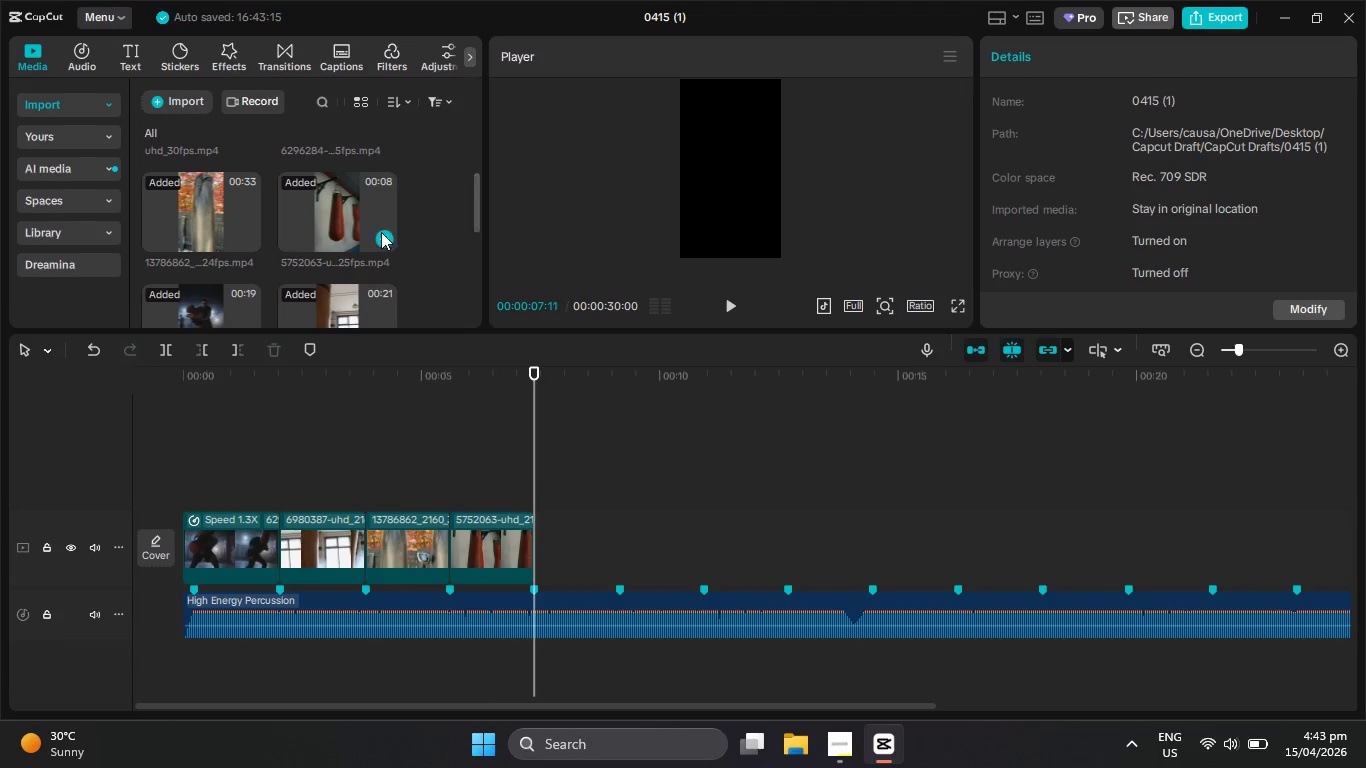 
scroll: coordinate [381, 232], scroll_direction: up, amount: 4.0
 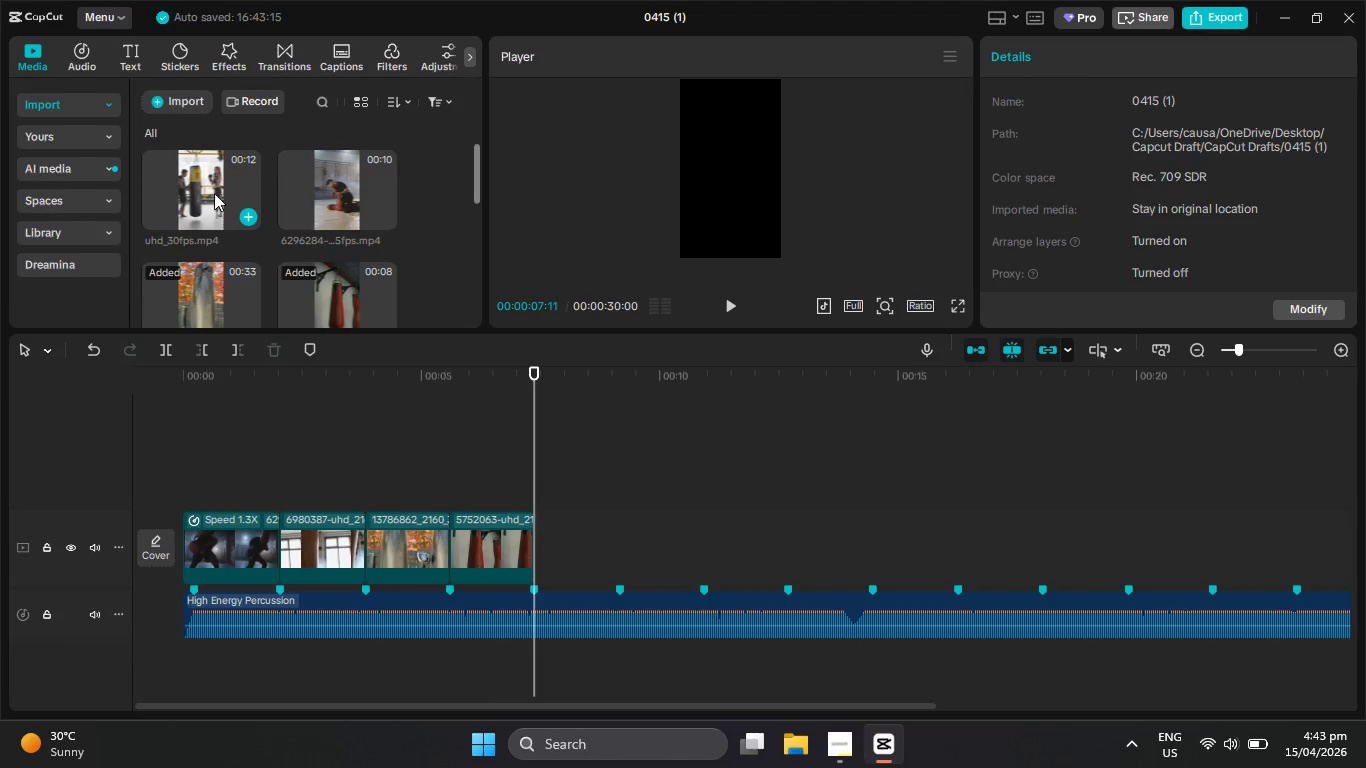 
left_click_drag(start_coordinate=[194, 184], to_coordinate=[512, 469])
 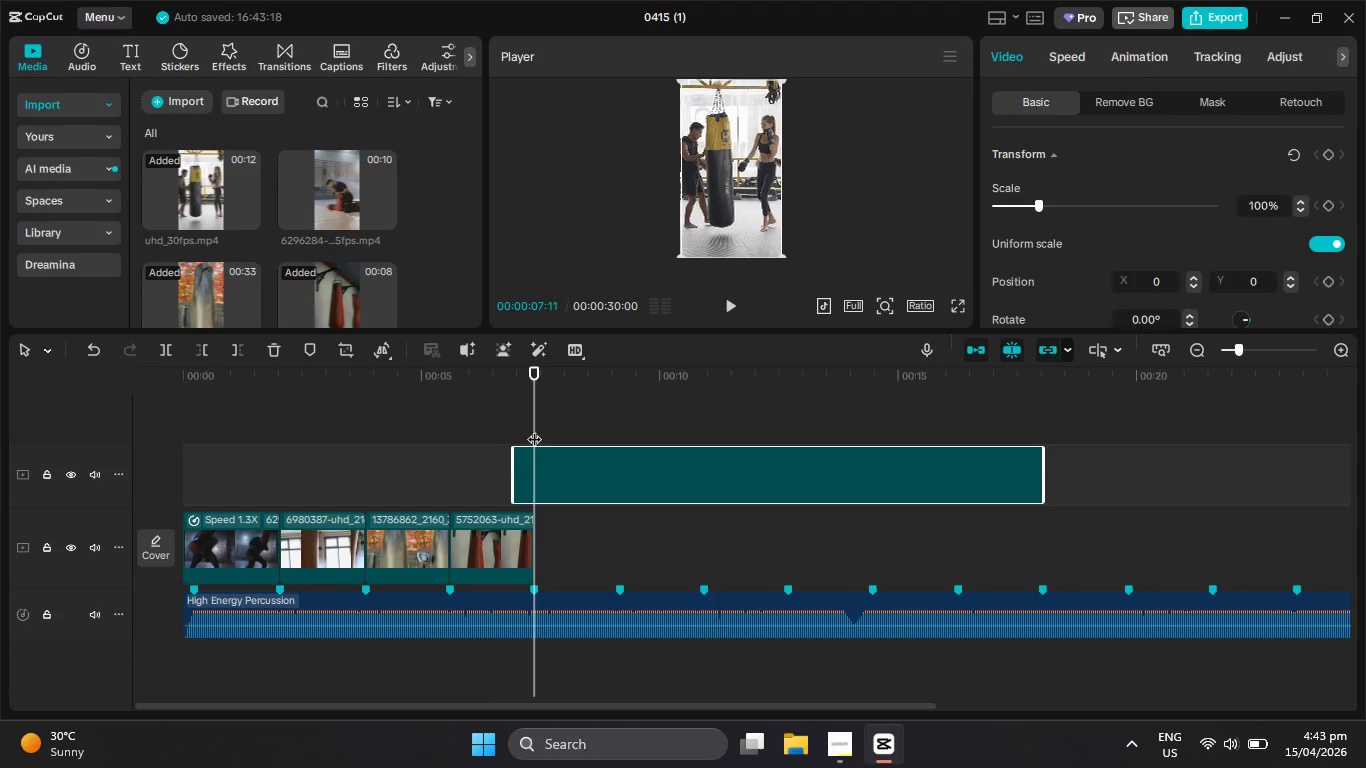 
left_click_drag(start_coordinate=[534, 429], to_coordinate=[527, 427])
 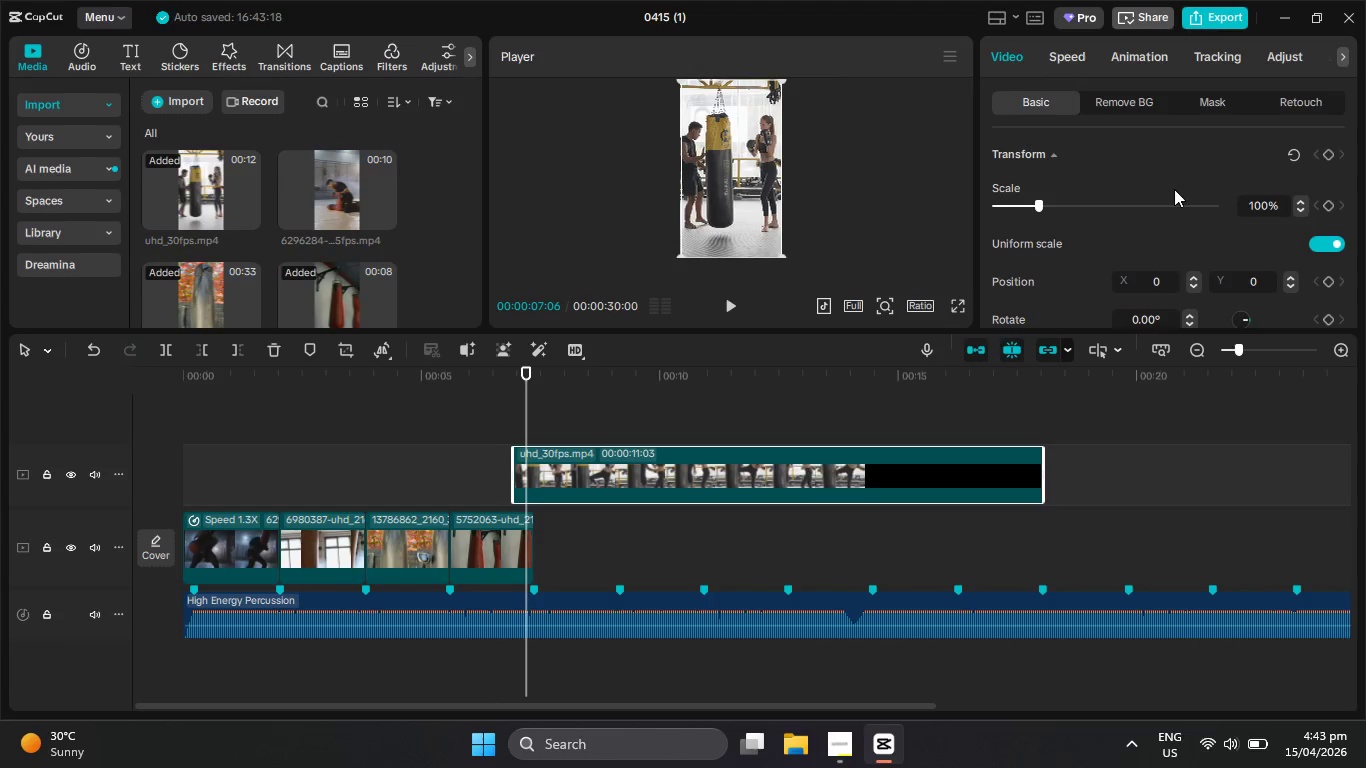 
scroll: coordinate [1176, 201], scroll_direction: down, amount: 5.0
 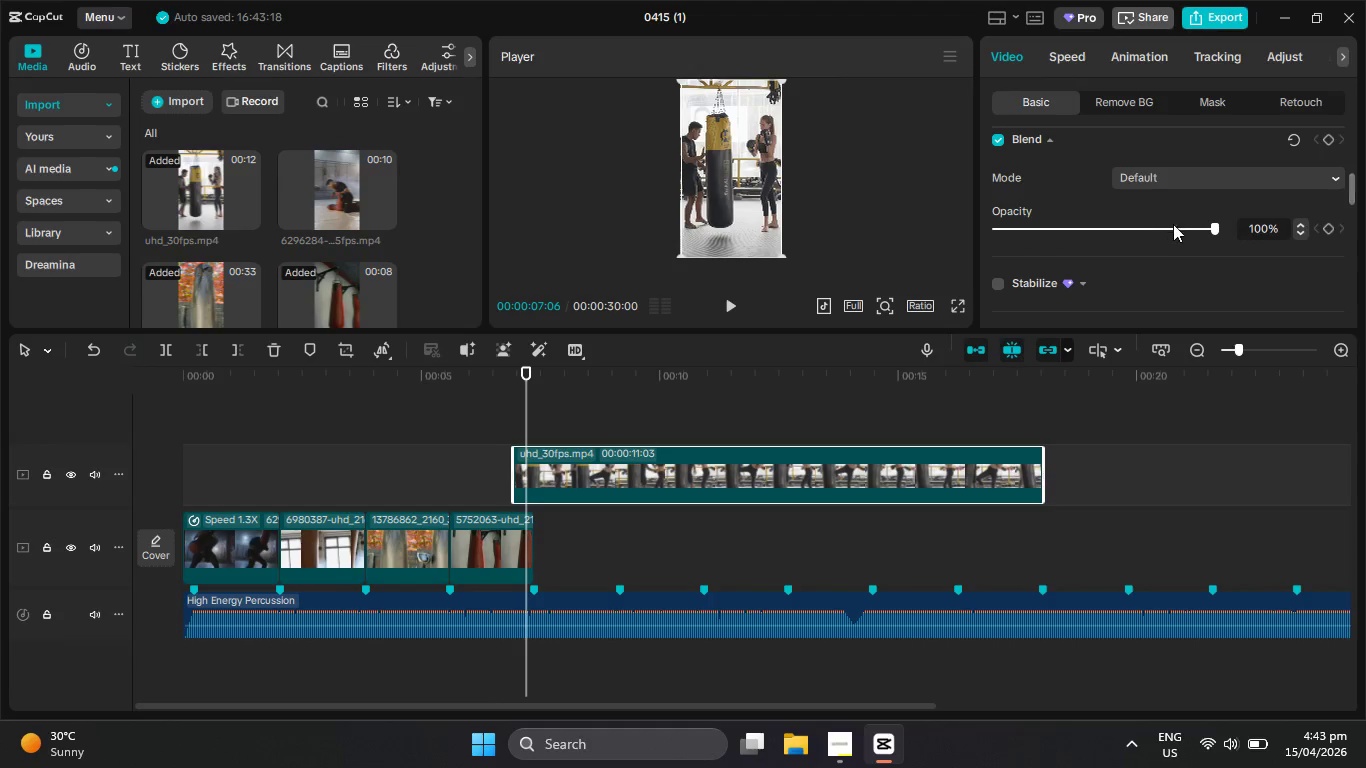 
left_click_drag(start_coordinate=[1173, 224], to_coordinate=[1125, 230])
 